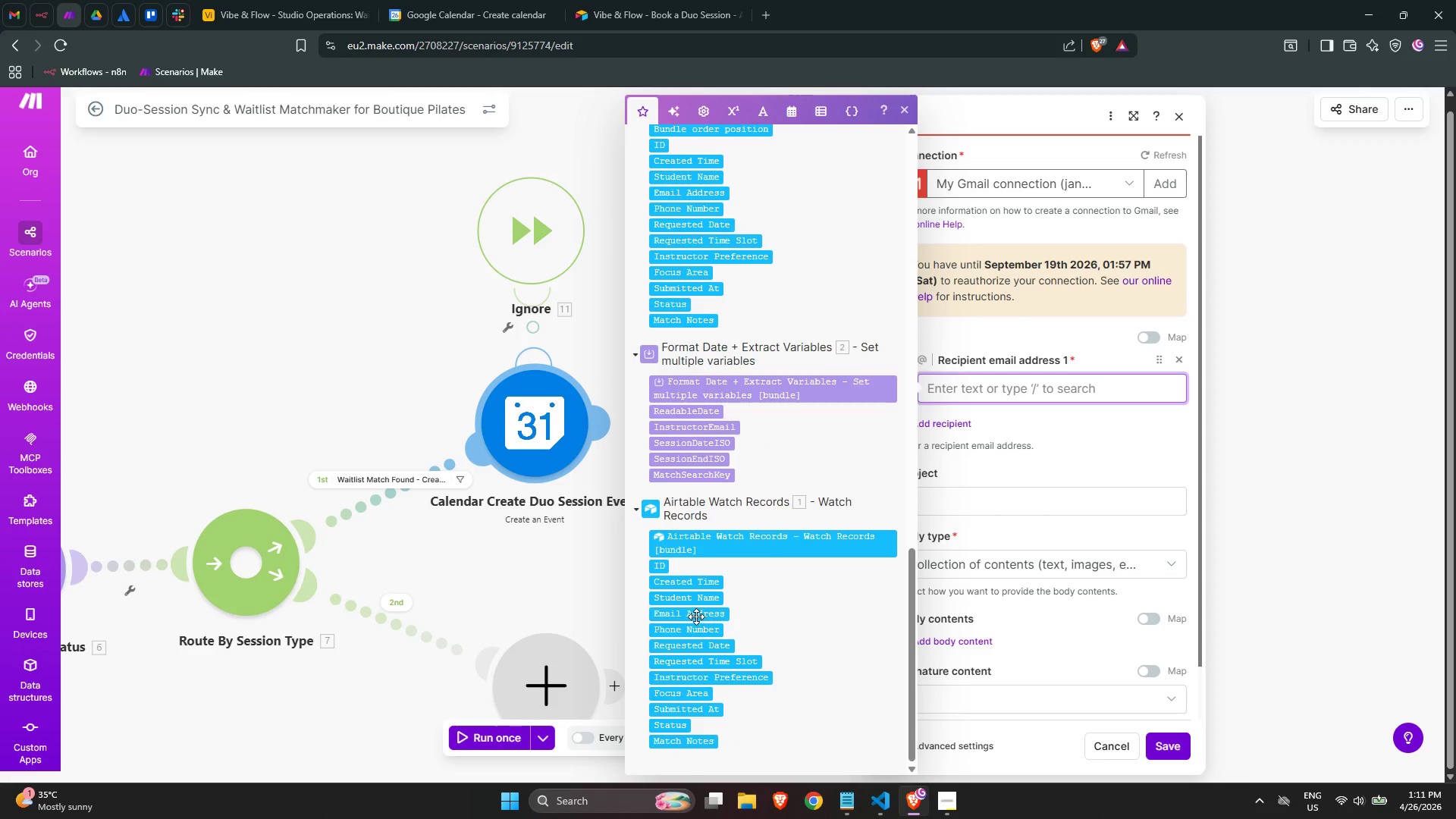 
left_click([695, 613])
 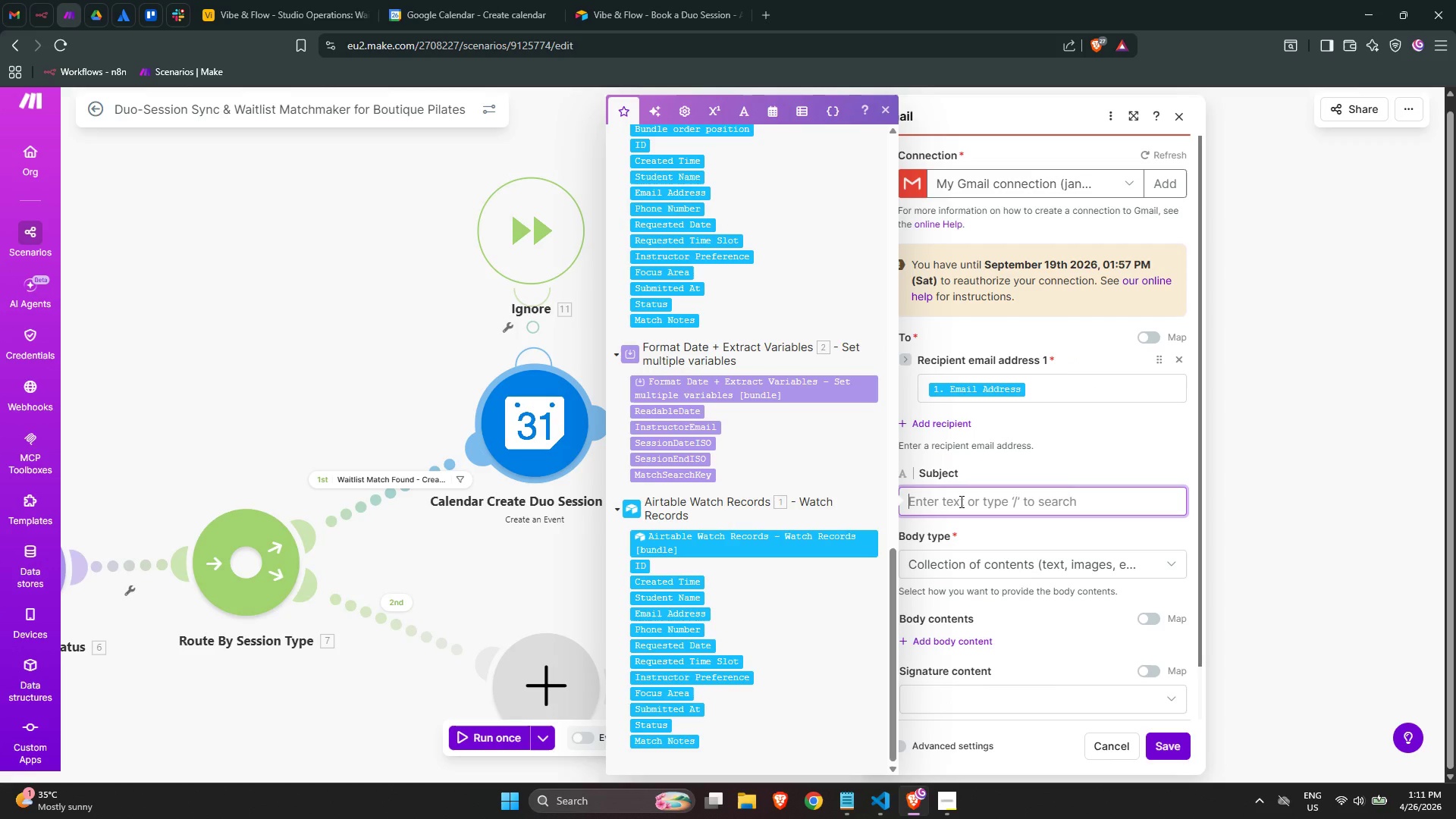 
key(Meta+MetaLeft)
 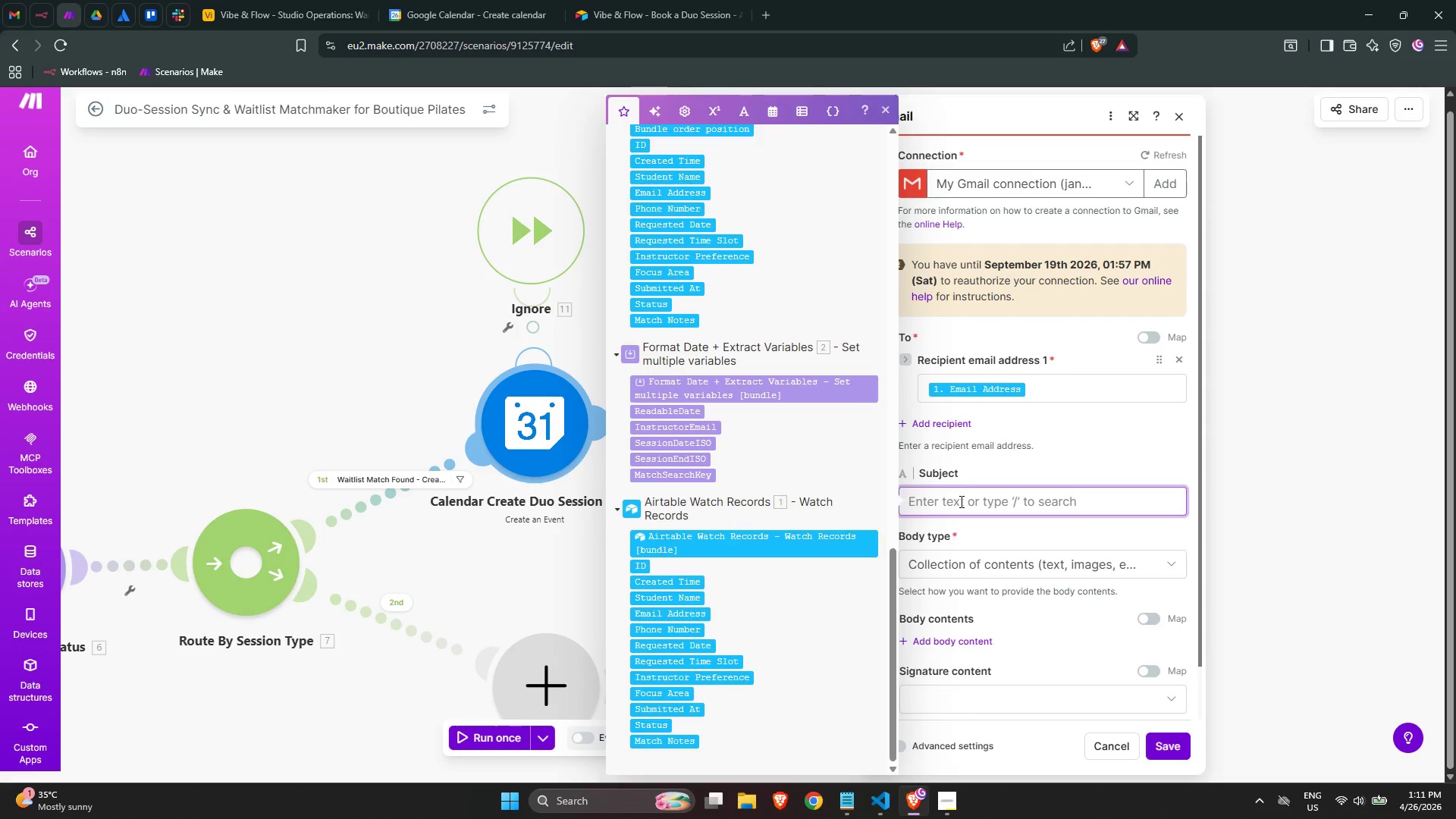 
key(Meta+Period)
 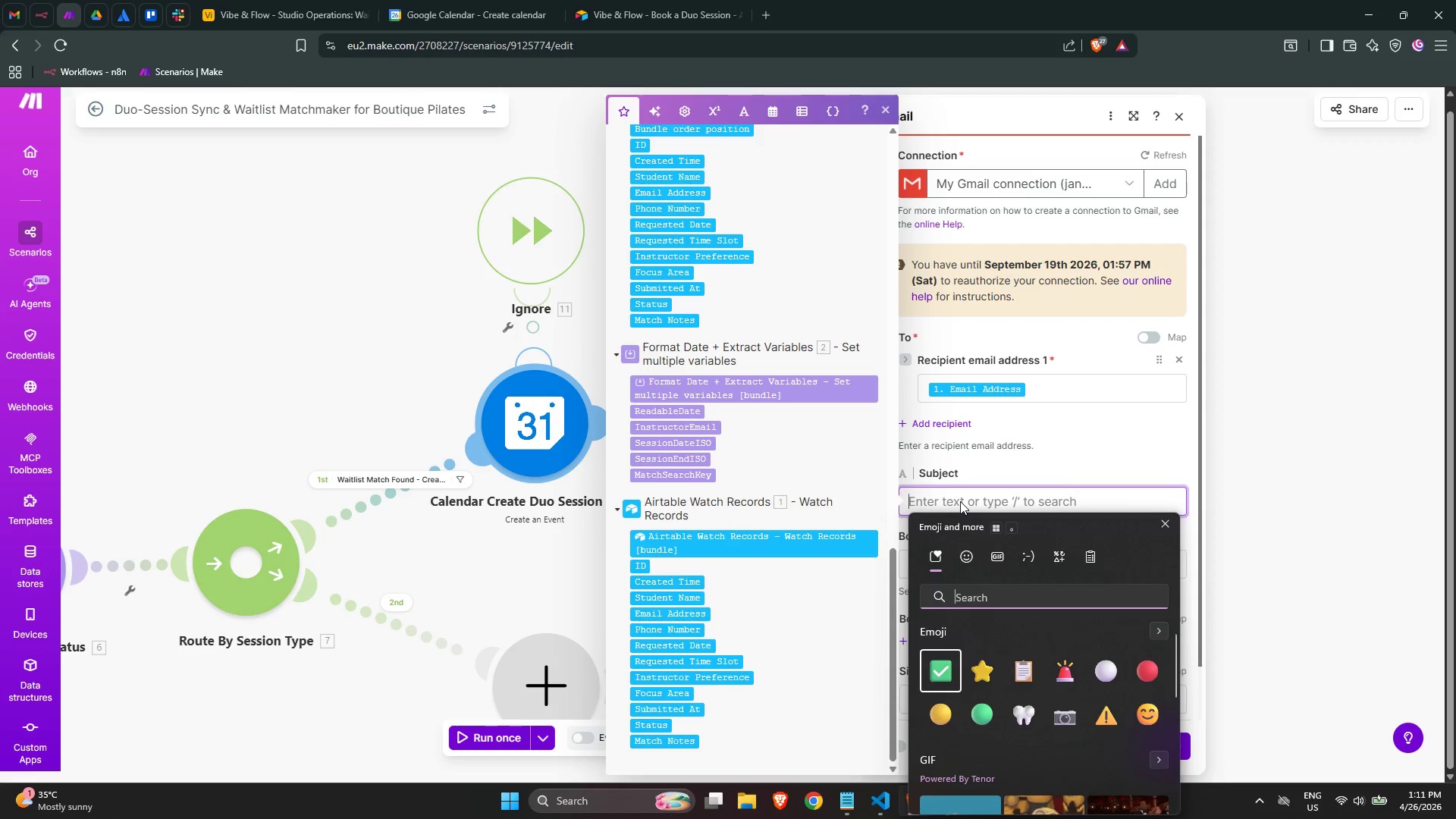 
type(ci)
key(Backspace)
key(Backspace)
type(party)
 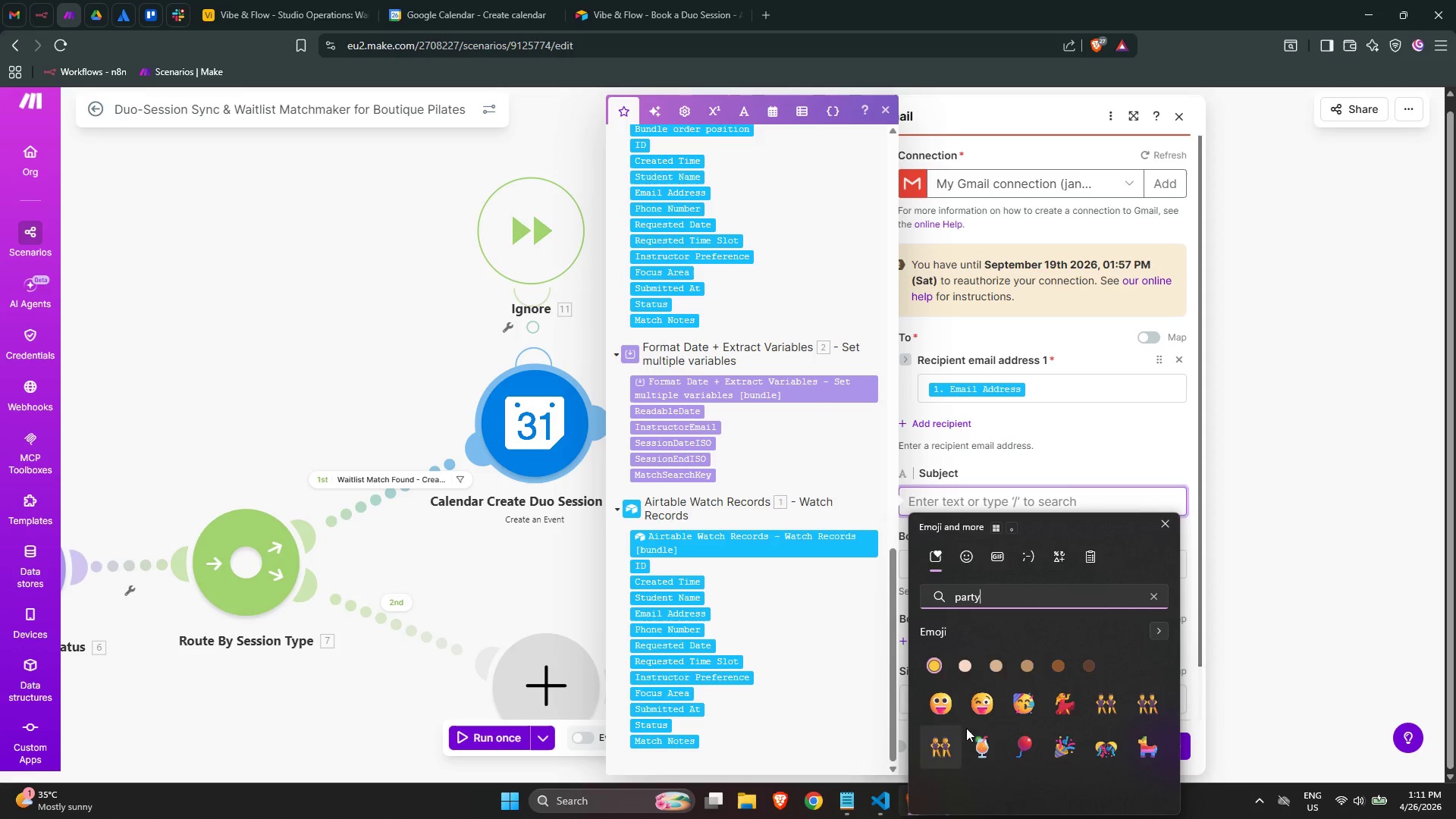 
left_click([1068, 747])
 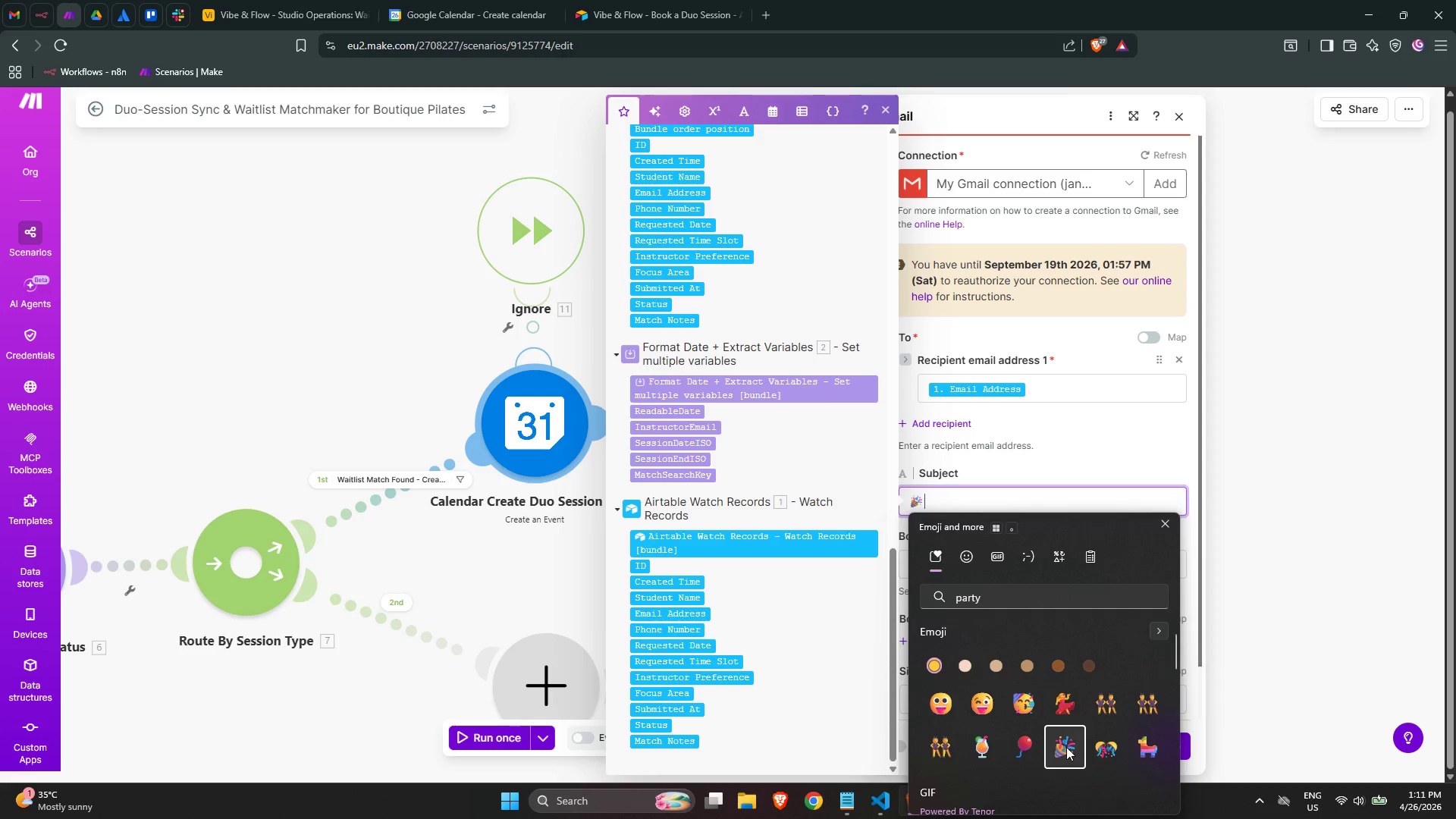 
type( Your Duo Session is Confirmed -  )
key(Backspace)
 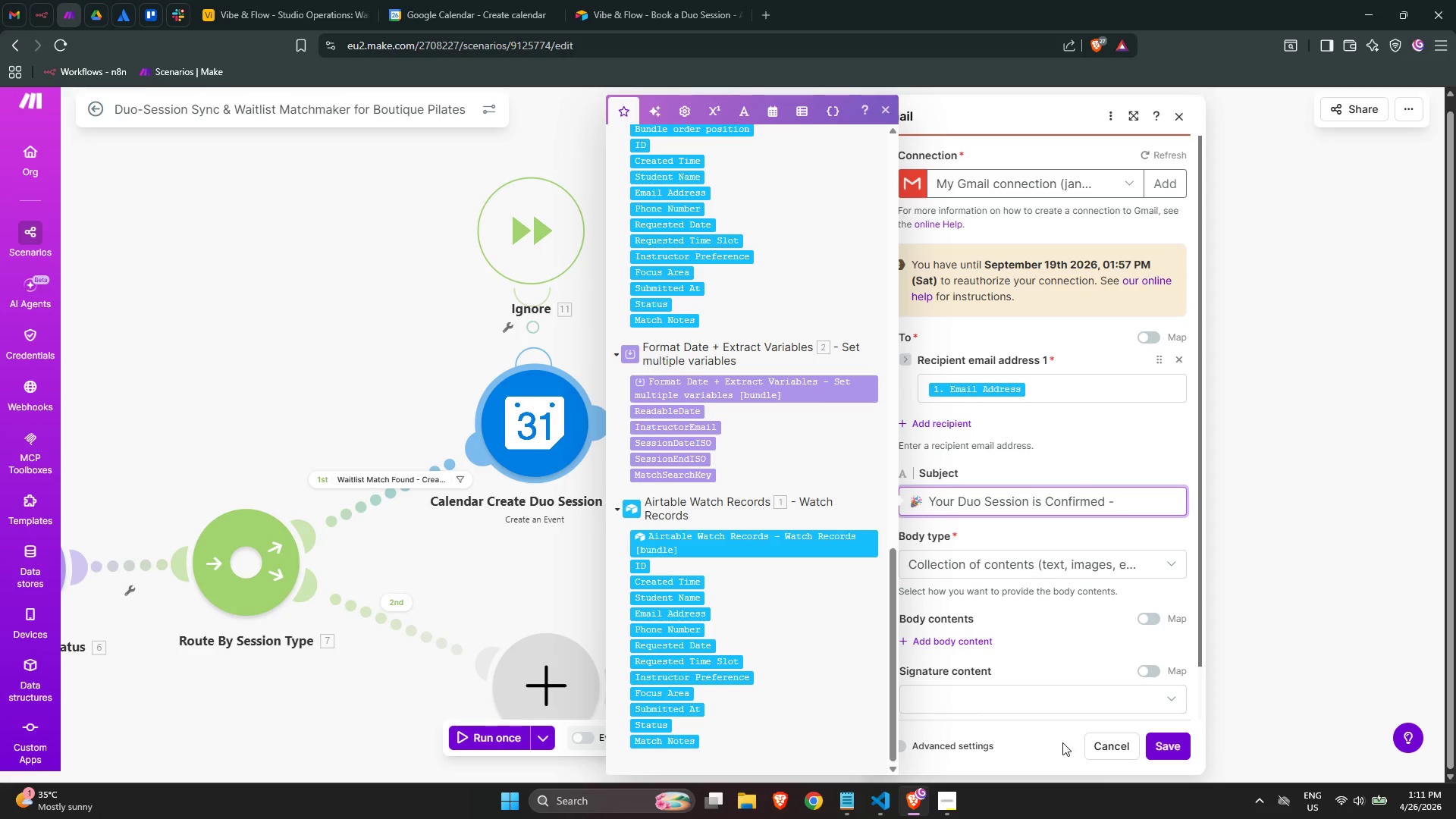 
left_click([665, 410])
 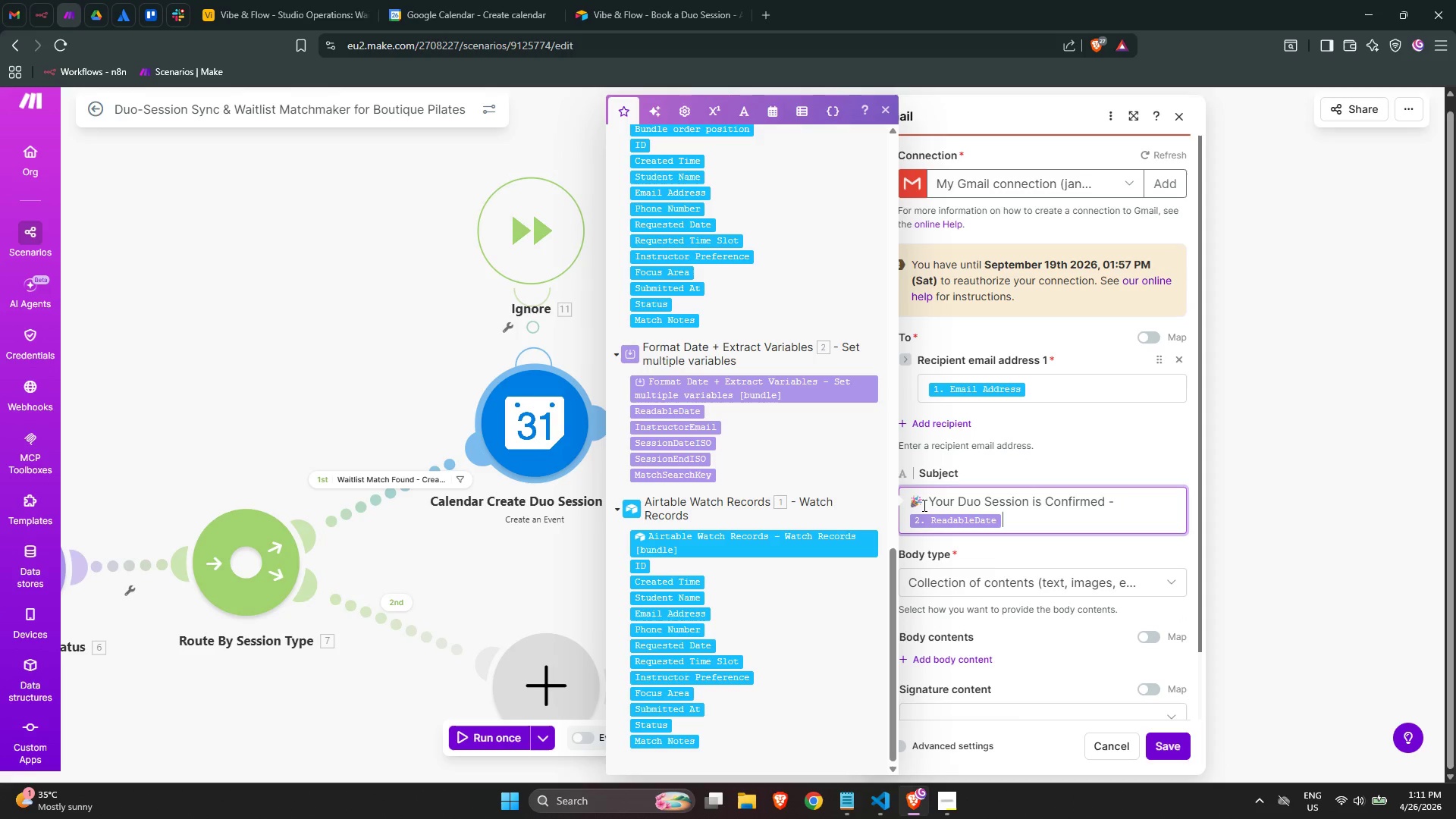 
mouse_move([981, 525])
 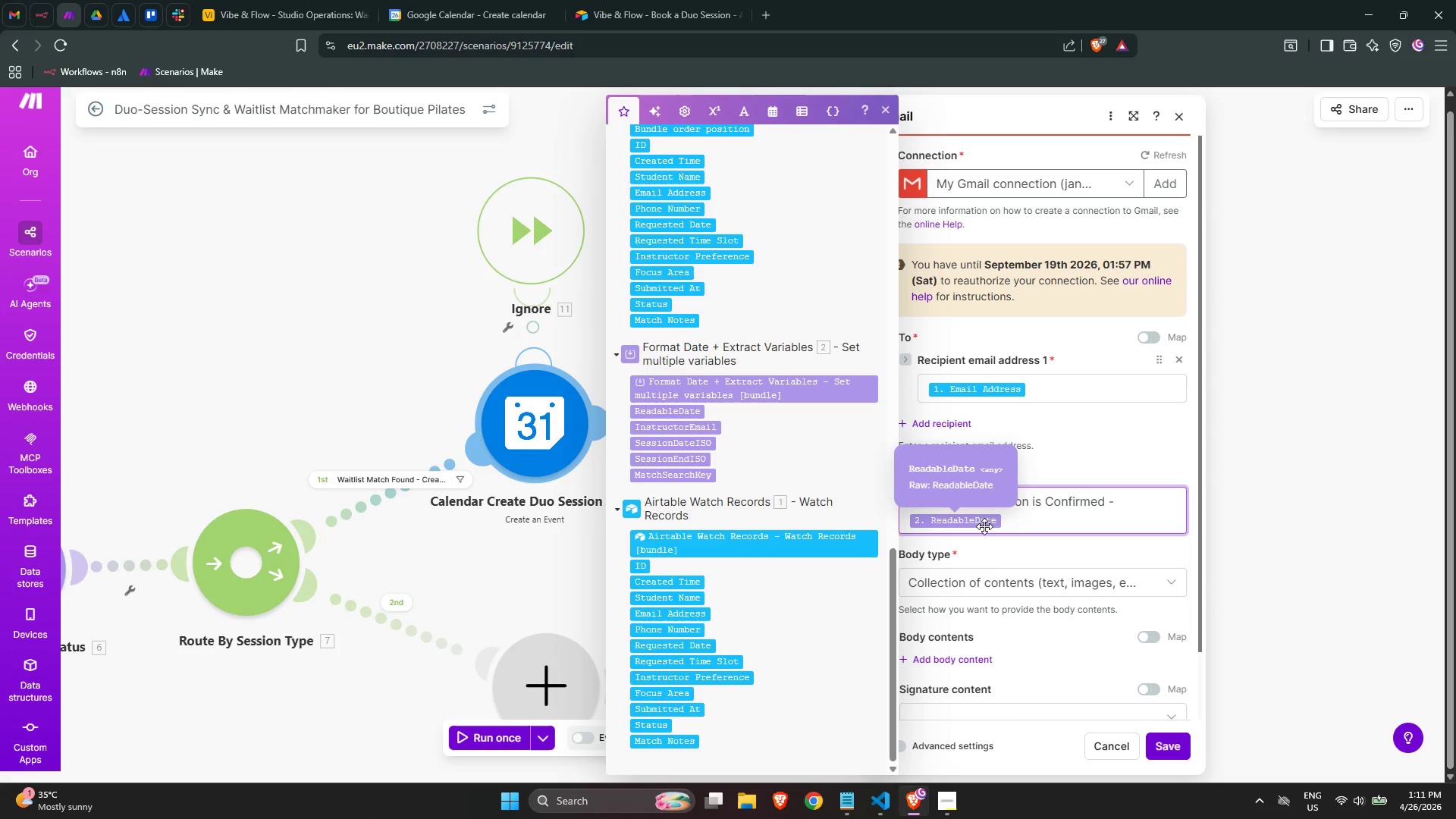 
type(, Vibe & Flow)
 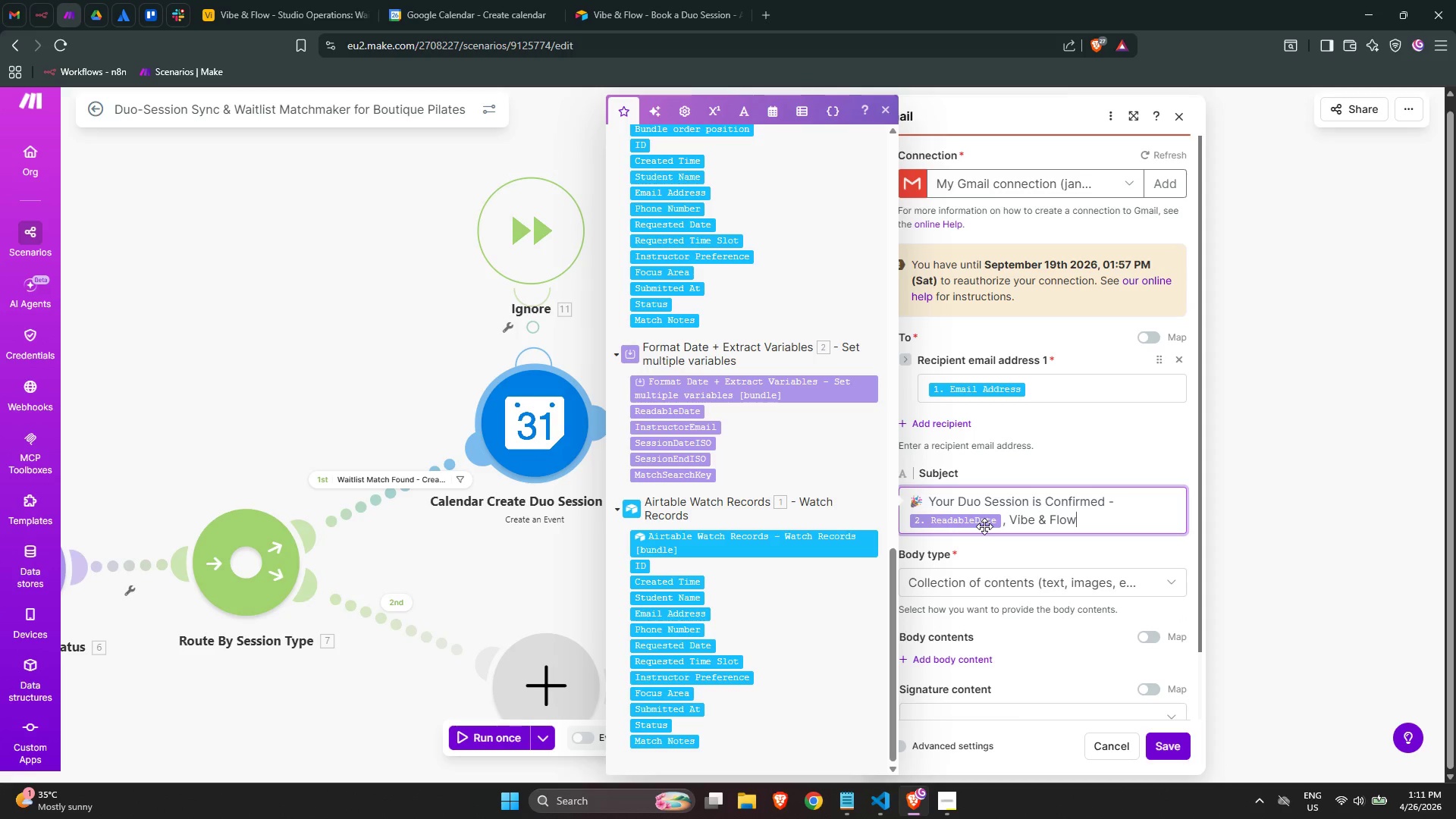 
wait(6.39)
 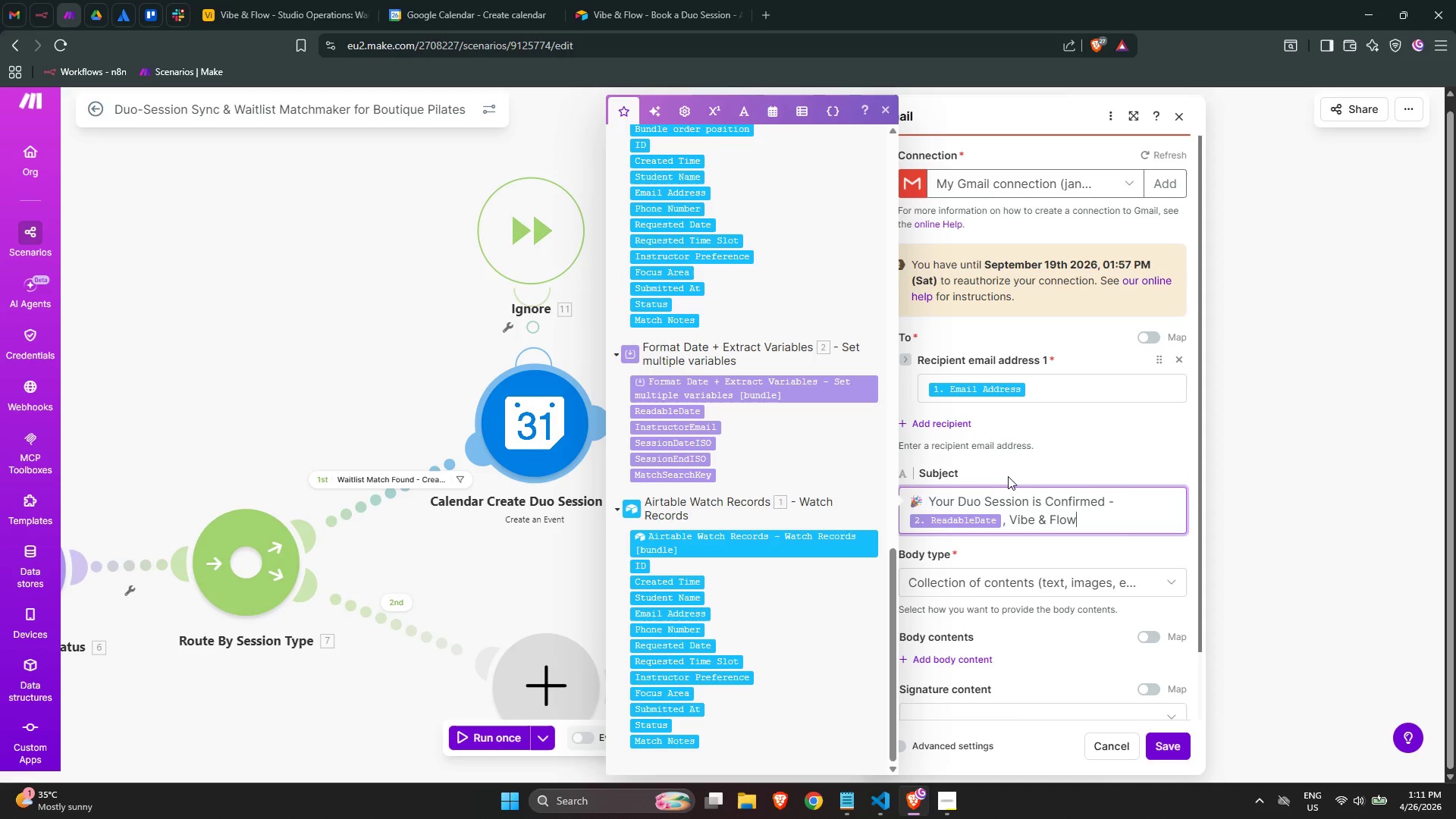 
double_click([1009, 584])
 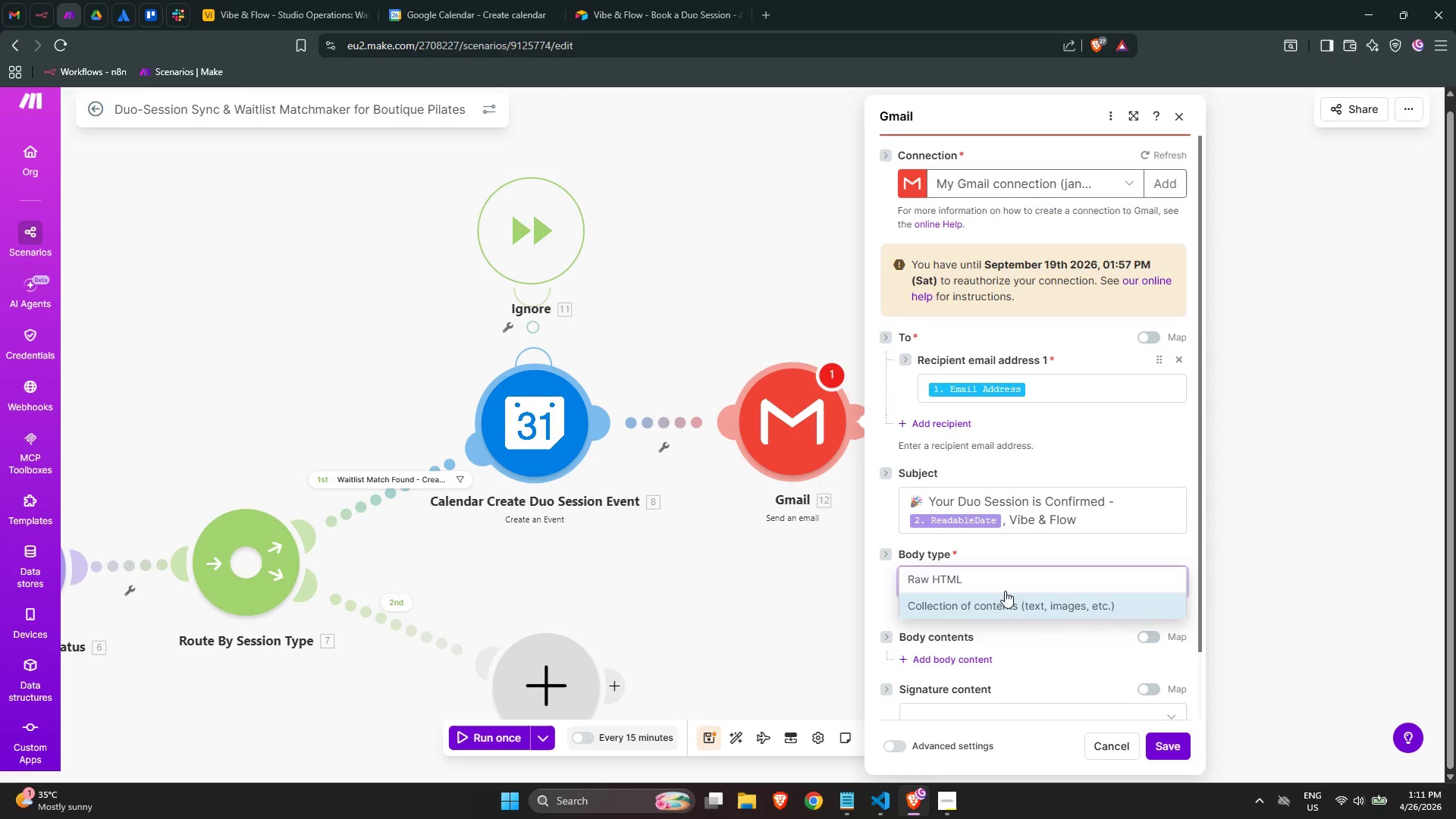 
left_click([995, 579])
 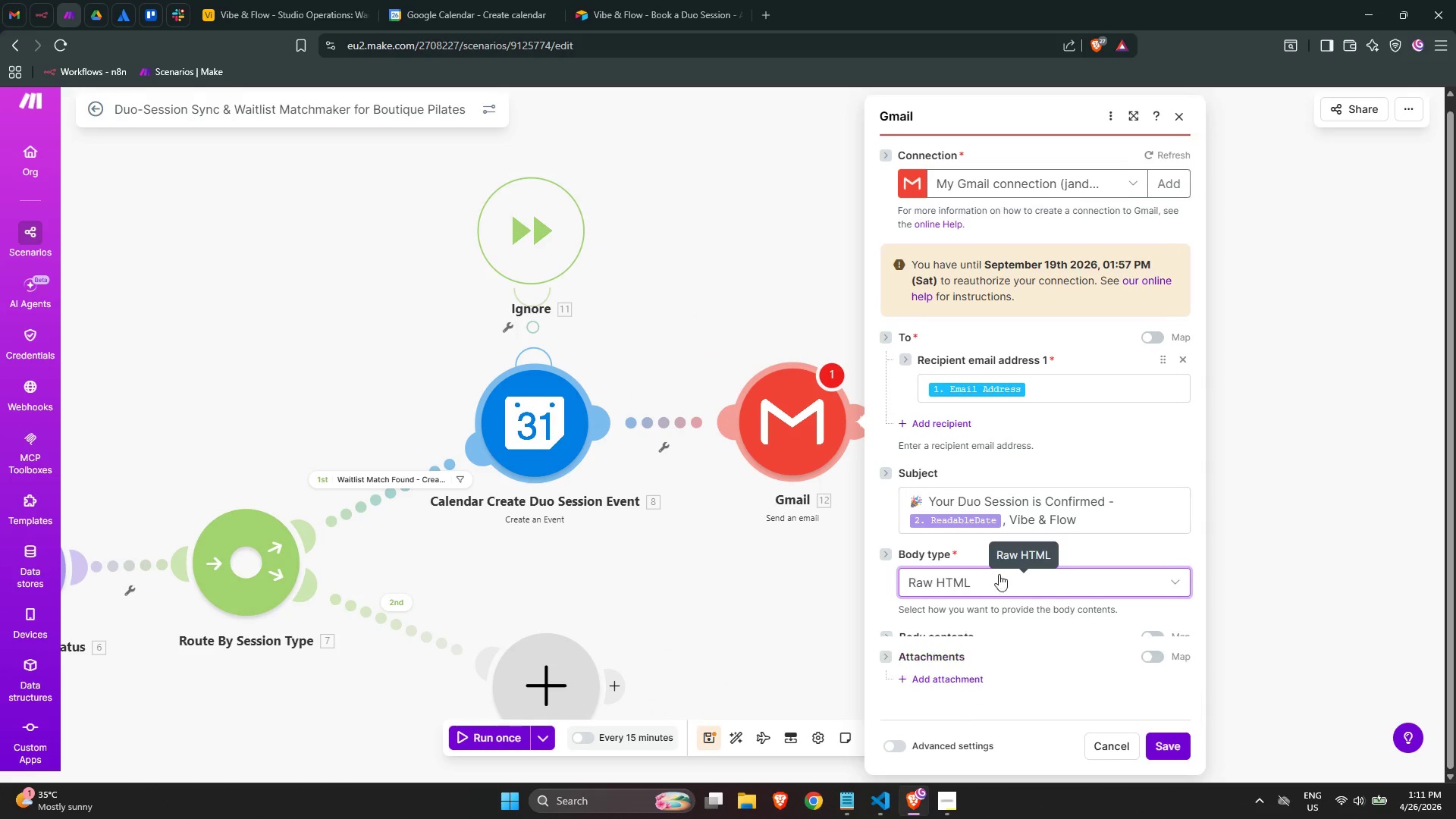 
scroll: coordinate [1042, 531], scroll_direction: down, amount: 2.0
 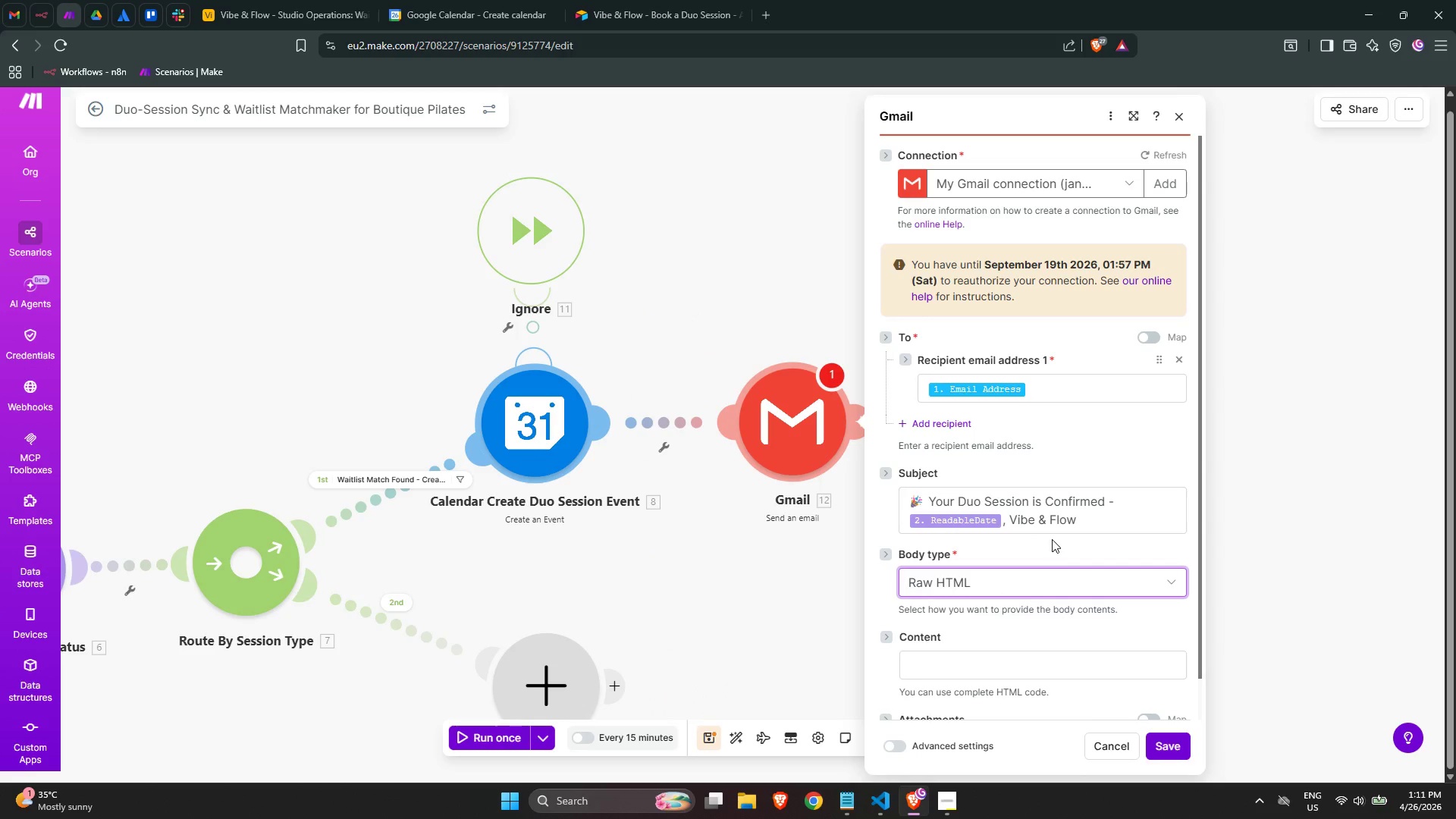 
mouse_move([987, 639])
 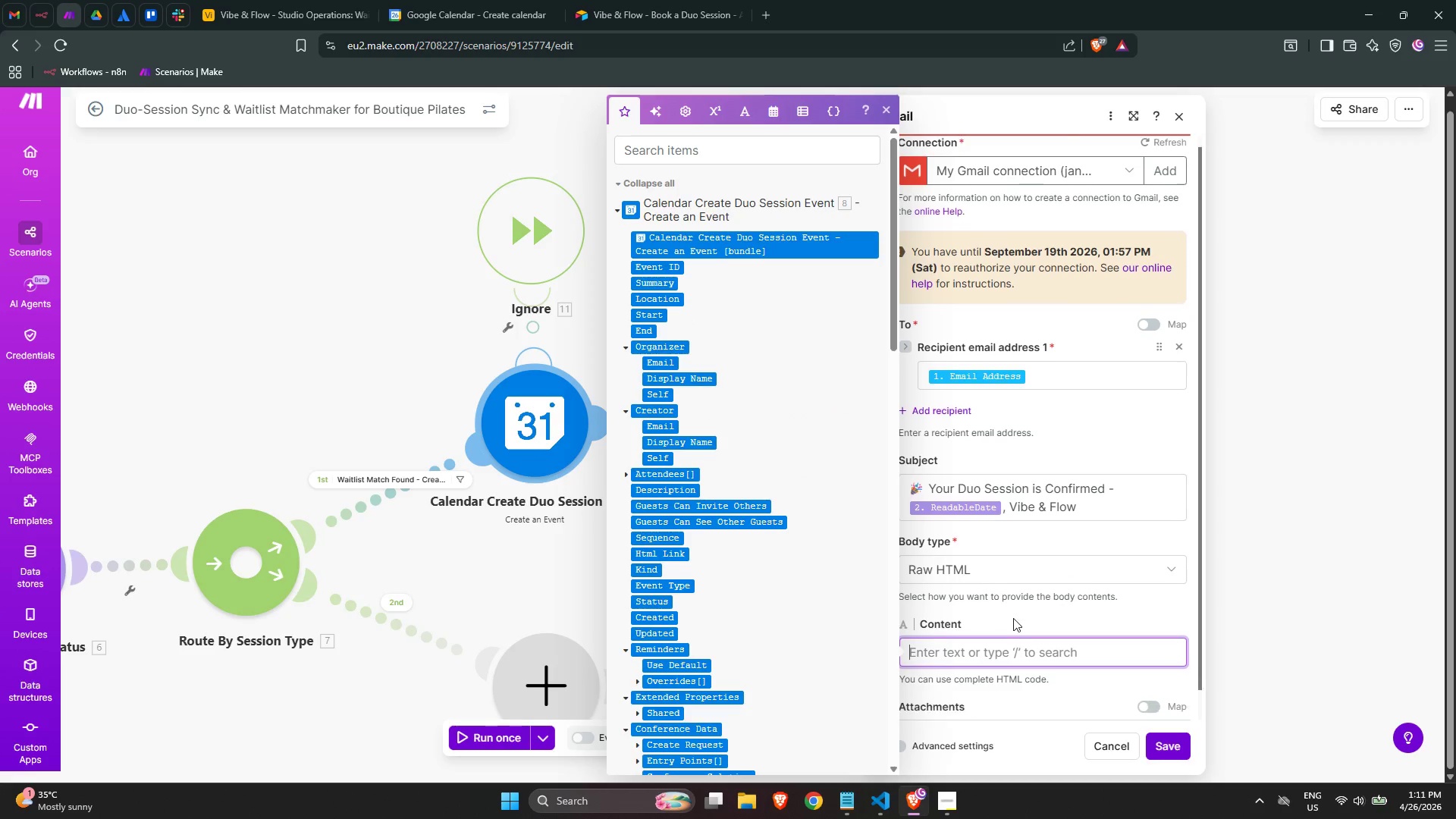 
scroll: coordinate [1013, 618], scroll_direction: down, amount: 1.0
 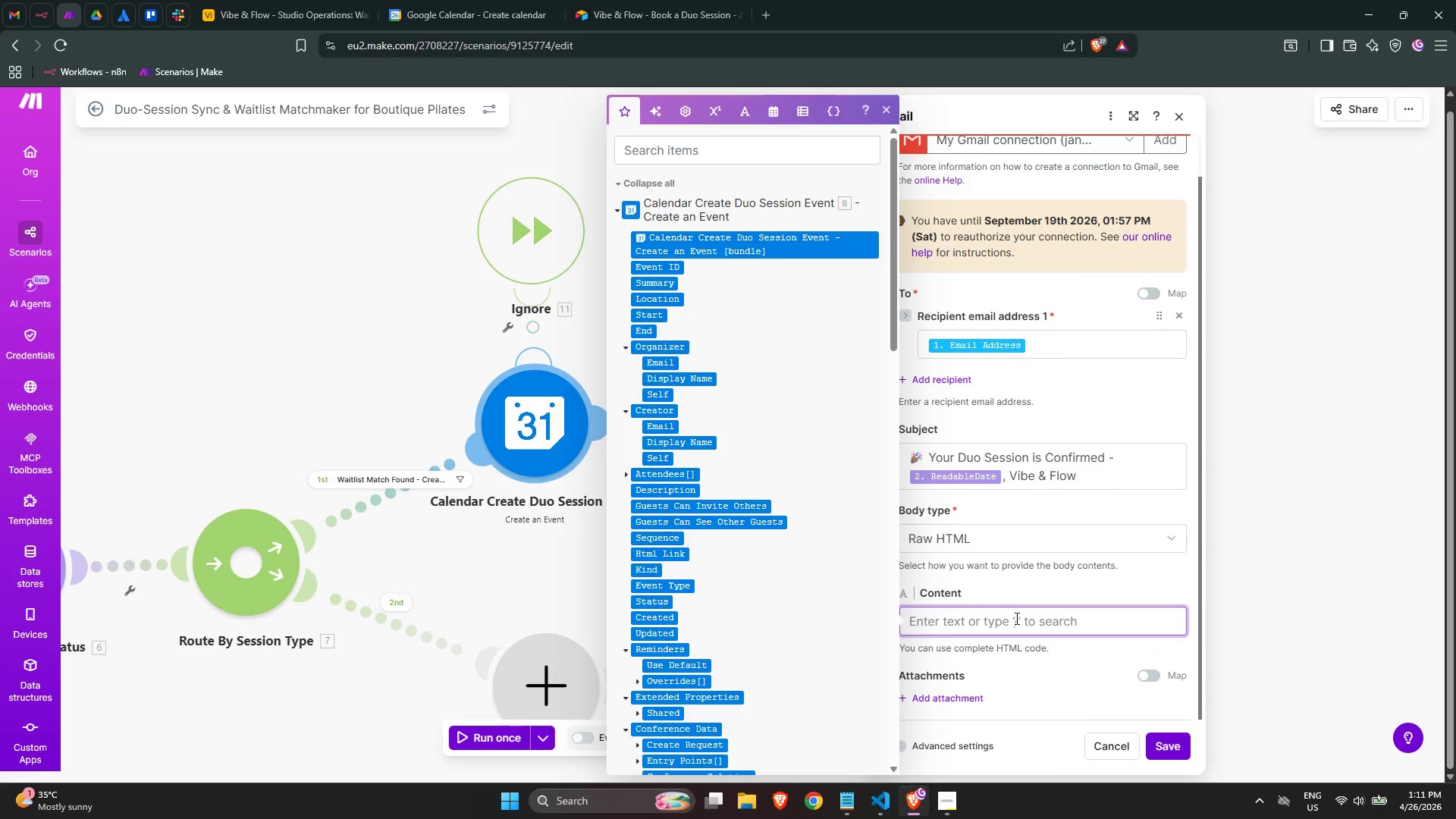 
type(<html>)
 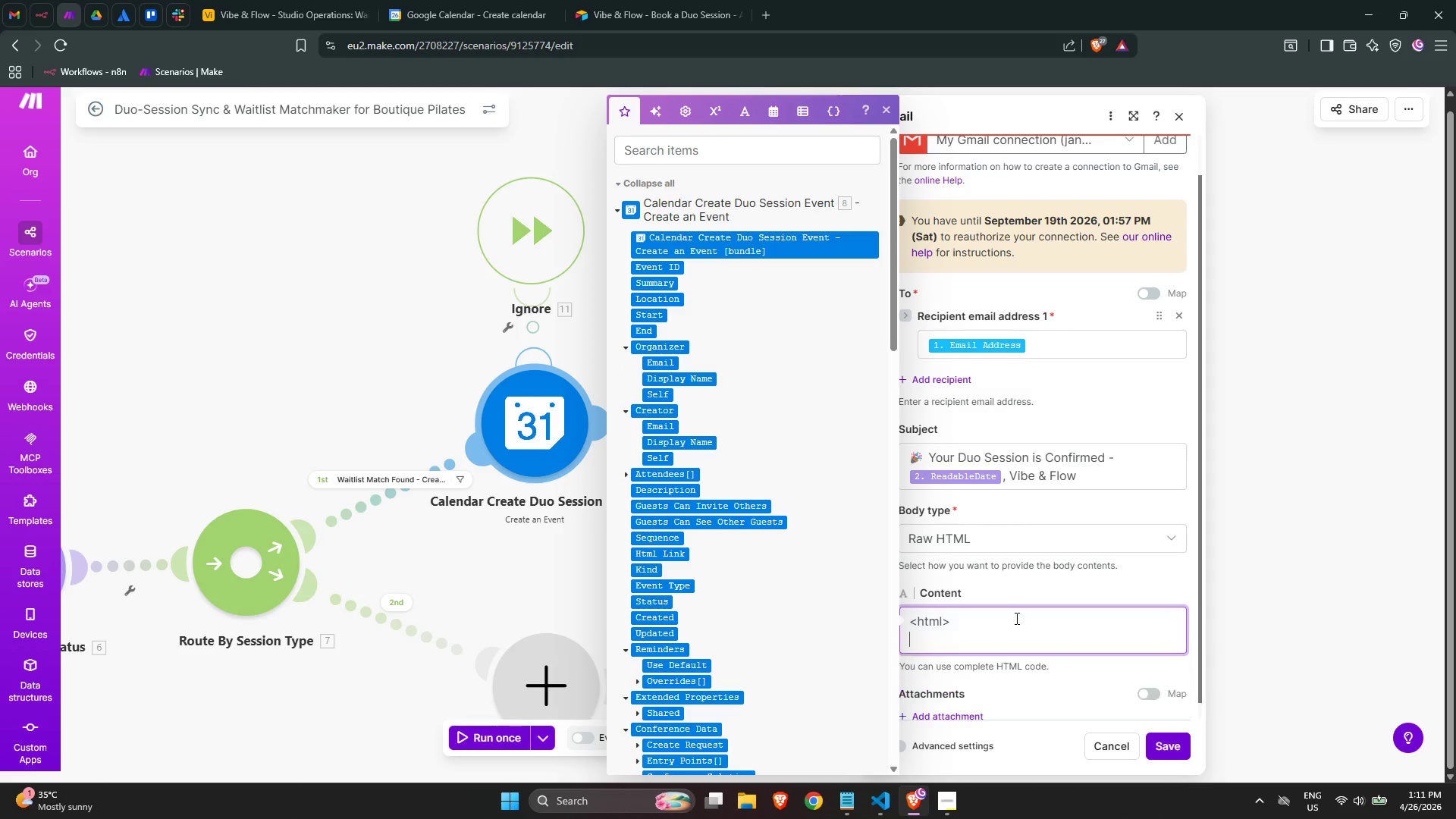 
 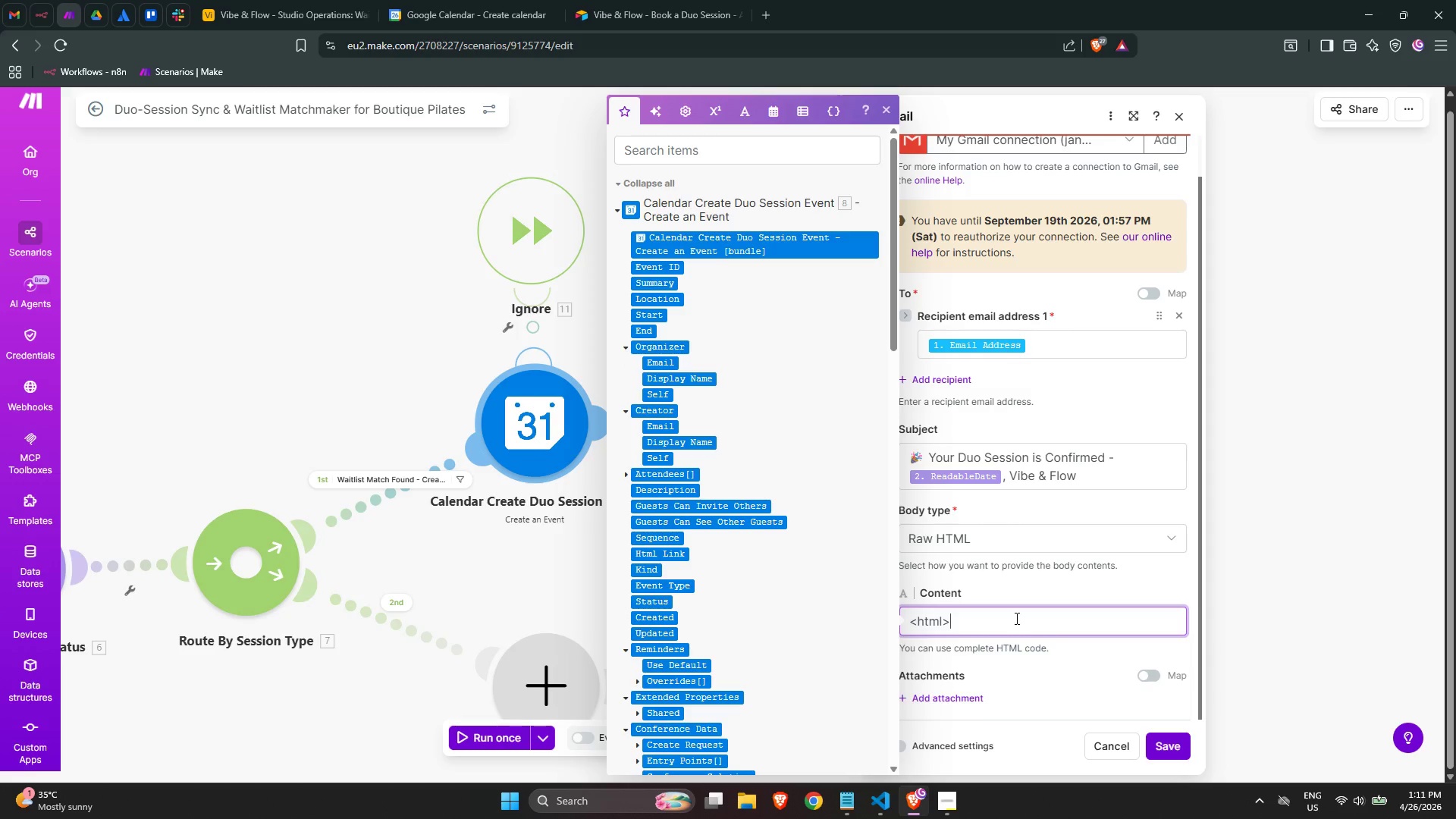 
key(Enter)
 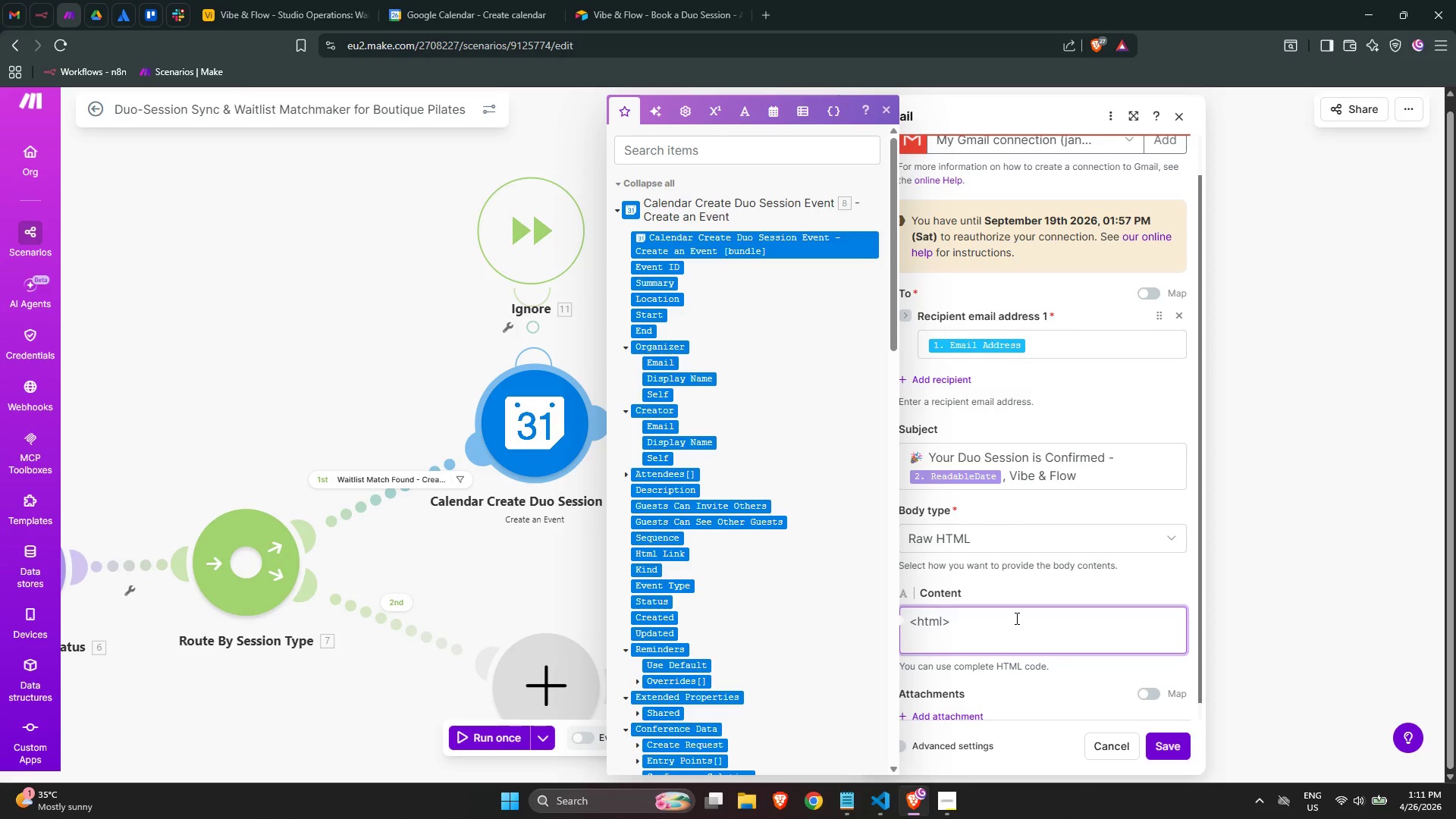 
type(<body style="fam)
key(Backspace)
key(Backspace)
type(ont-family: 'Georgua)
key(Backspace)
key(Backspace)
type(ia', serif)
 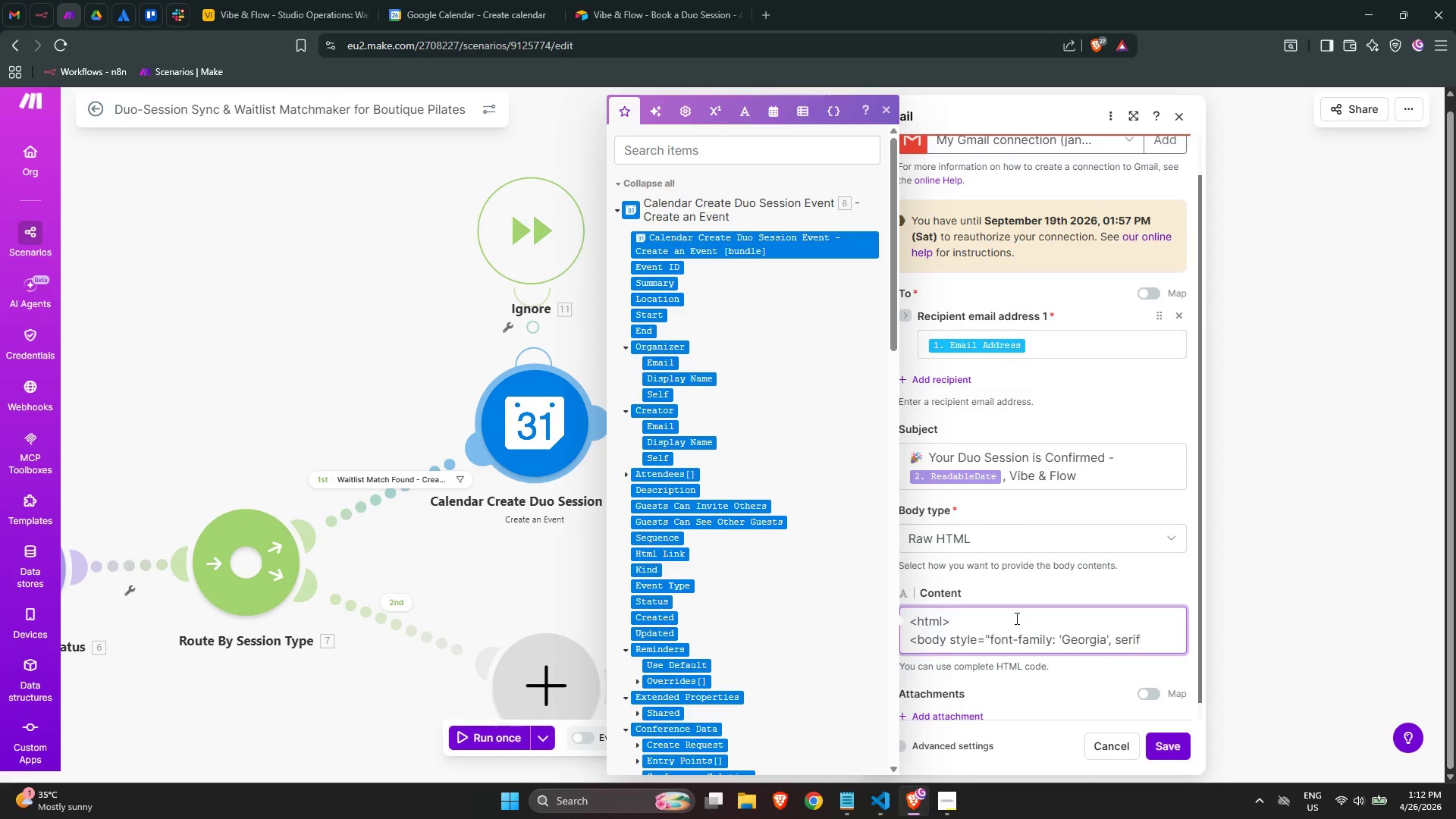 
key(Semicolon)
 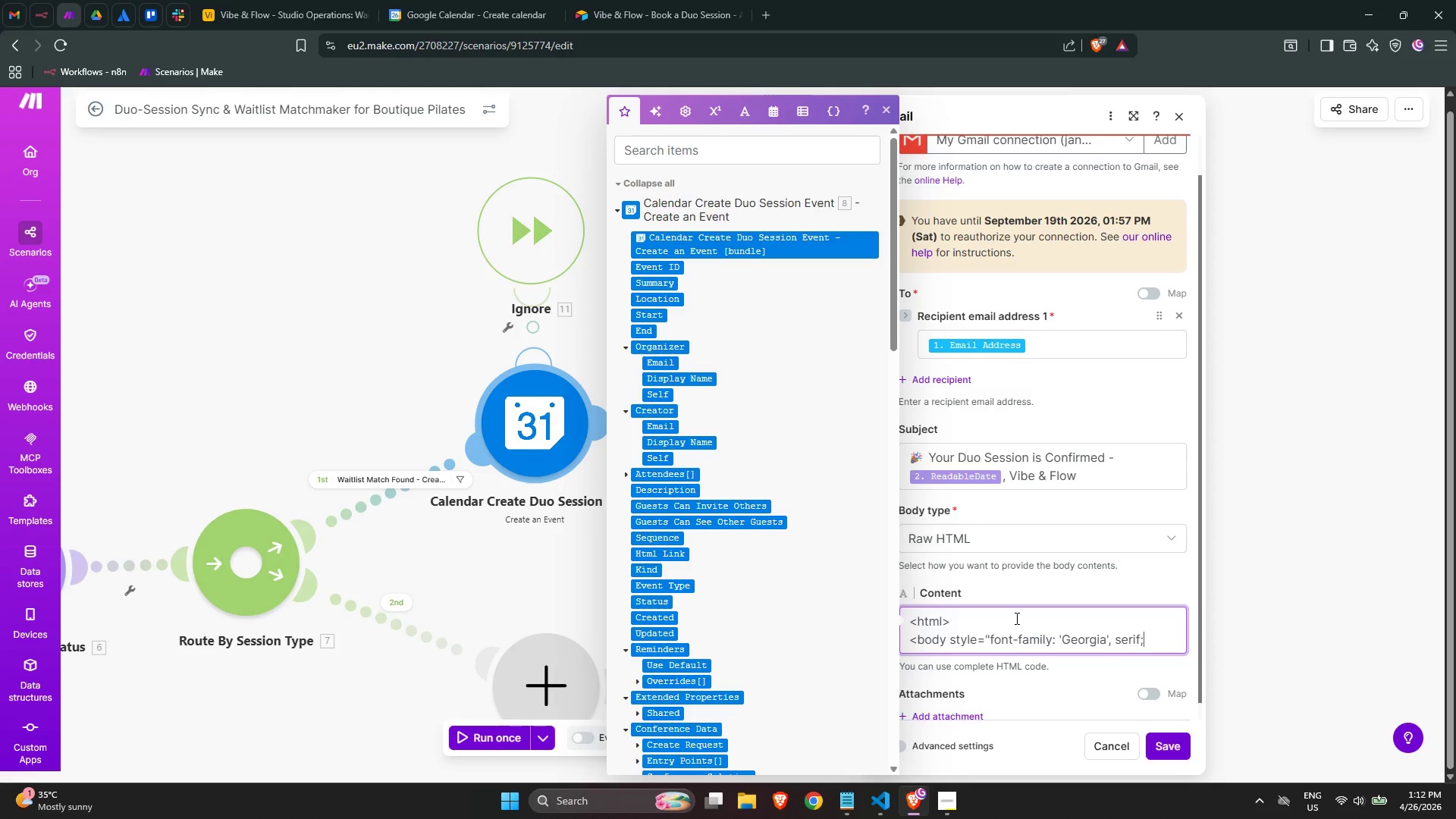 
key(Space)
 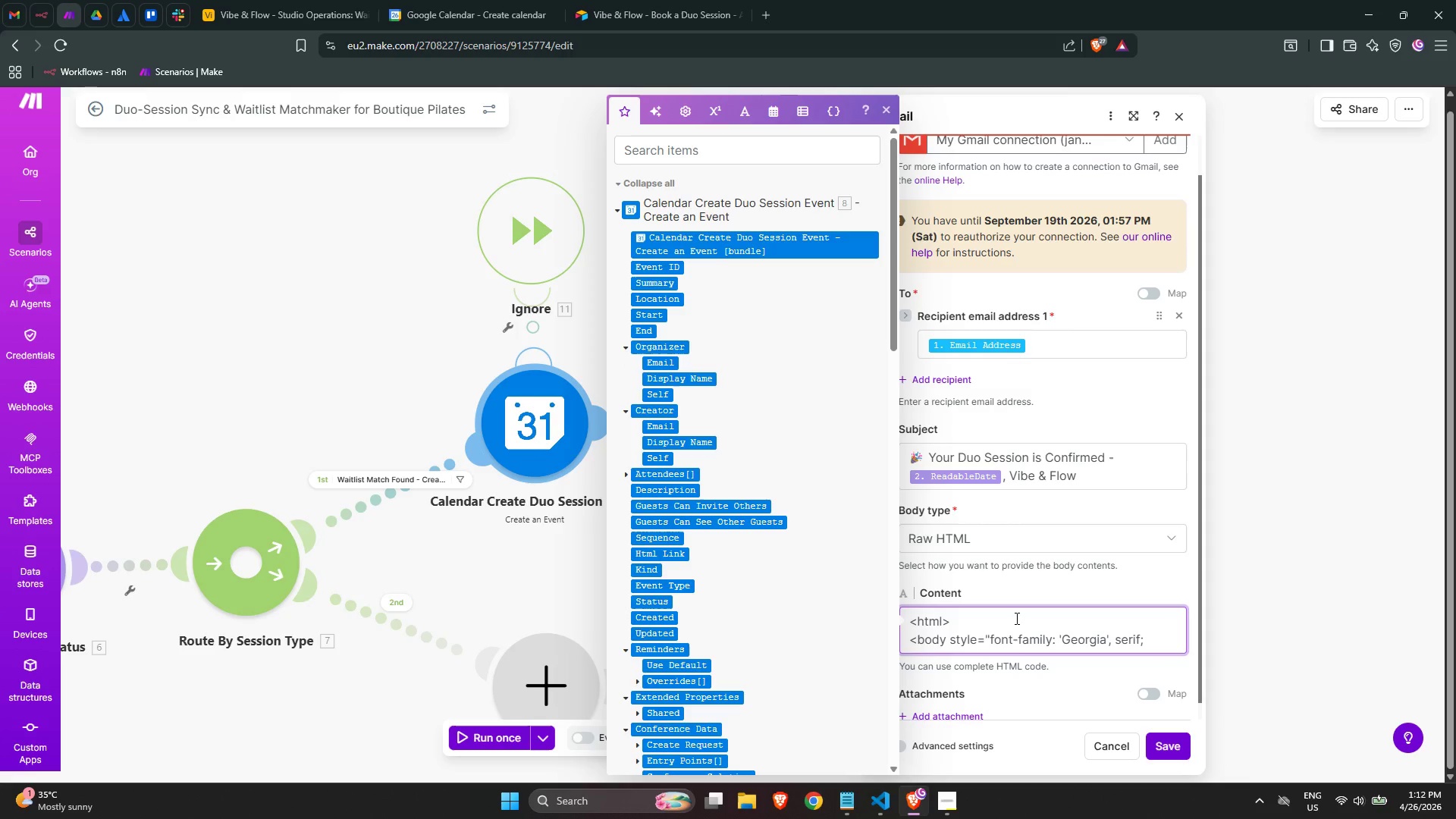 
wait(6.73)
 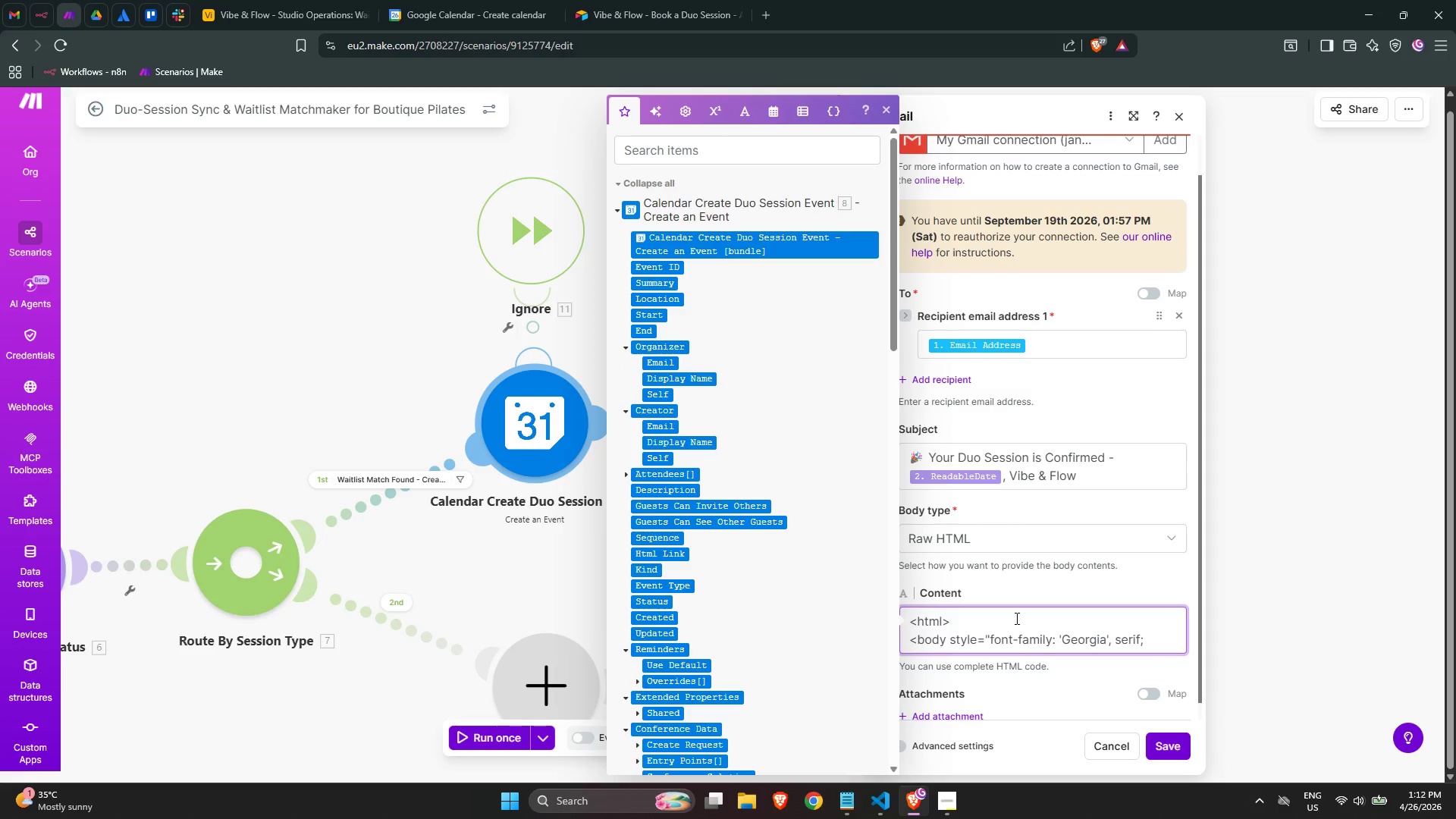 
type(color: @)
key(Backspace)
type(#2a2a2a; max-width: 580px; margin: auto )
key(Backspace)
type(; line-height: 1.8>)
 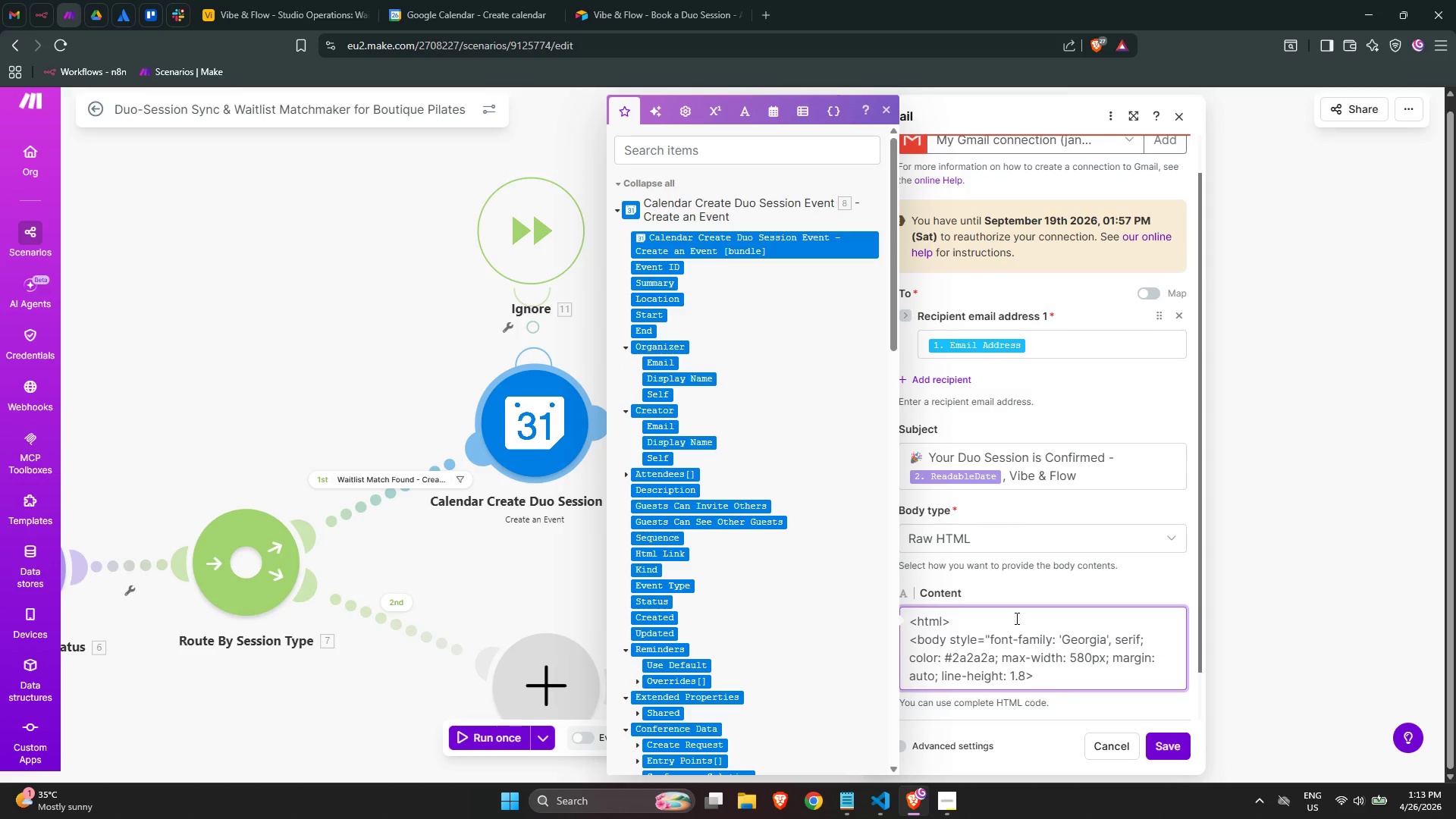 
key(Enter)
 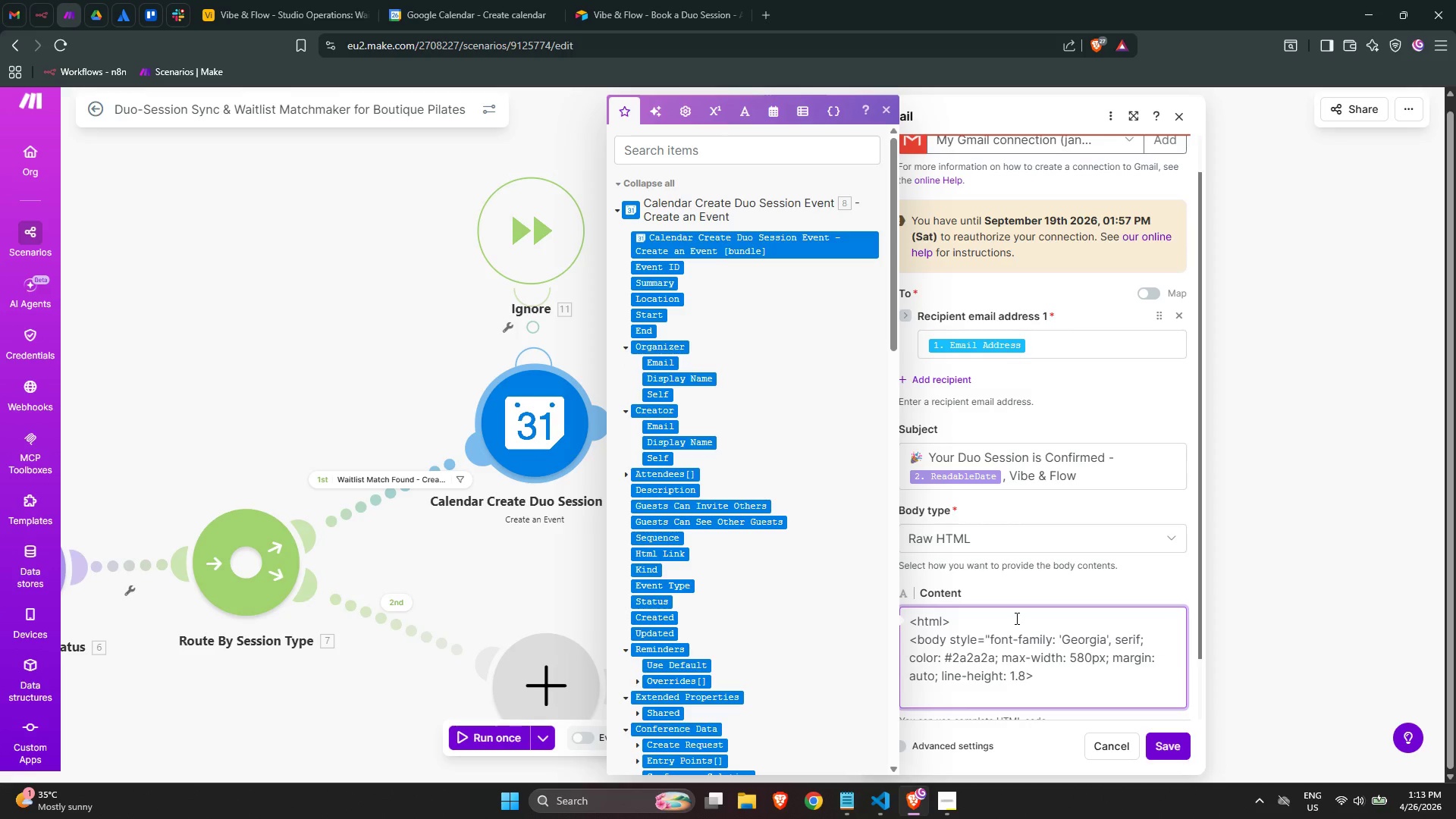 
type( <div style="background: #1c1c2e; padding: 28px 36px; text-align:cne)
key(Backspace)
key(Backspace)
type(enter;)
 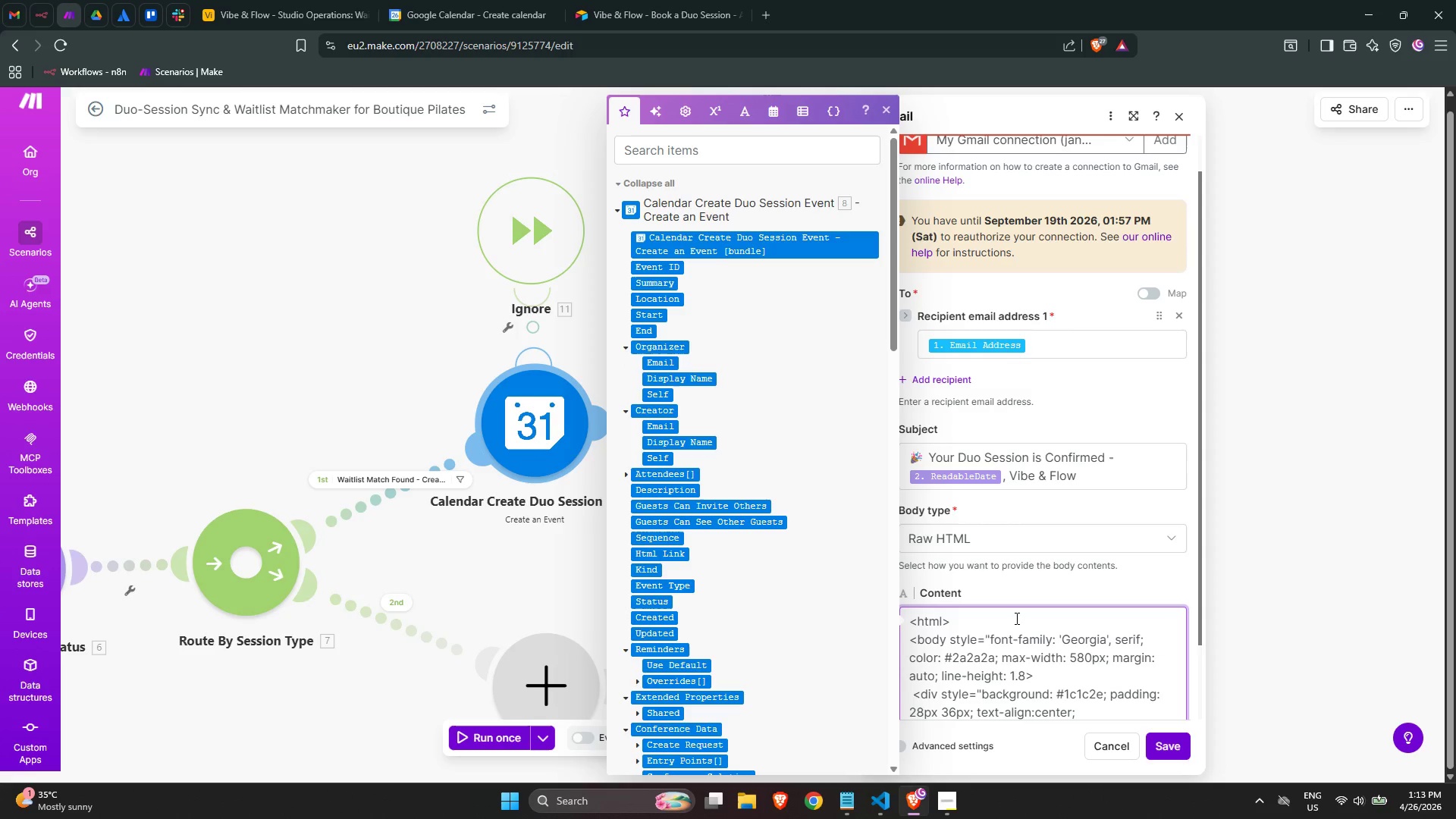 
key(ArrowRight)
 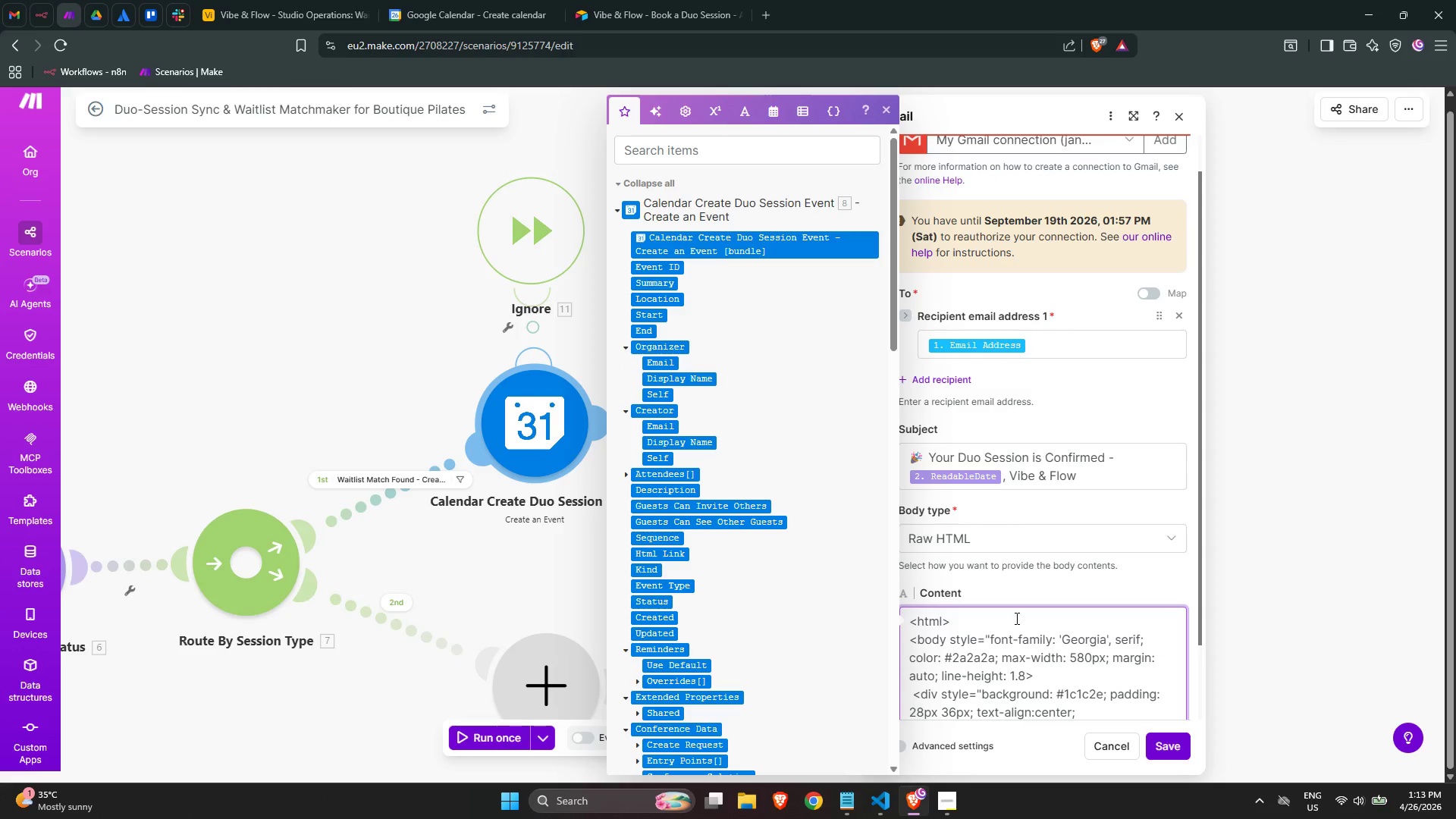 
key(Shift+Period)
 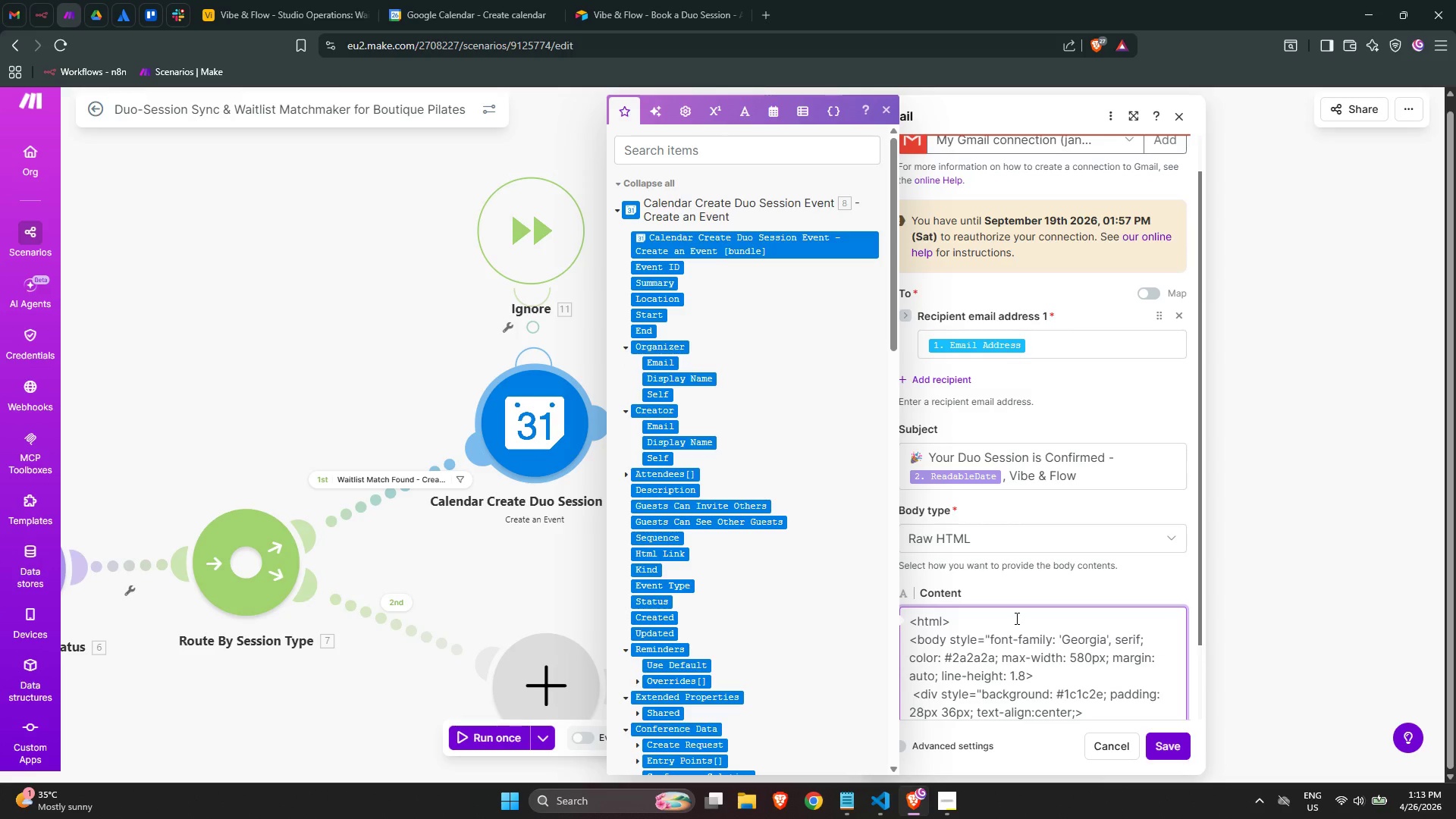 
key(Enter)
 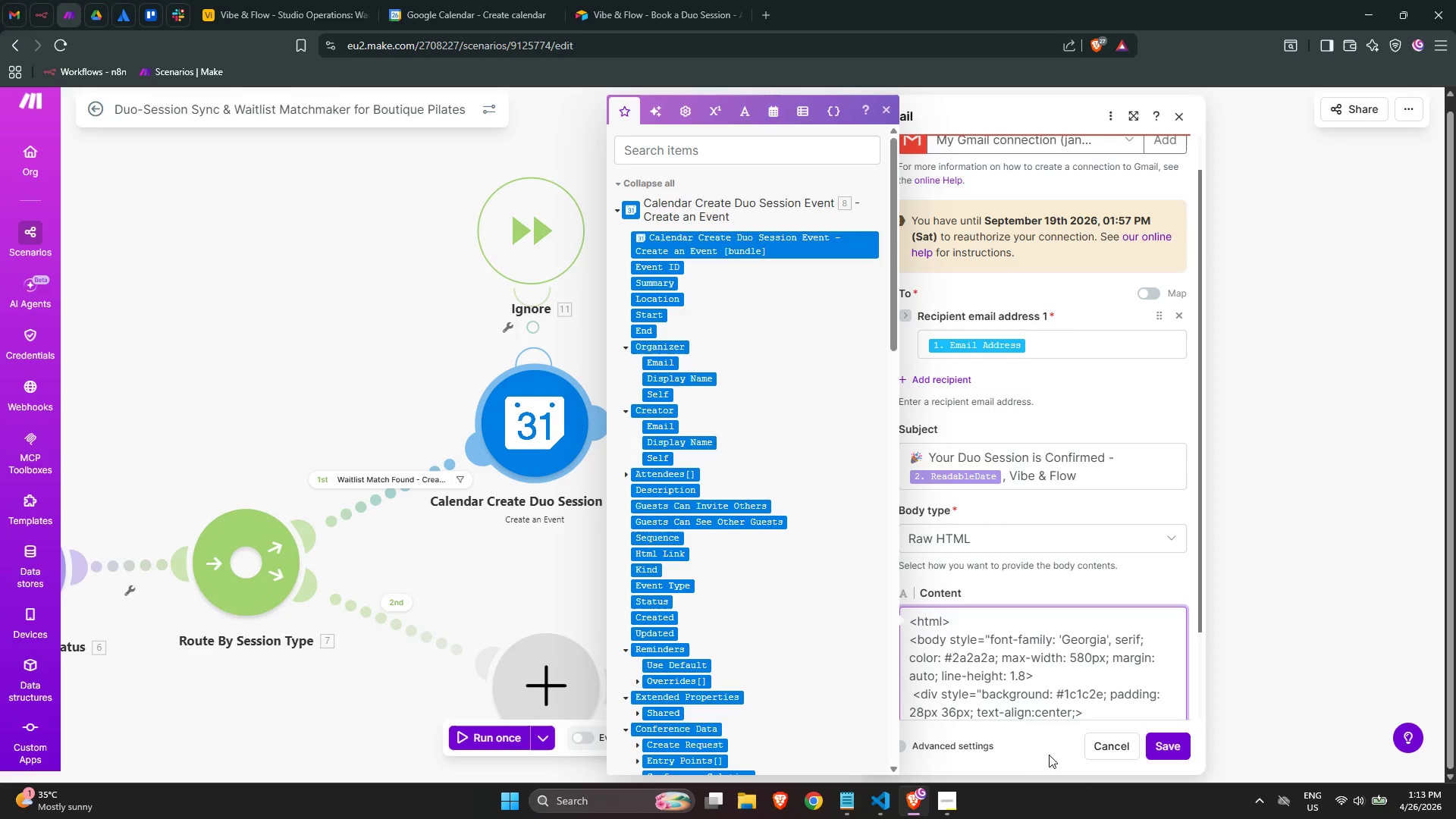 
scroll: coordinate [1045, 703], scroll_direction: down, amount: 2.0
 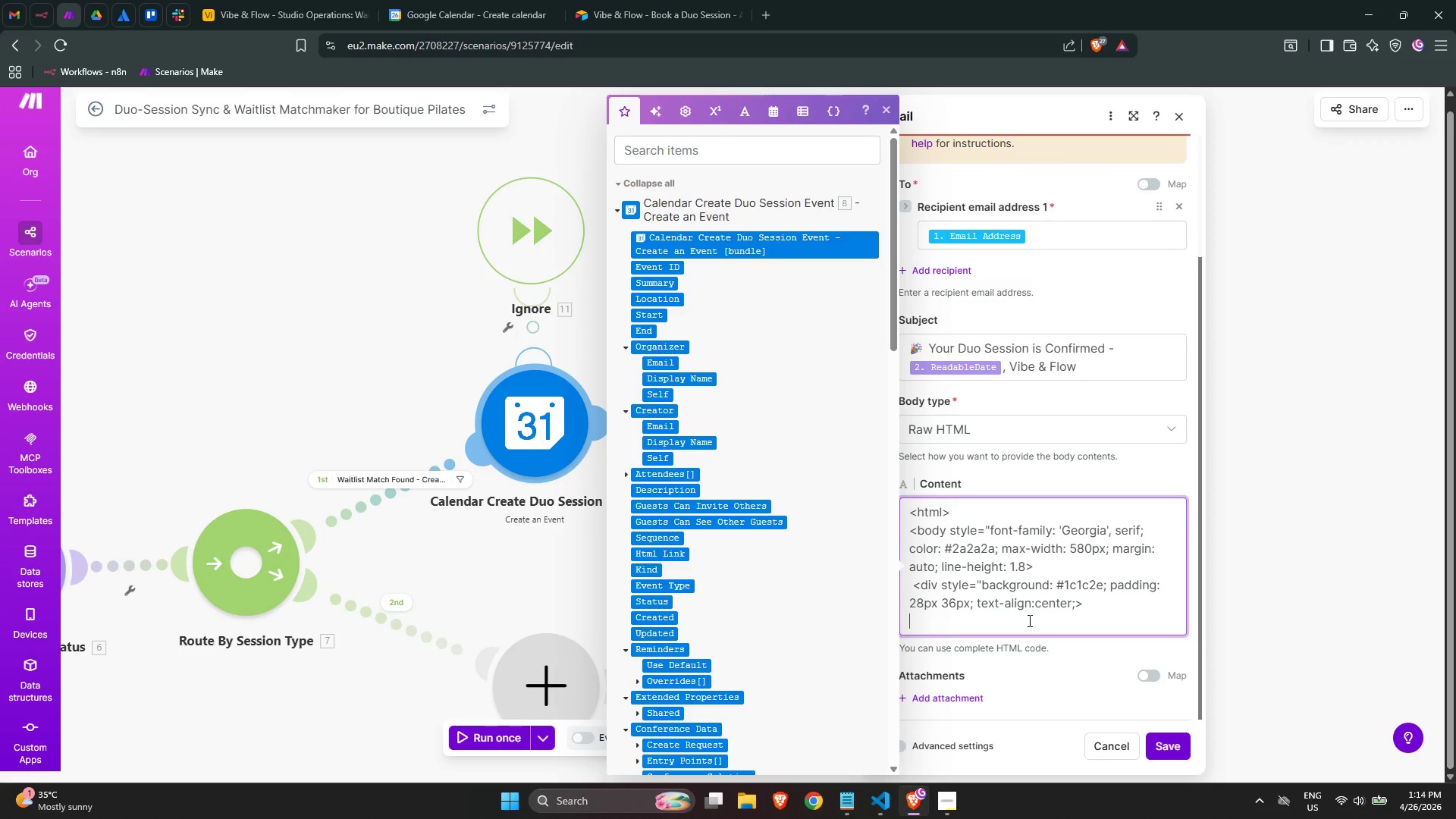 
type(  <h1 style="")
 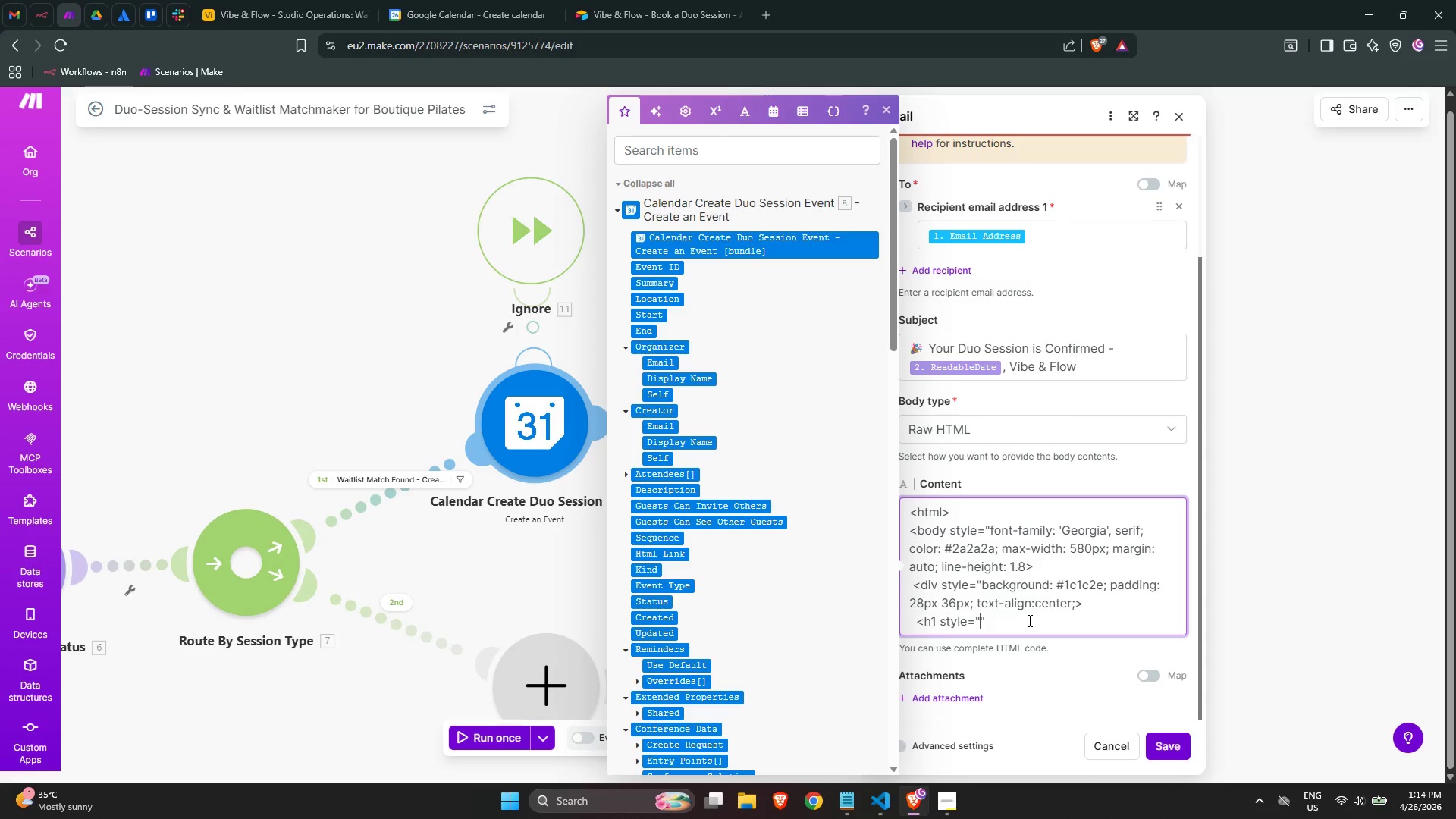 
 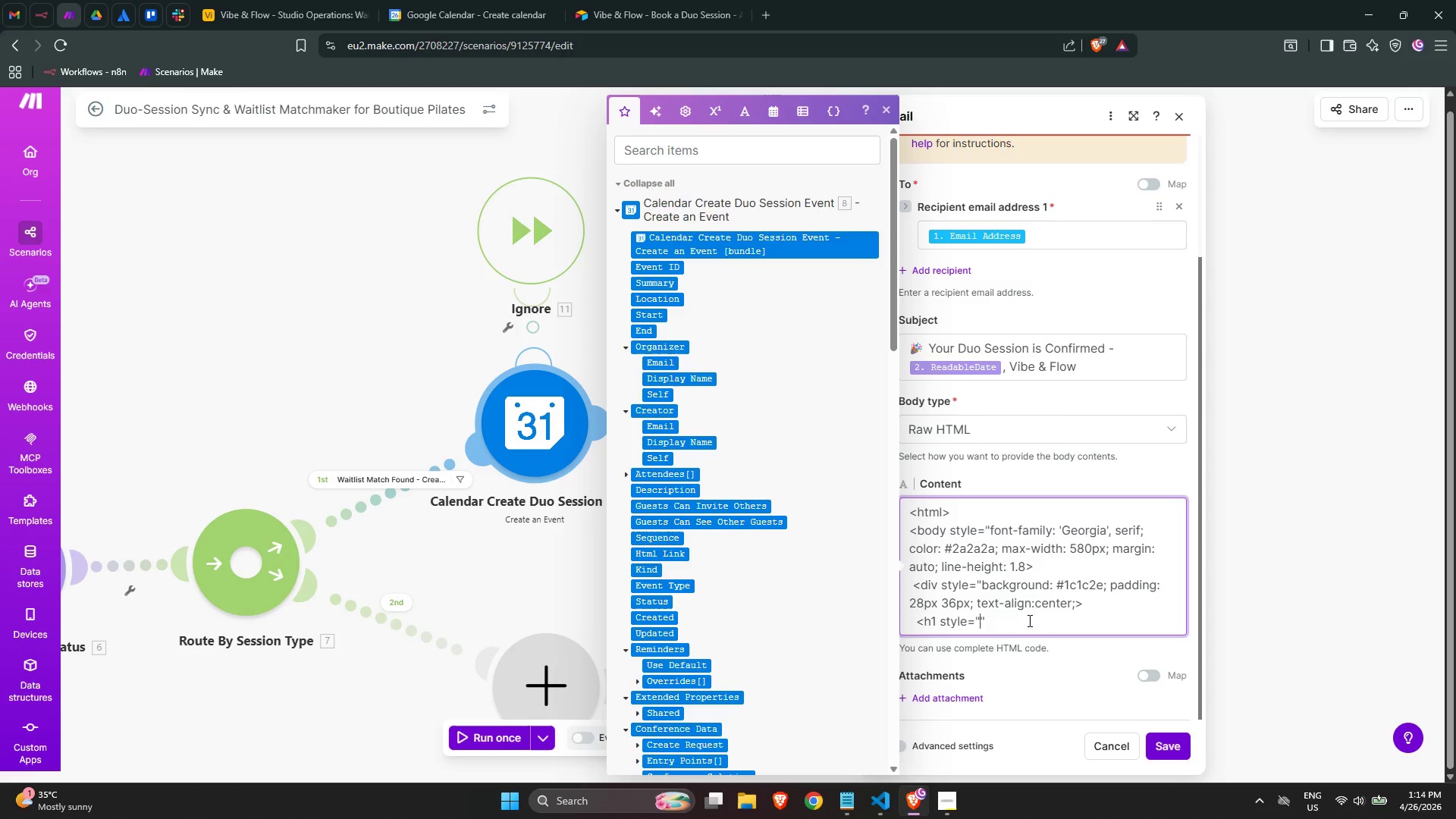 
key(ArrowLeft)
 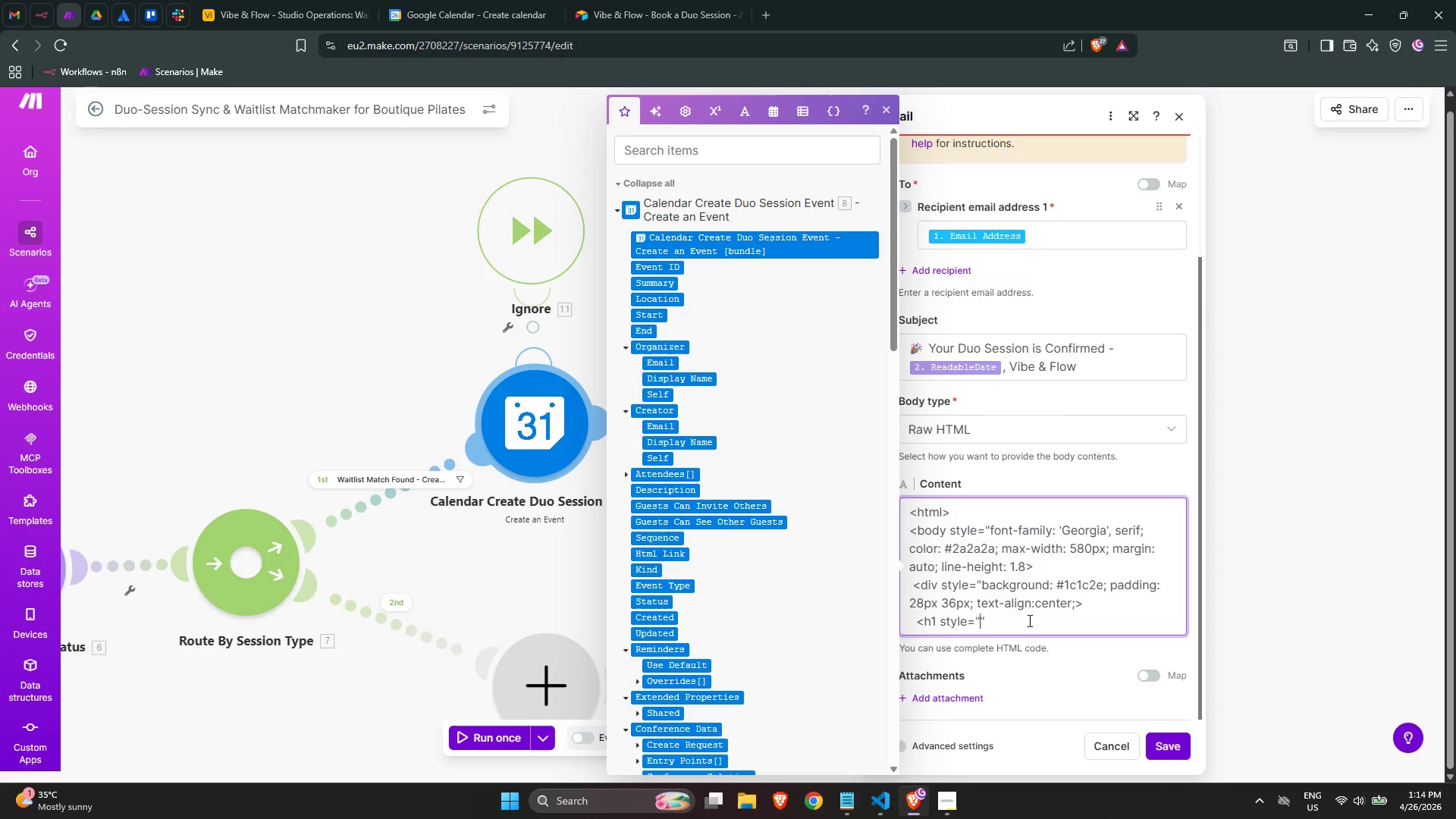 
type(color: #)
 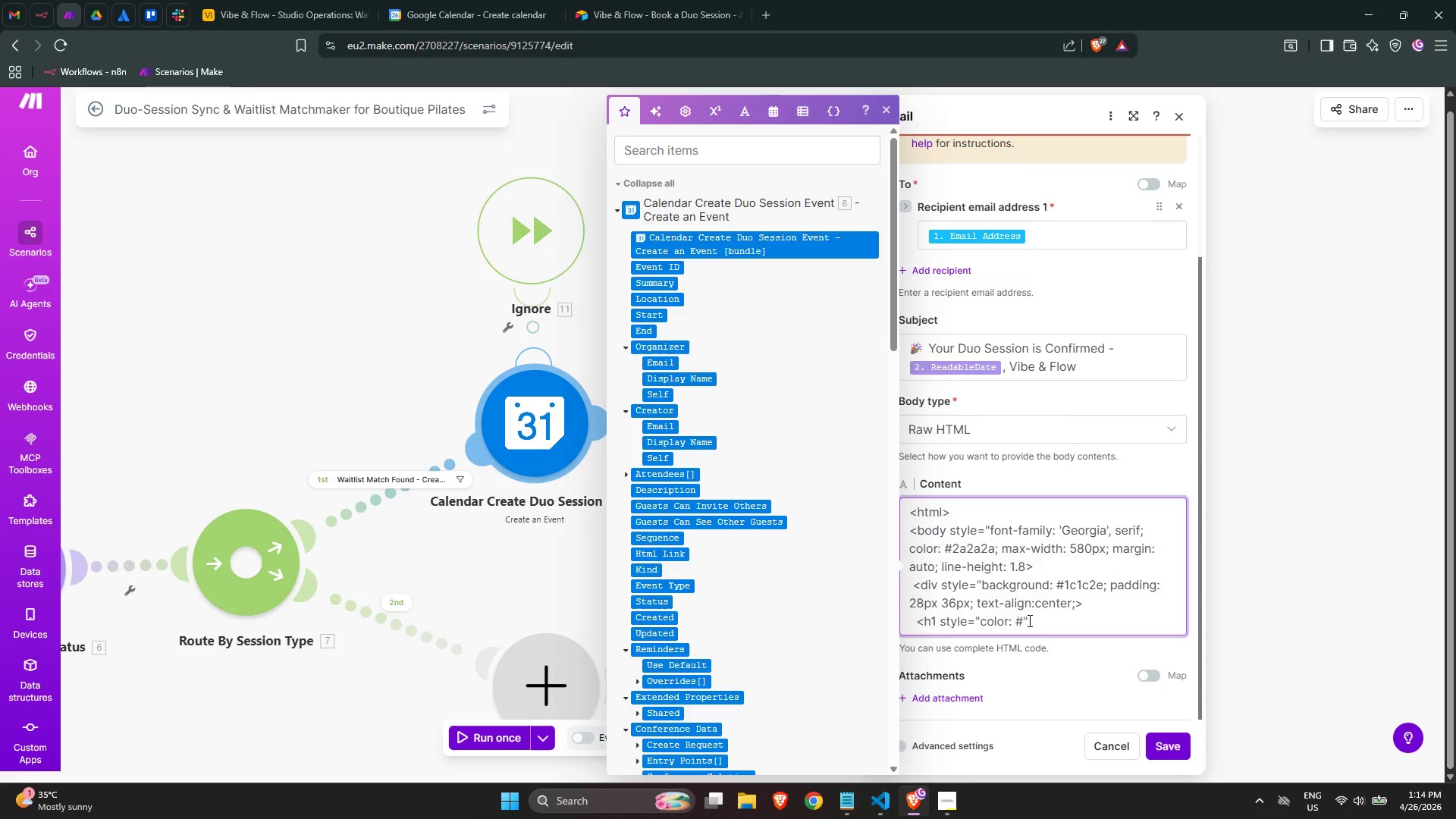 
wait(5.53)
 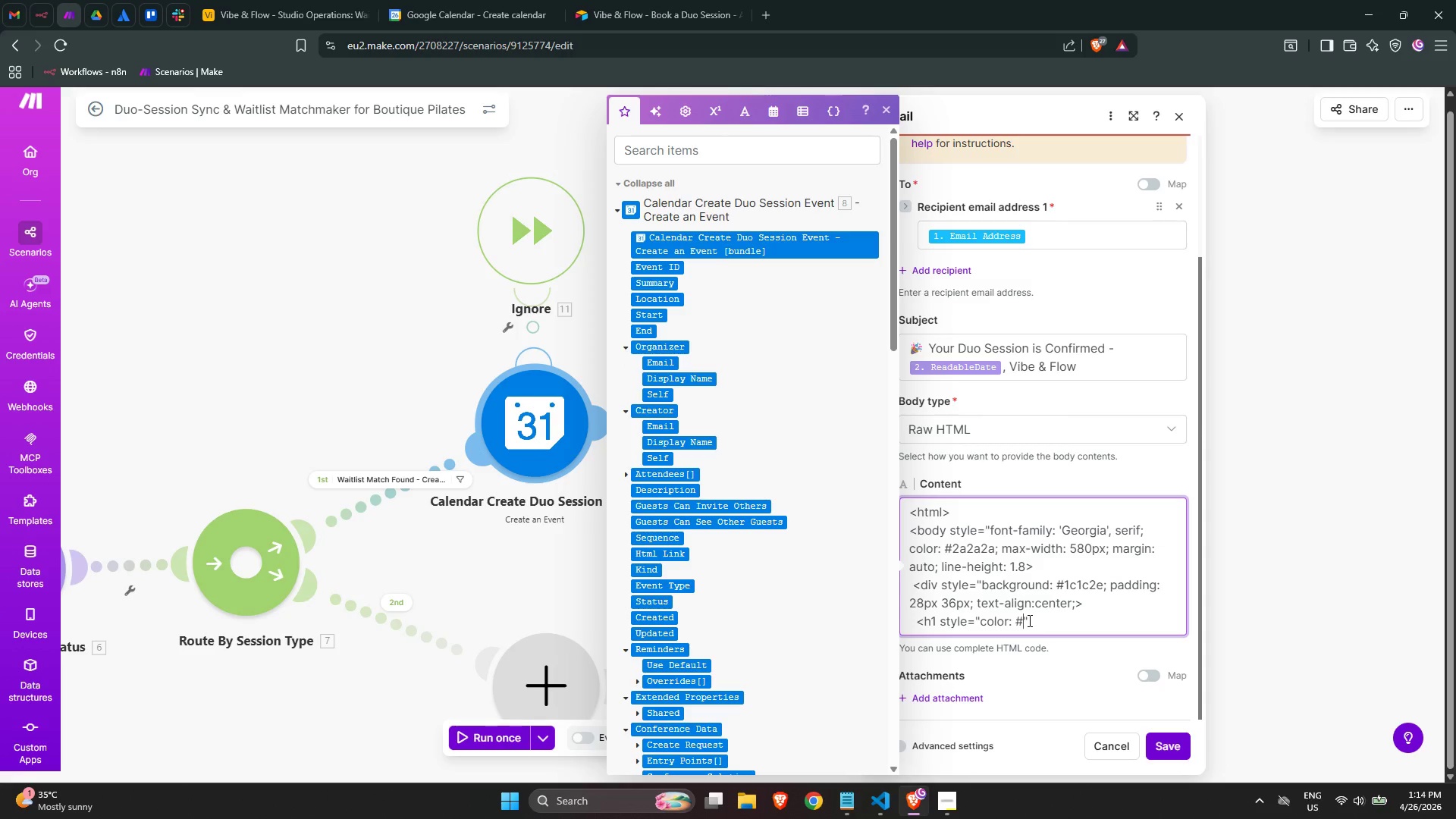 
type(c8b8e8; font-size: 22px; margin: 0)
 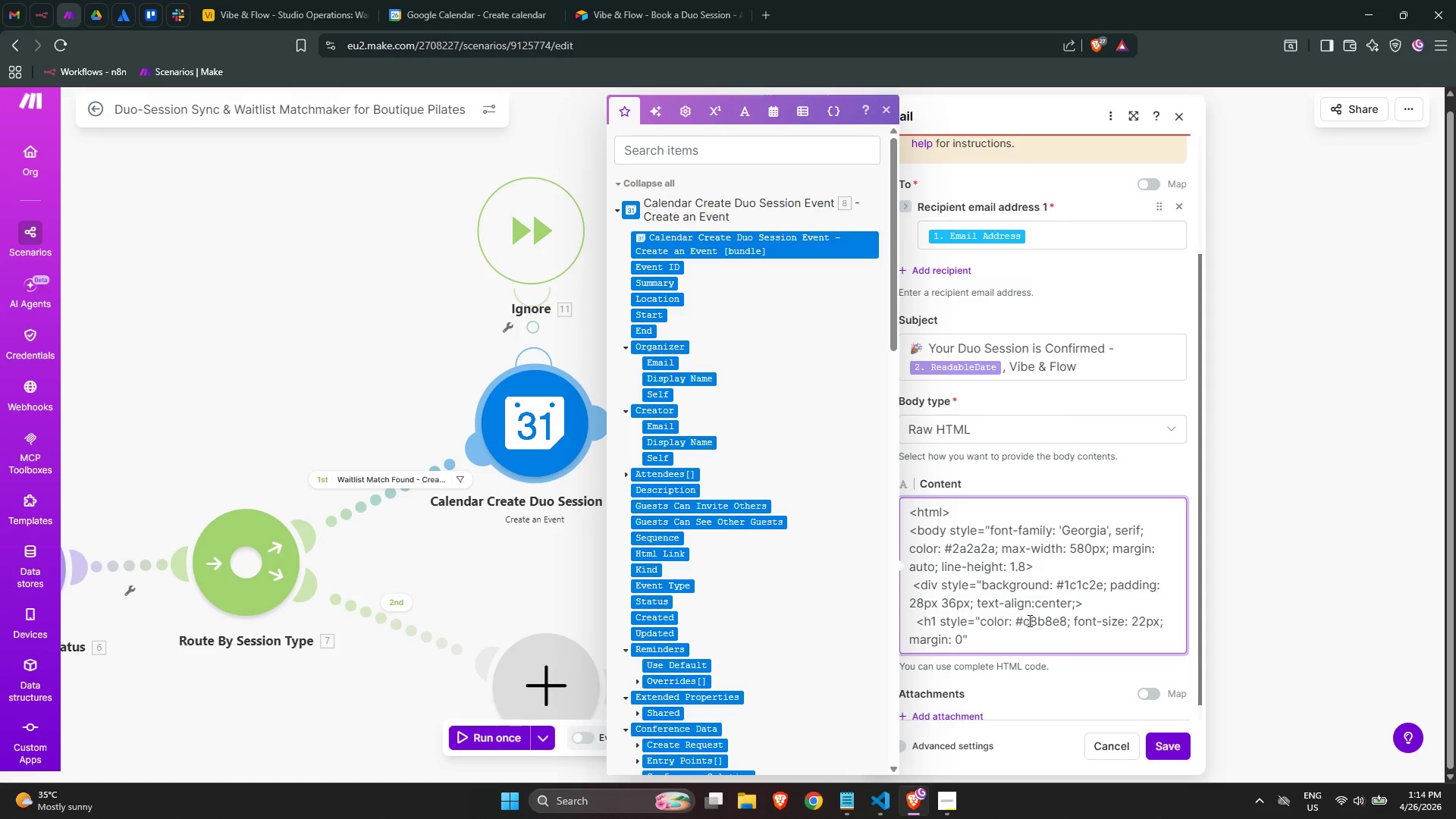 
wait(7.25)
 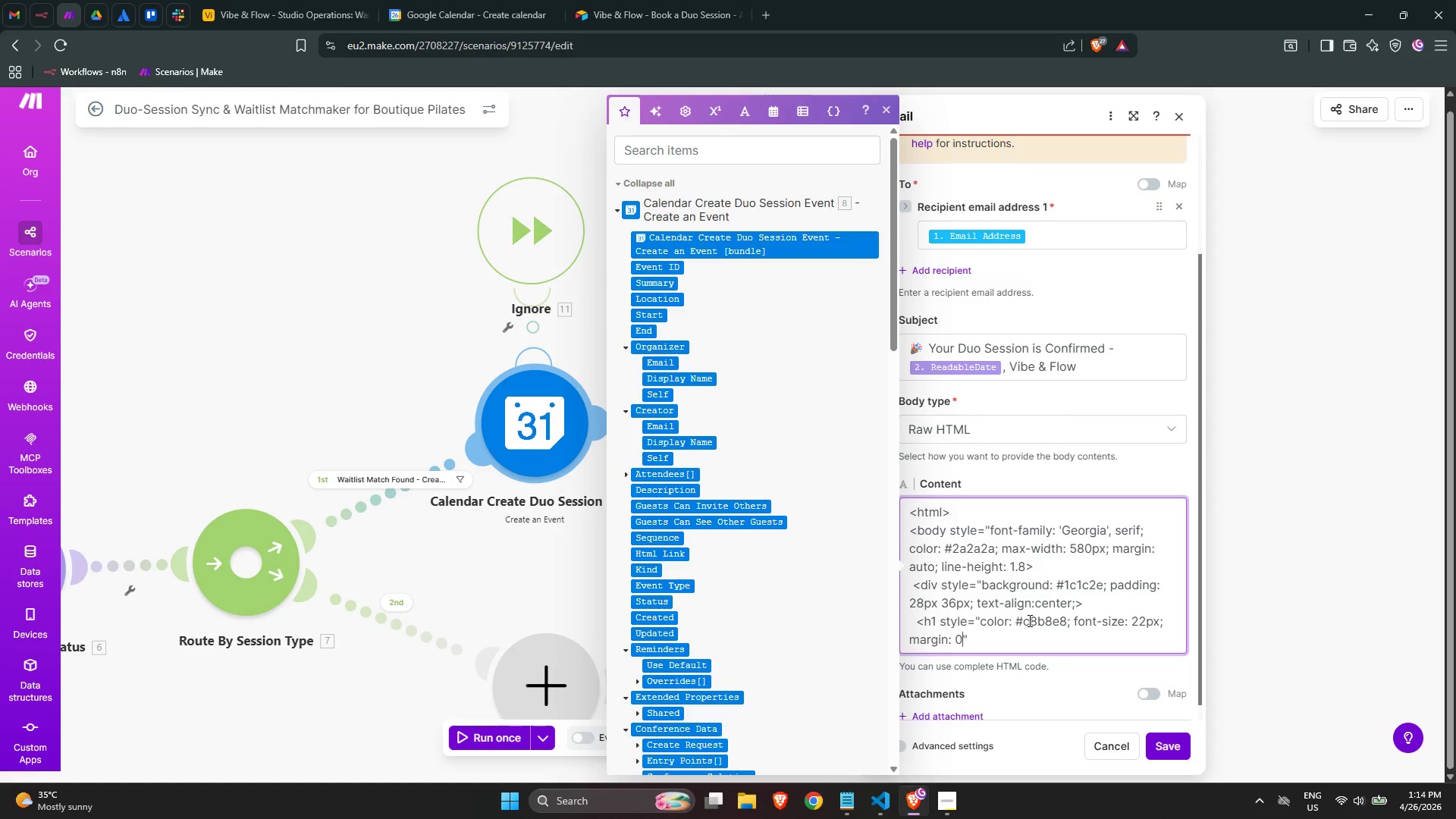 
type(; letter-spacing: 2px)
 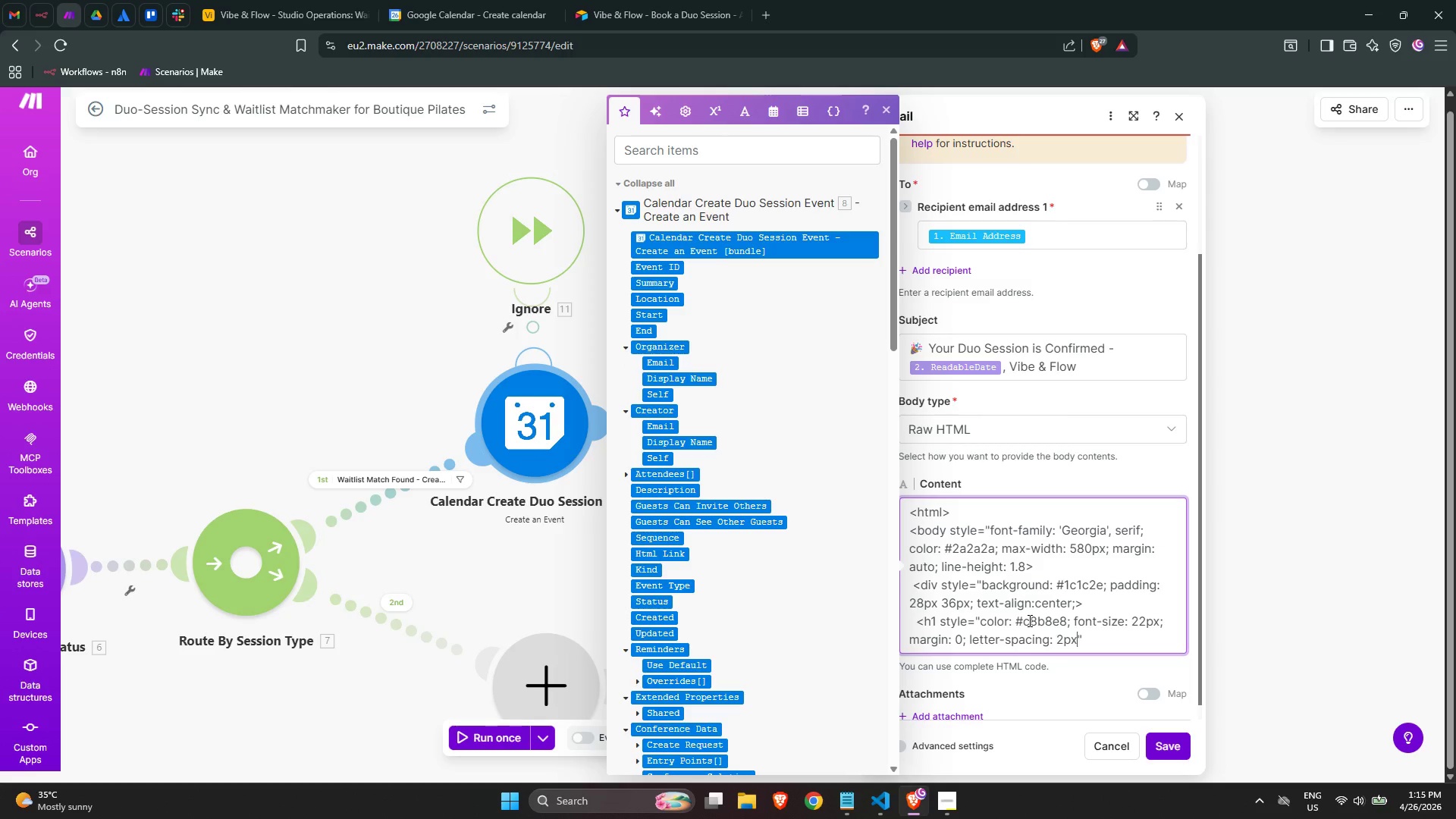 
key(Semicolon)
 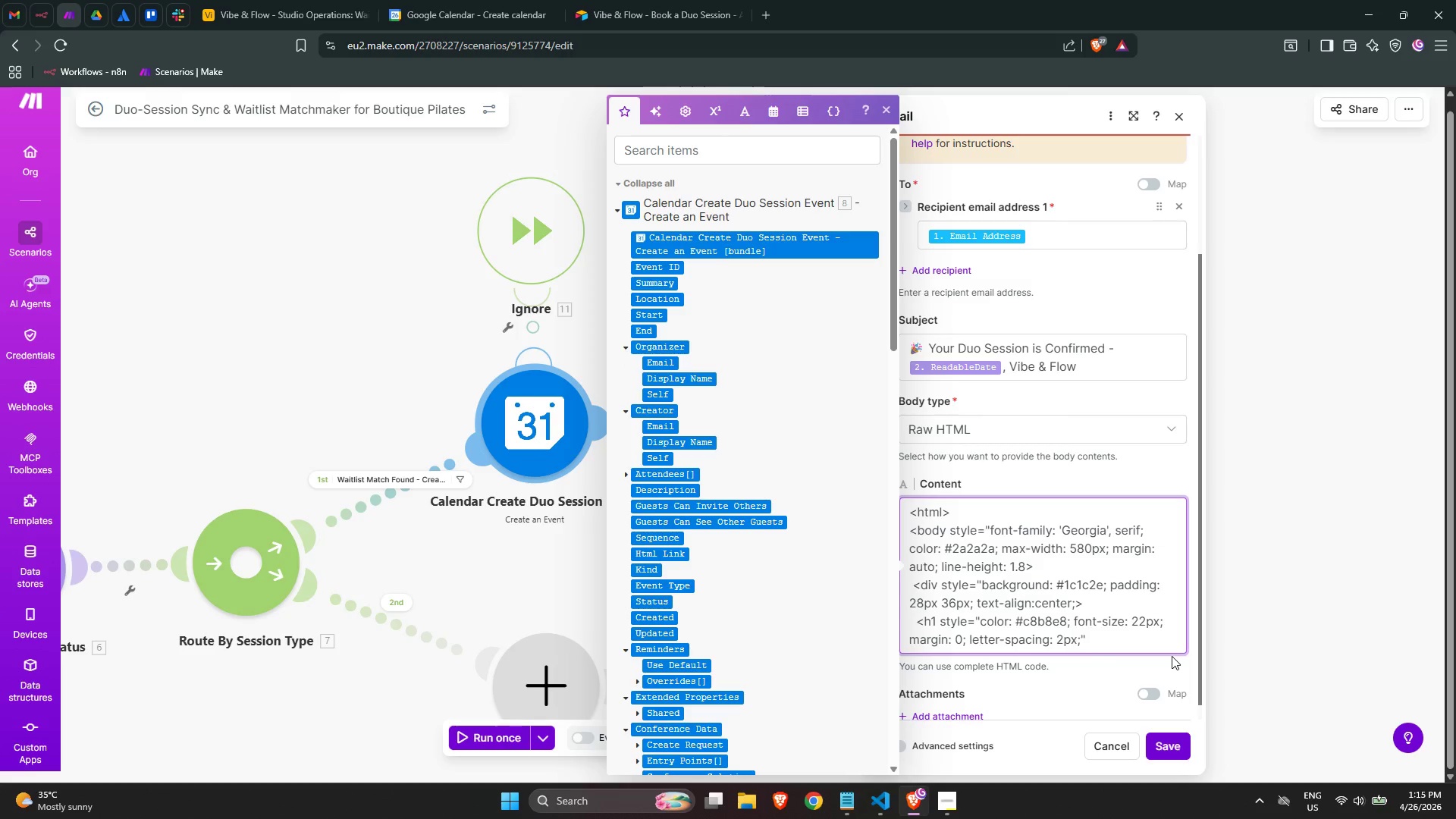 
wait(22.53)
 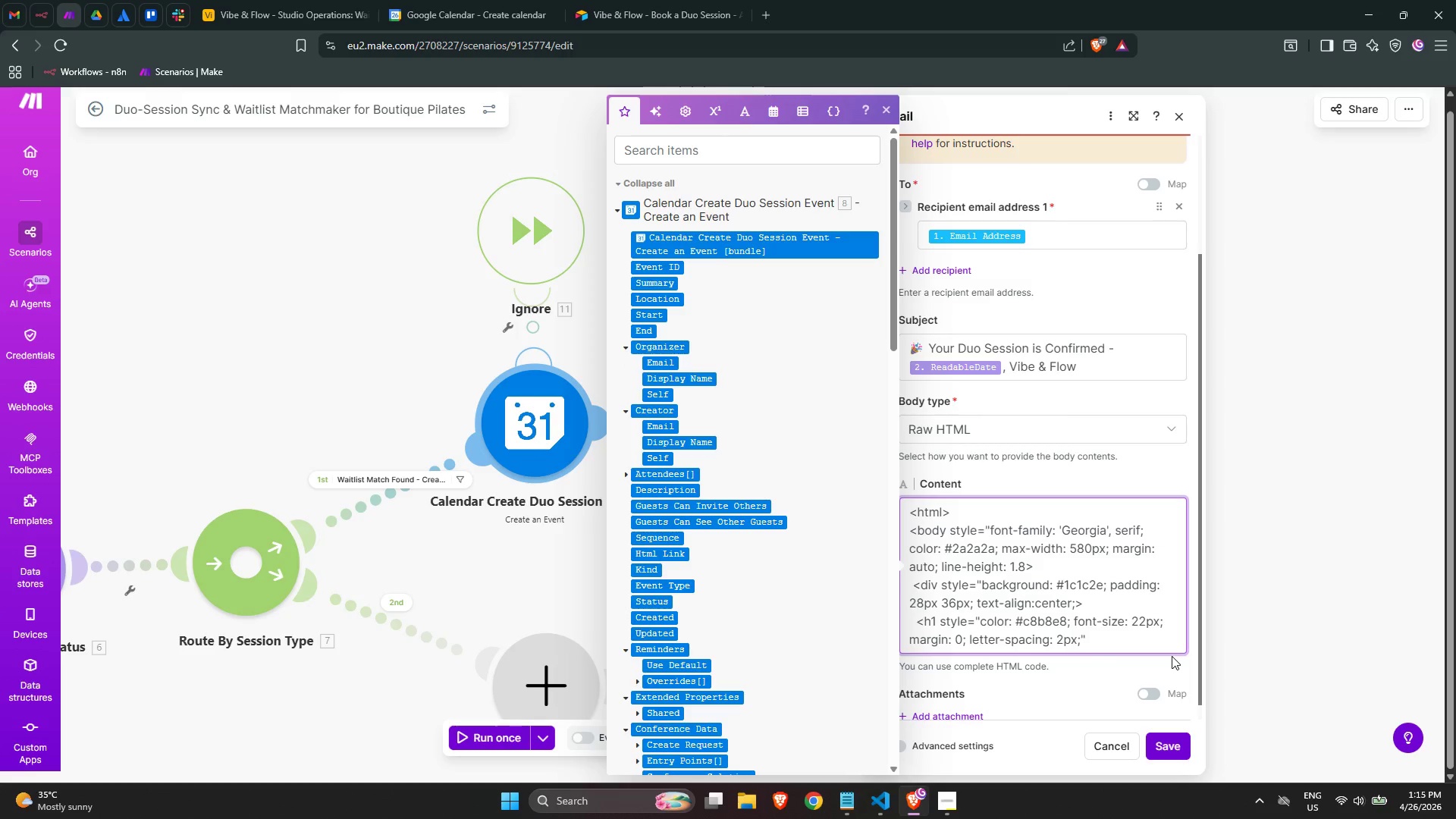 
key(ArrowLeft)
 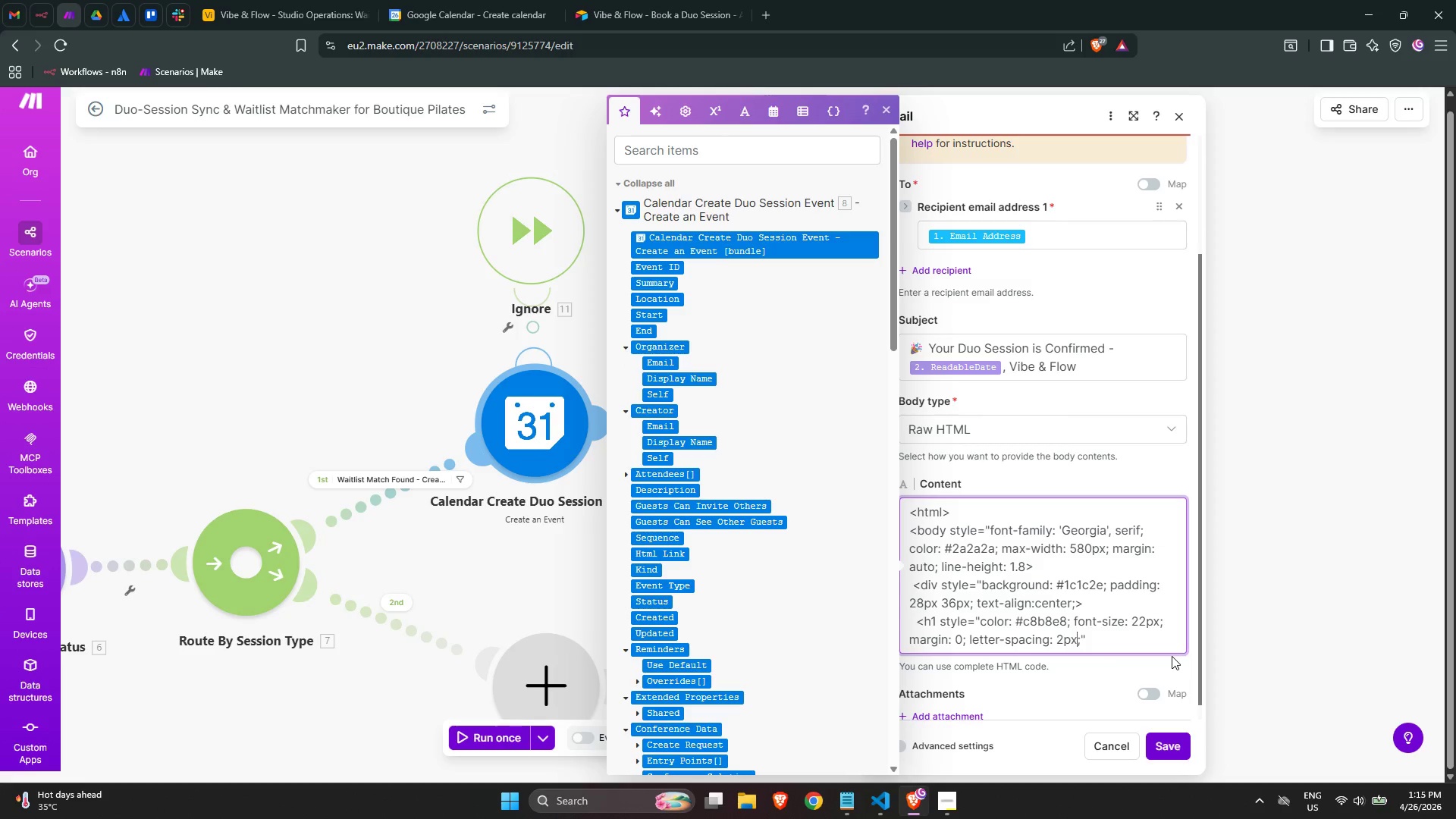 
key(ArrowRight)
 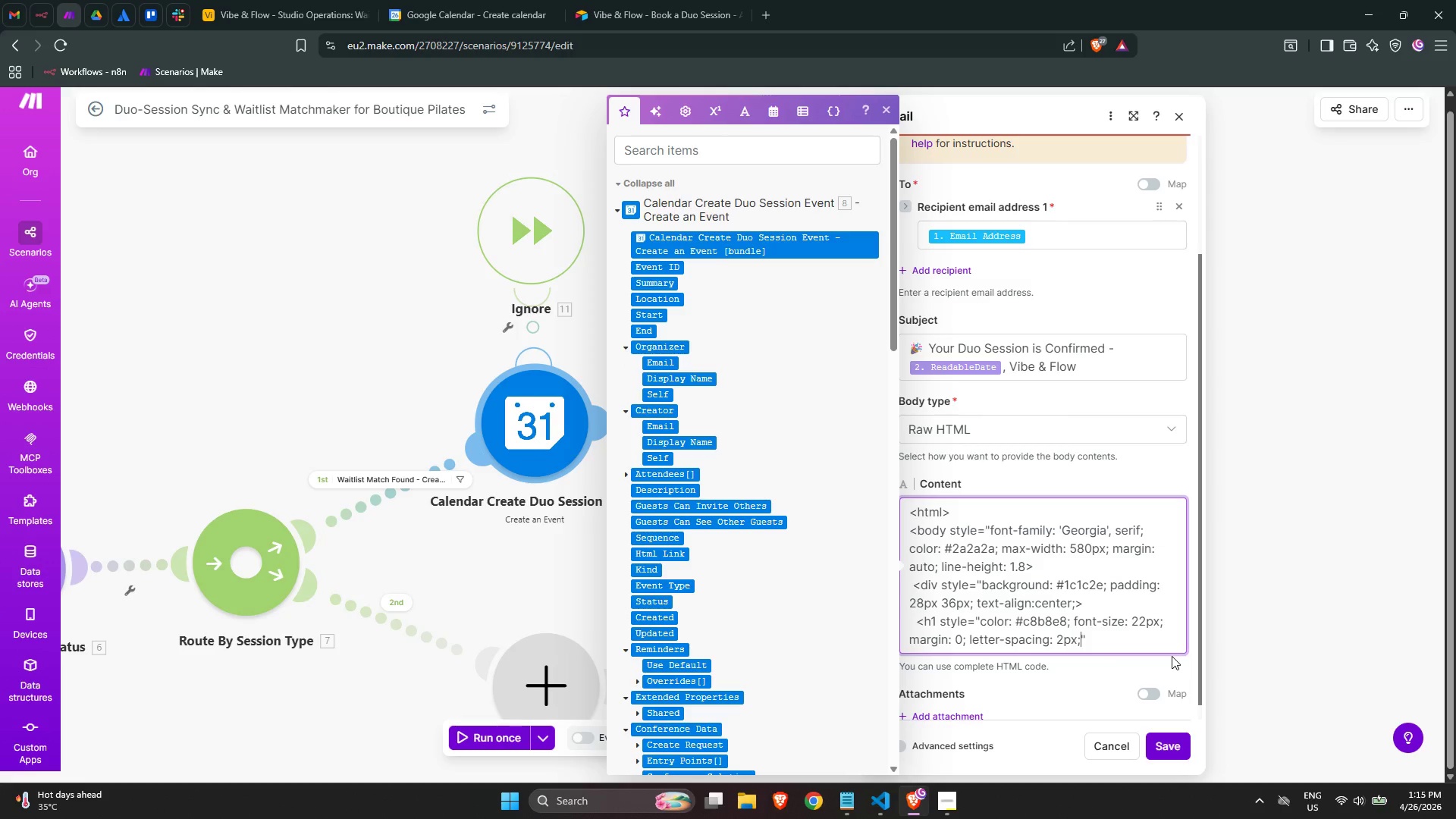 
key(ArrowRight)
 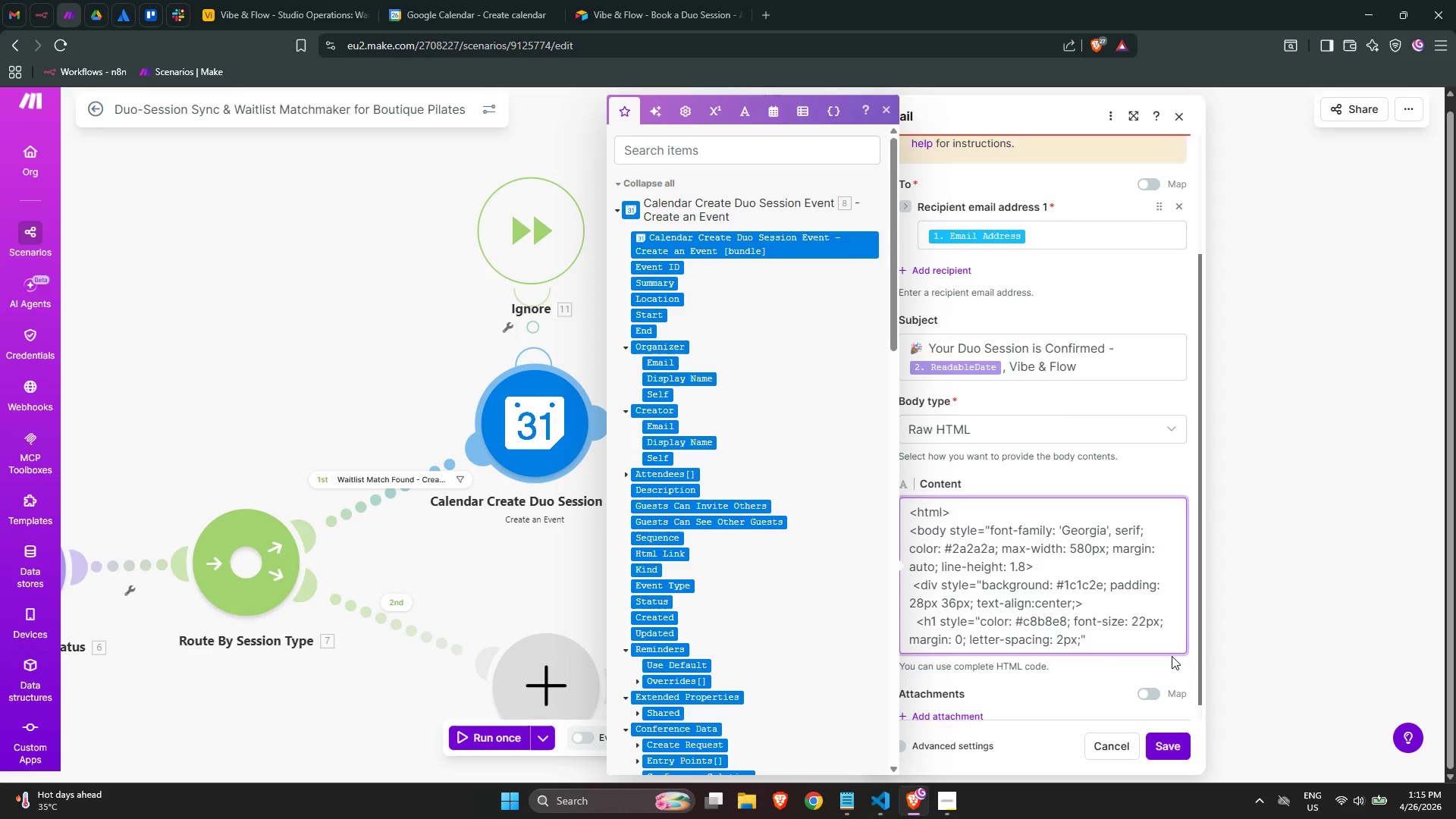 
type(>VIBE & FLOW</)
key(Backspace)
type(h1>)
 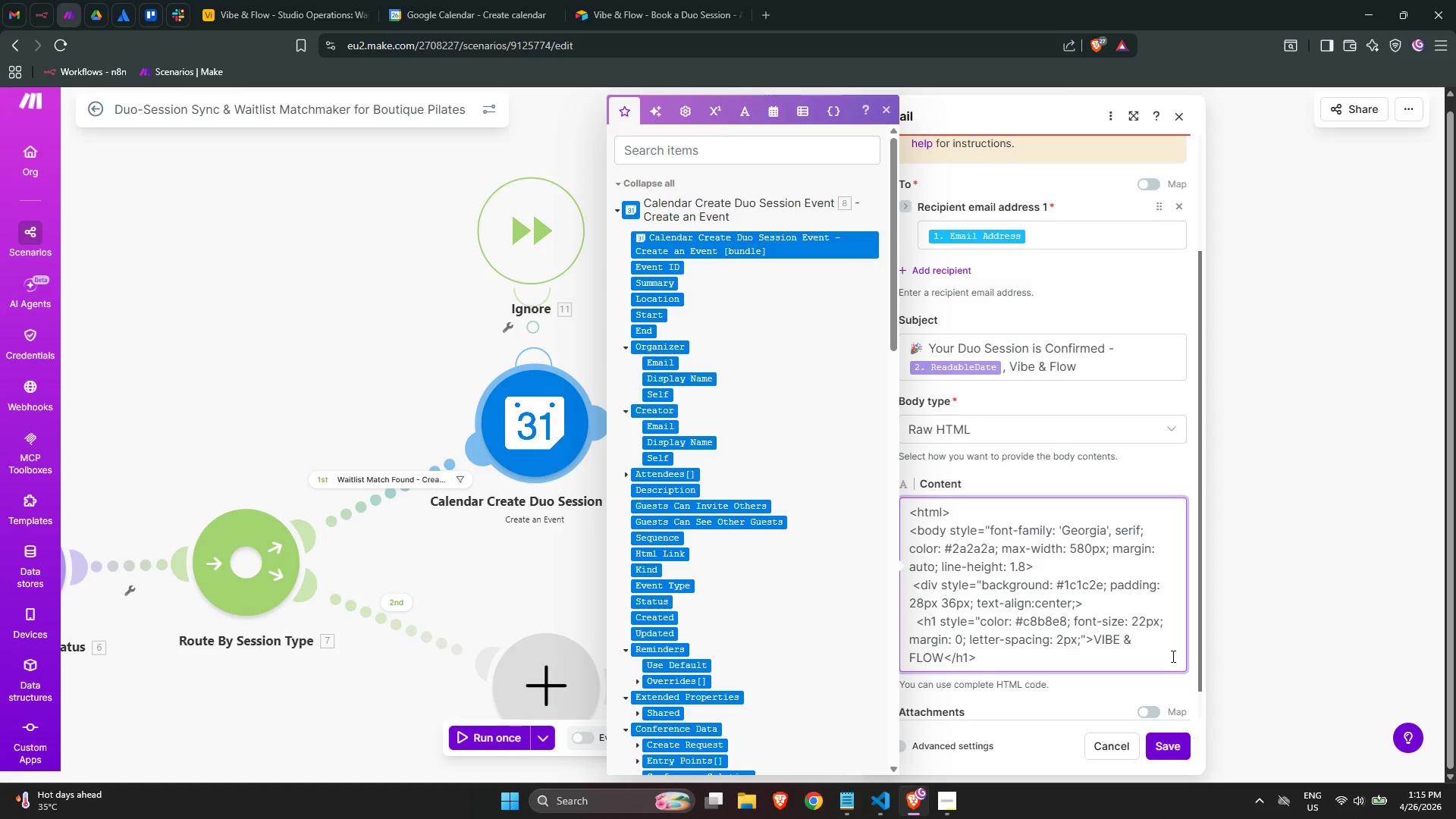 
key(Enter)
 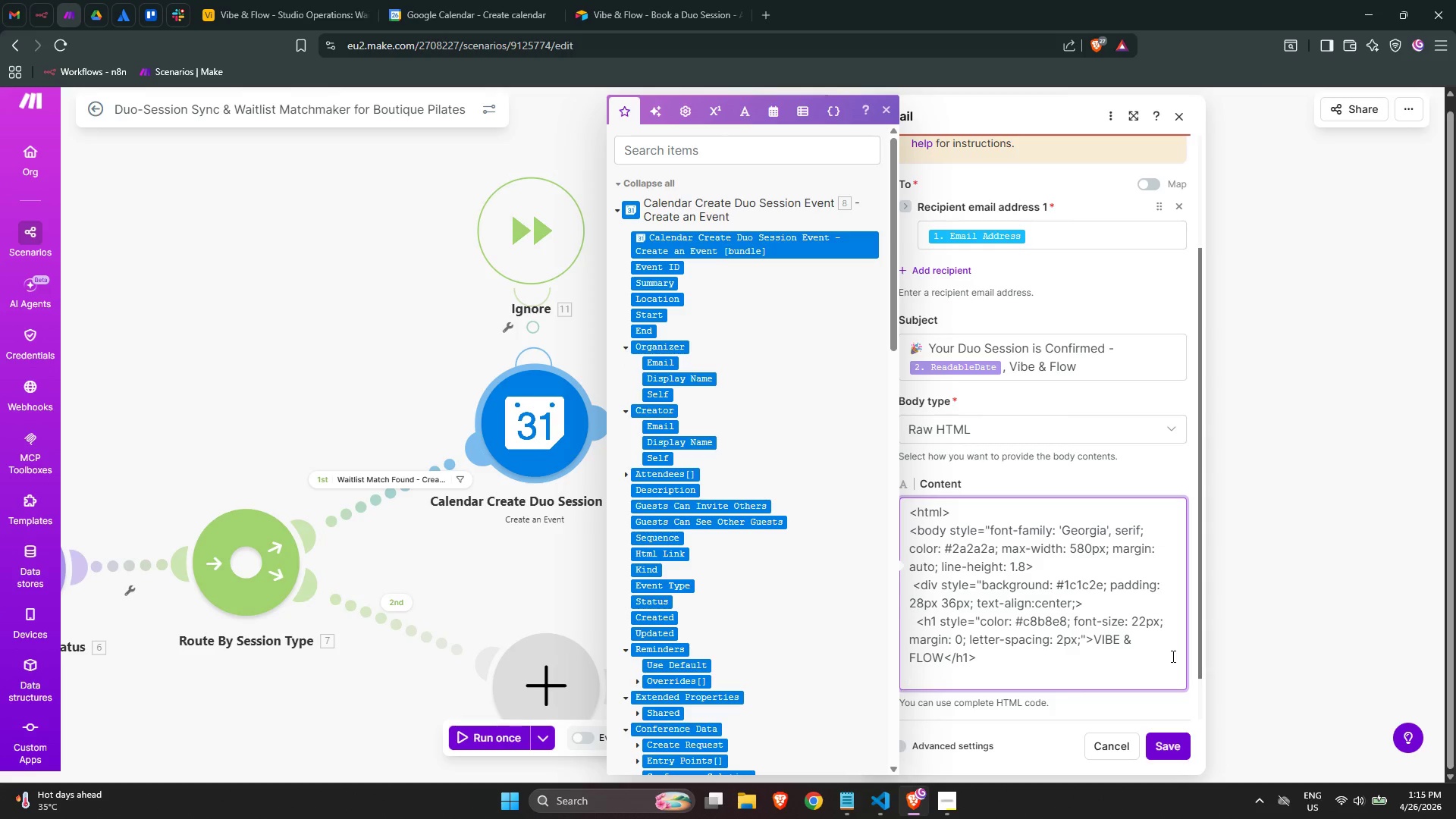 
type(  <p style="")
 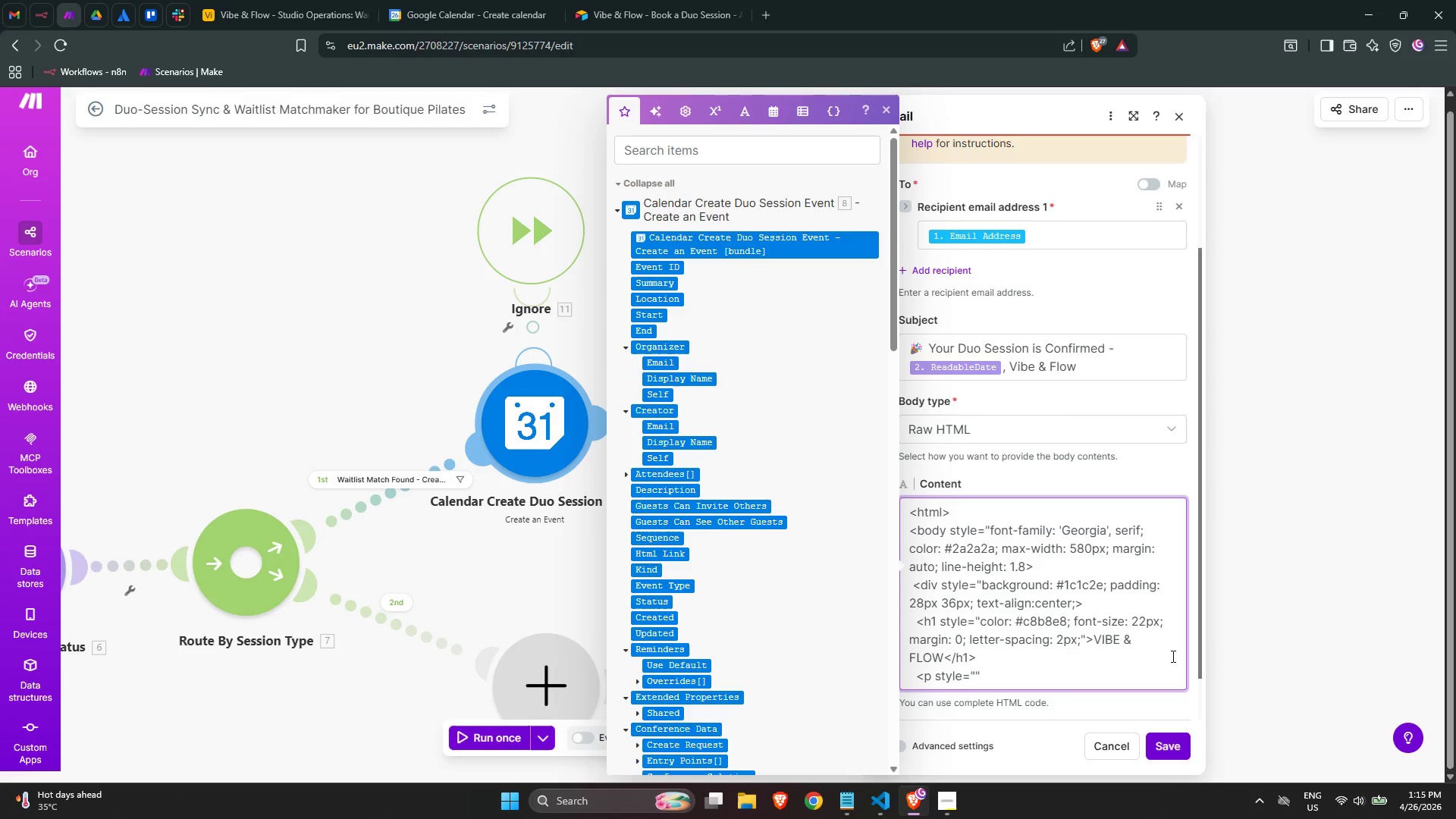 
key(ArrowLeft)
 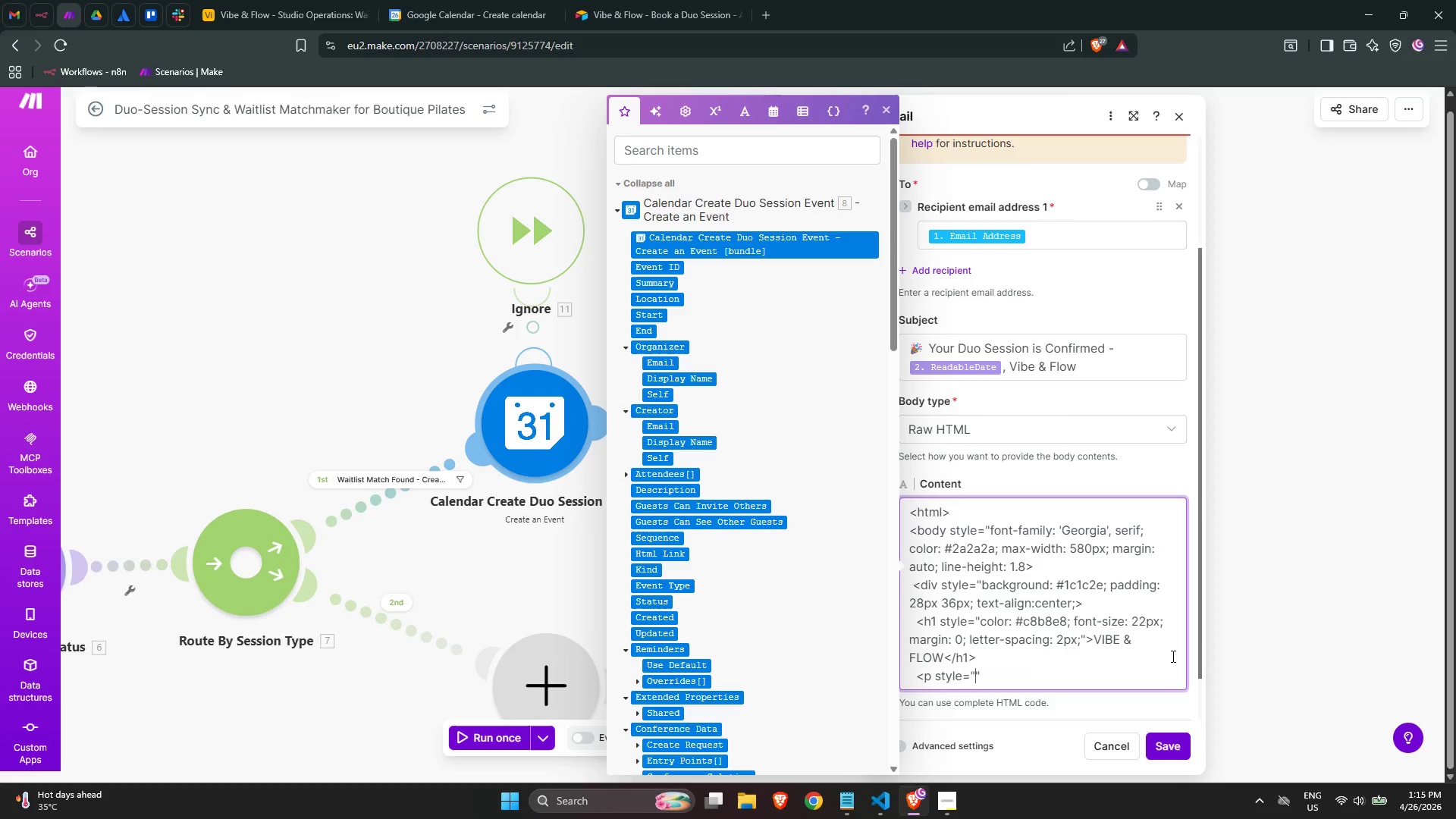 
type(color: )
 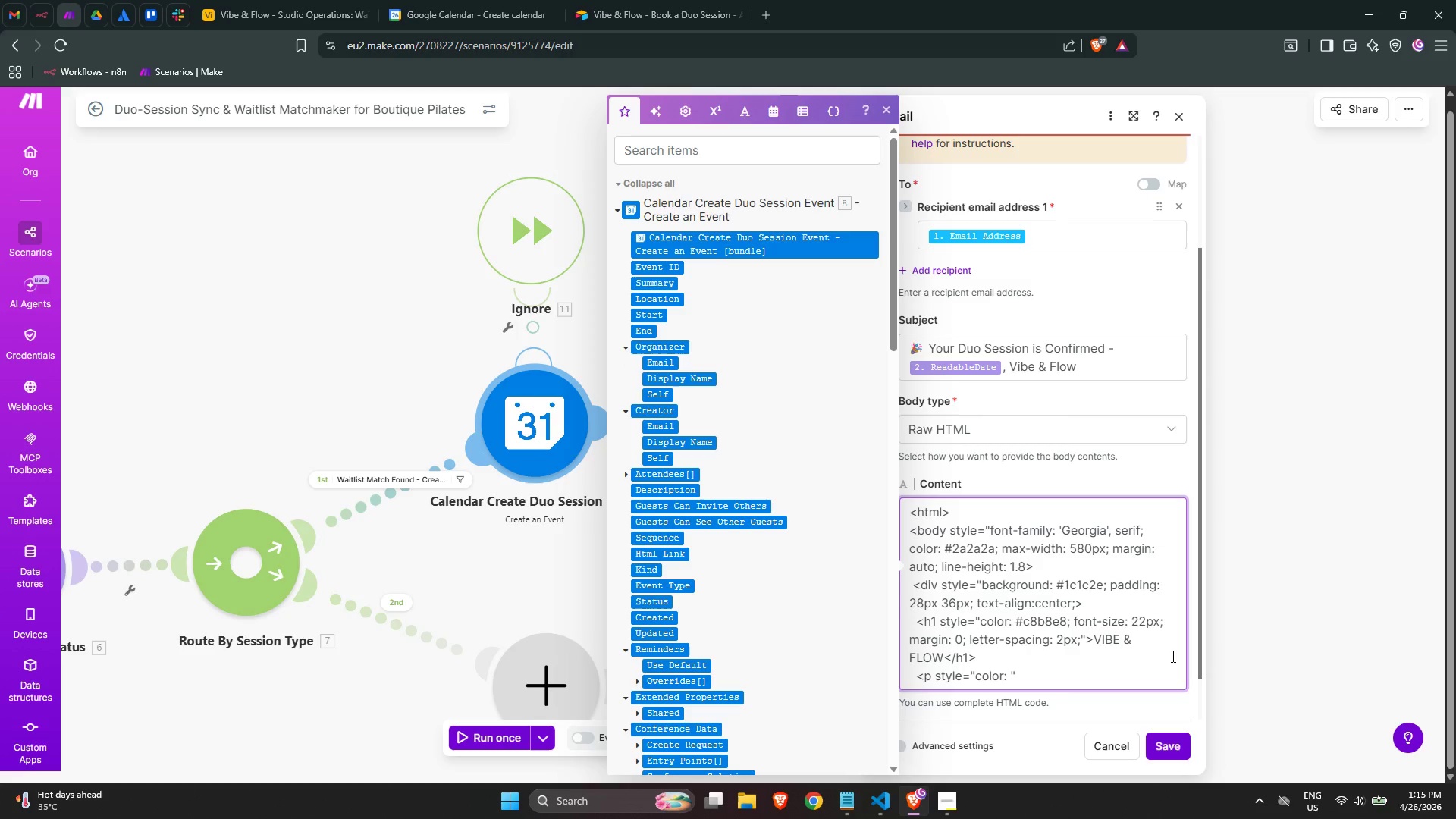 
wait(8.27)
 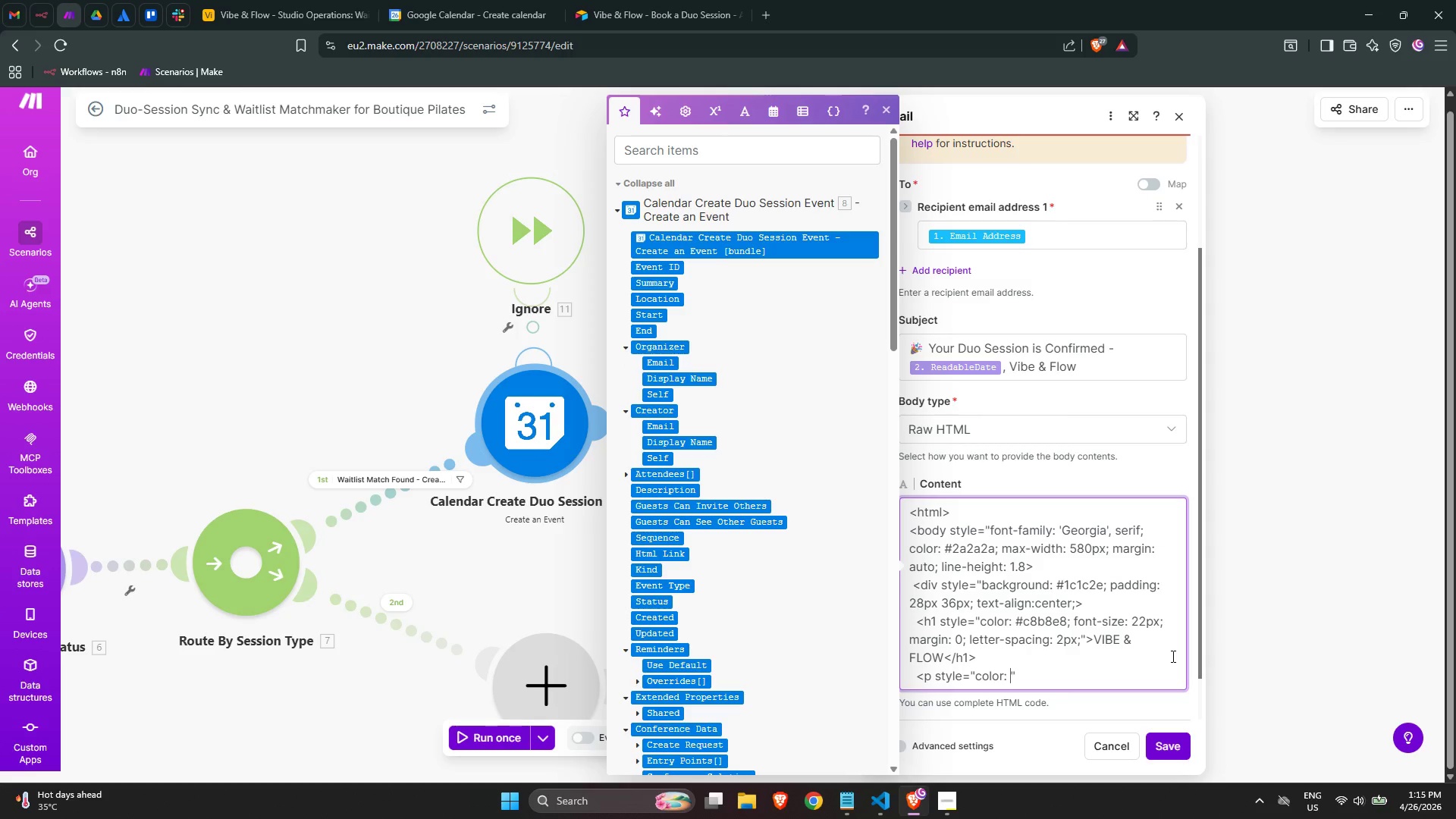 
key(Shift+4)
 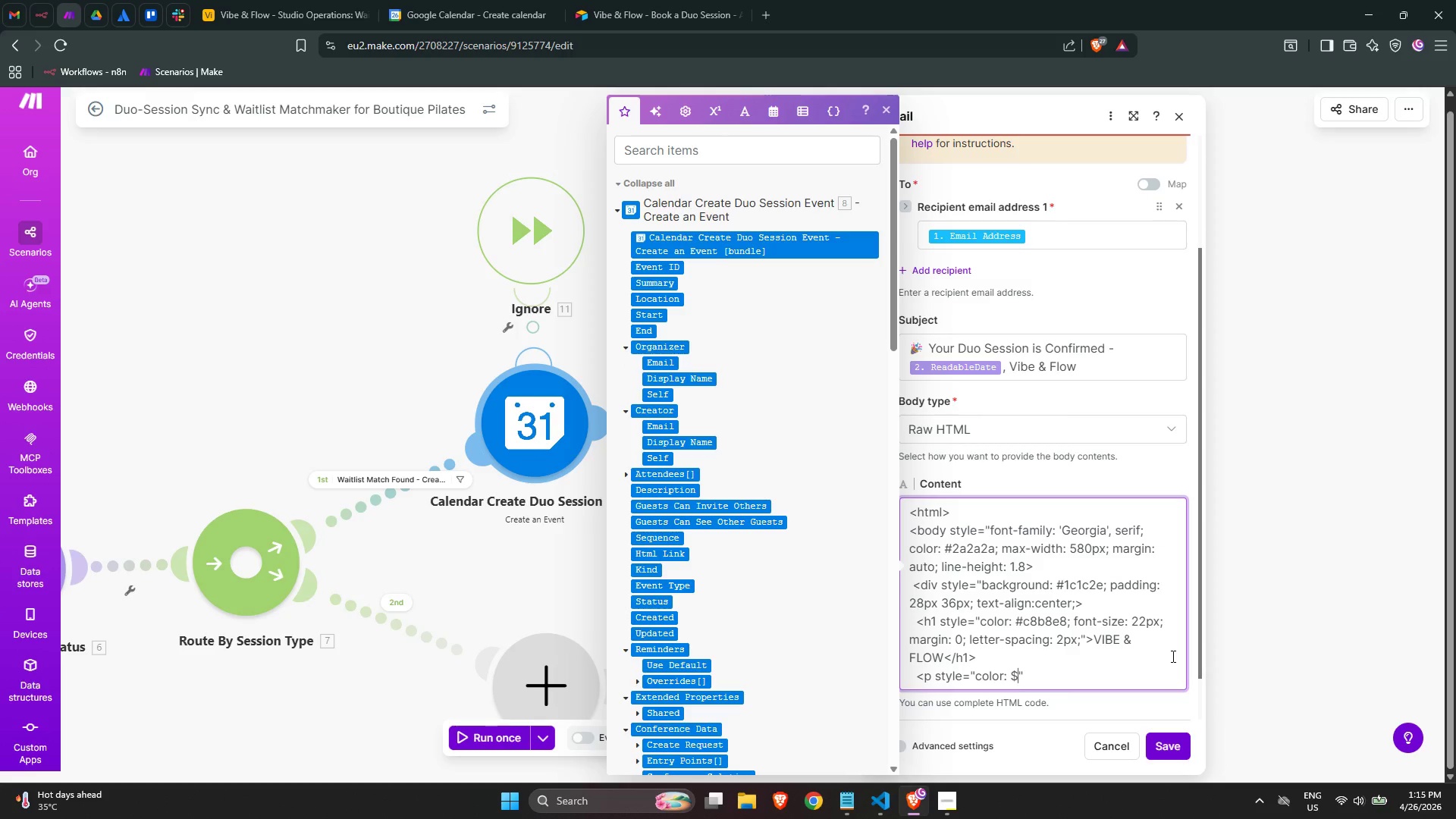 
key(Numpad9)
 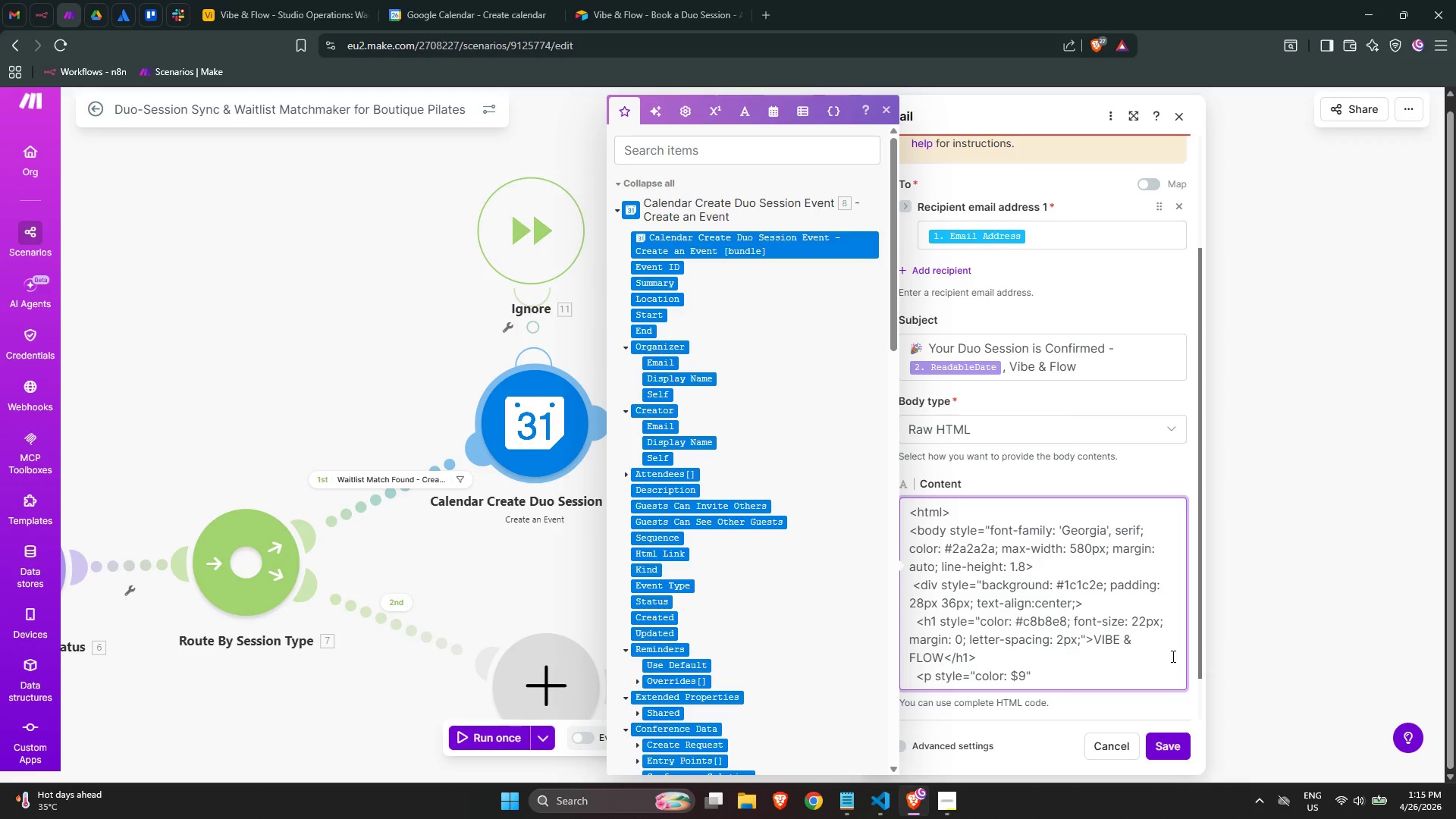 
key(Backspace)
 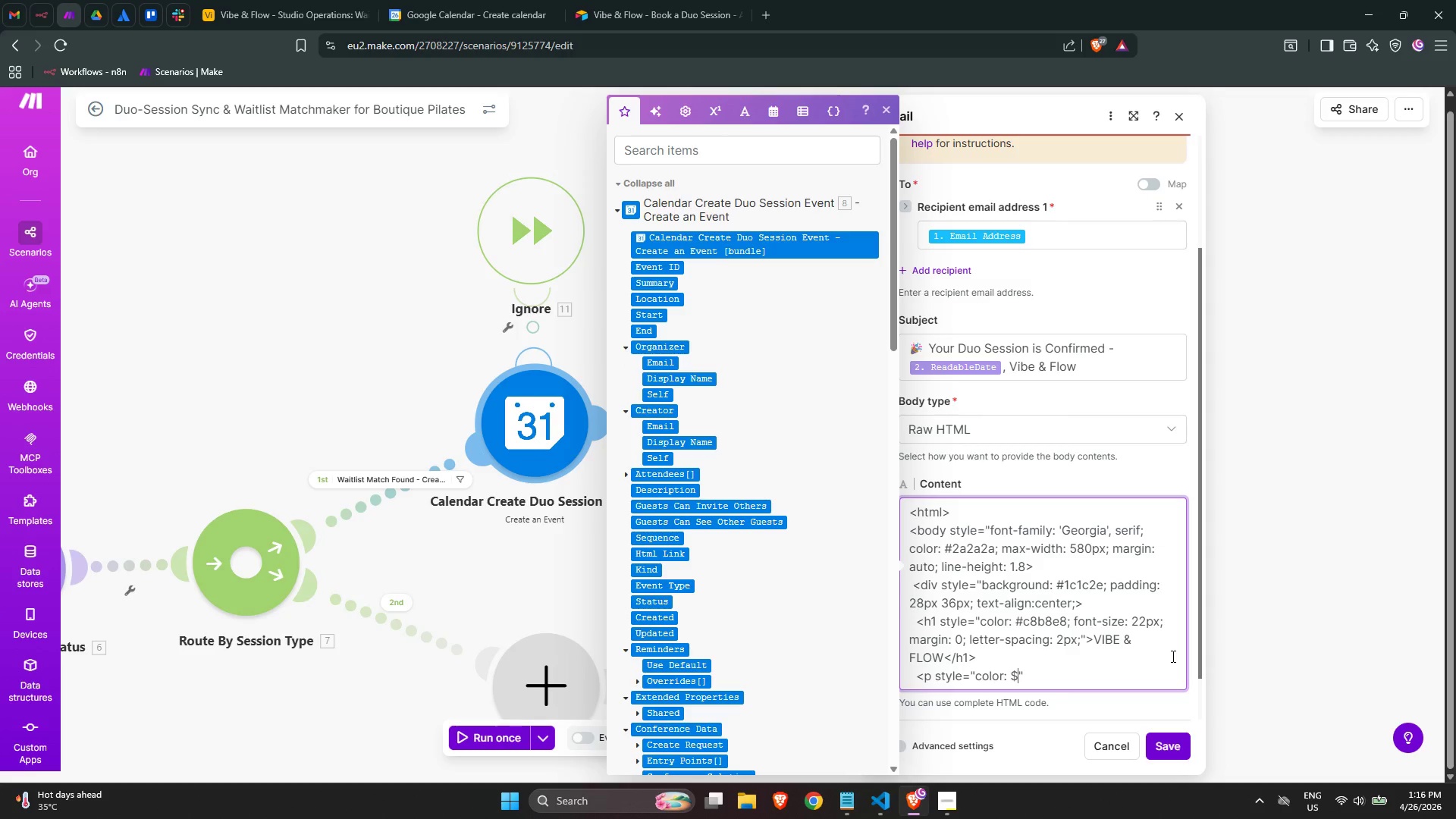 
key(Numpad9)
 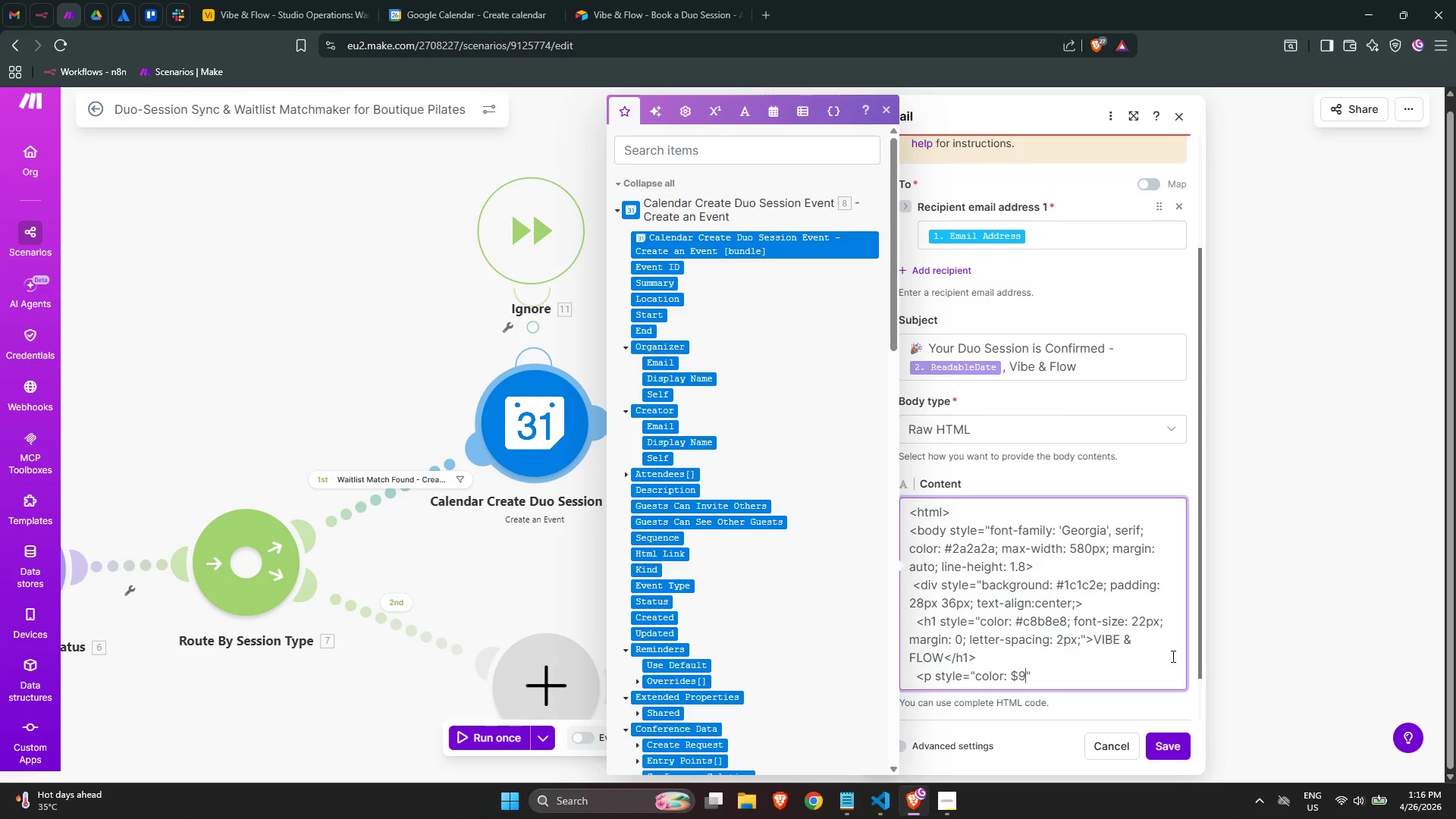 
key(A)
 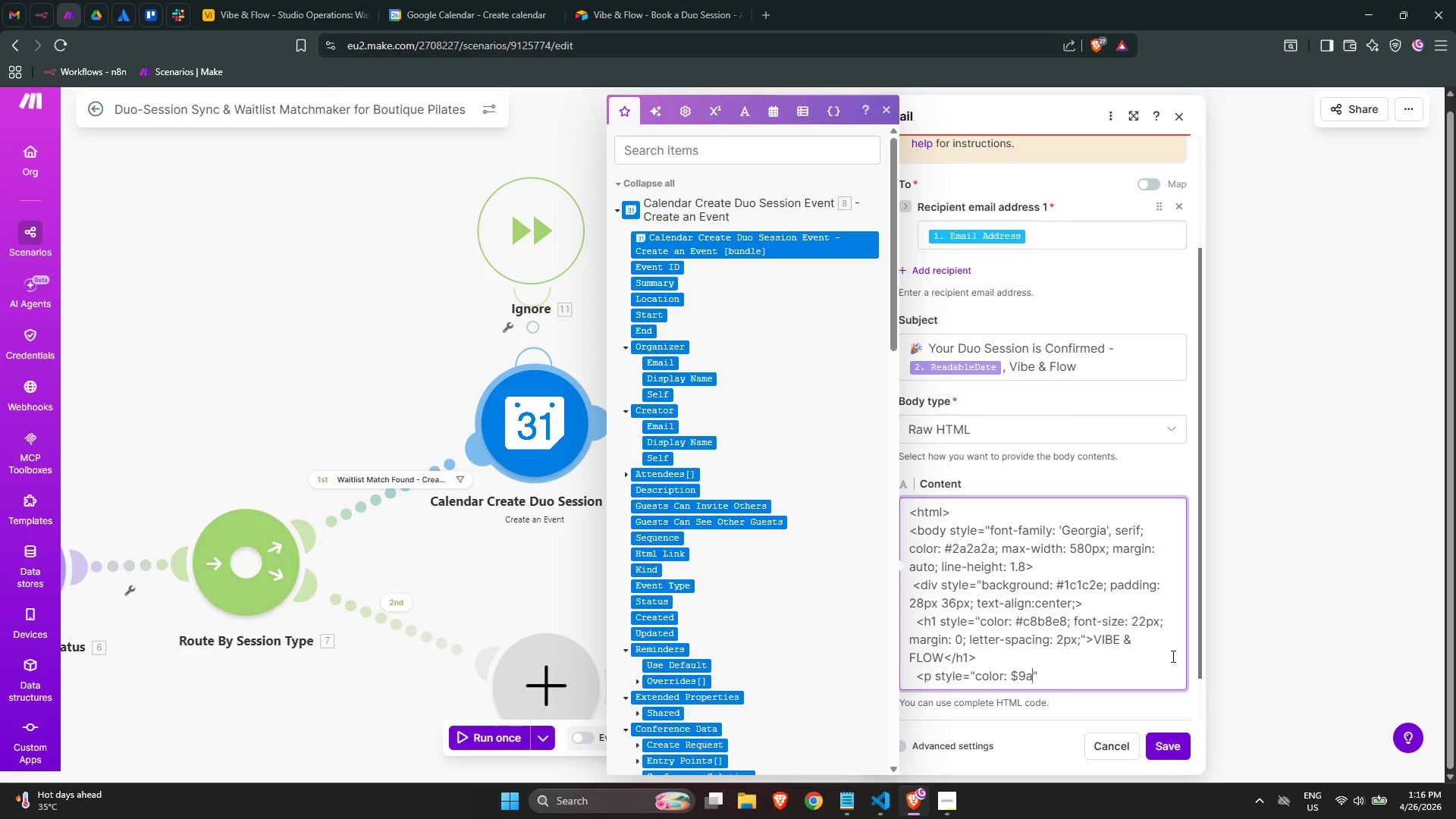 
key(Backspace)
 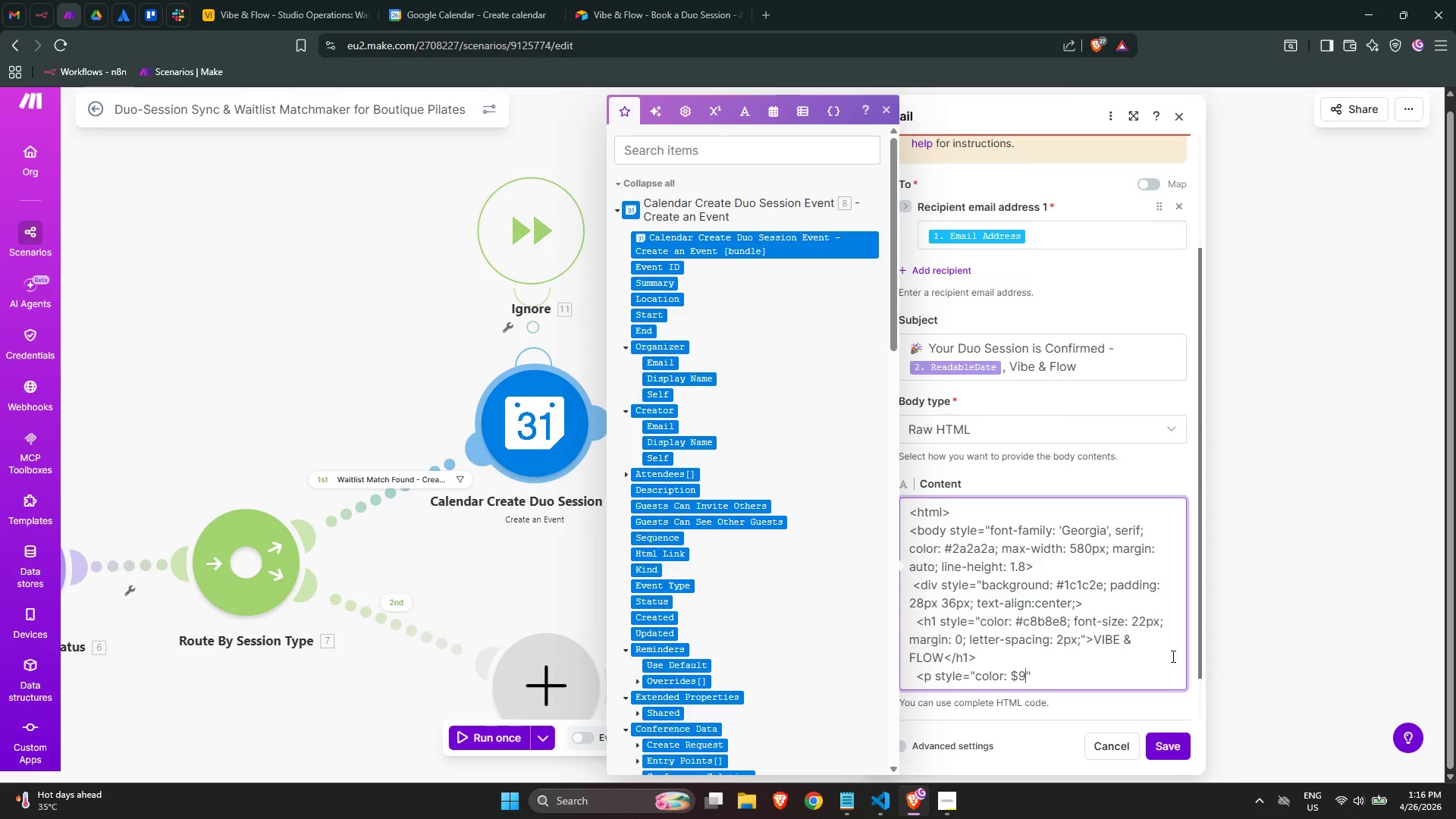 
key(Backspace)
 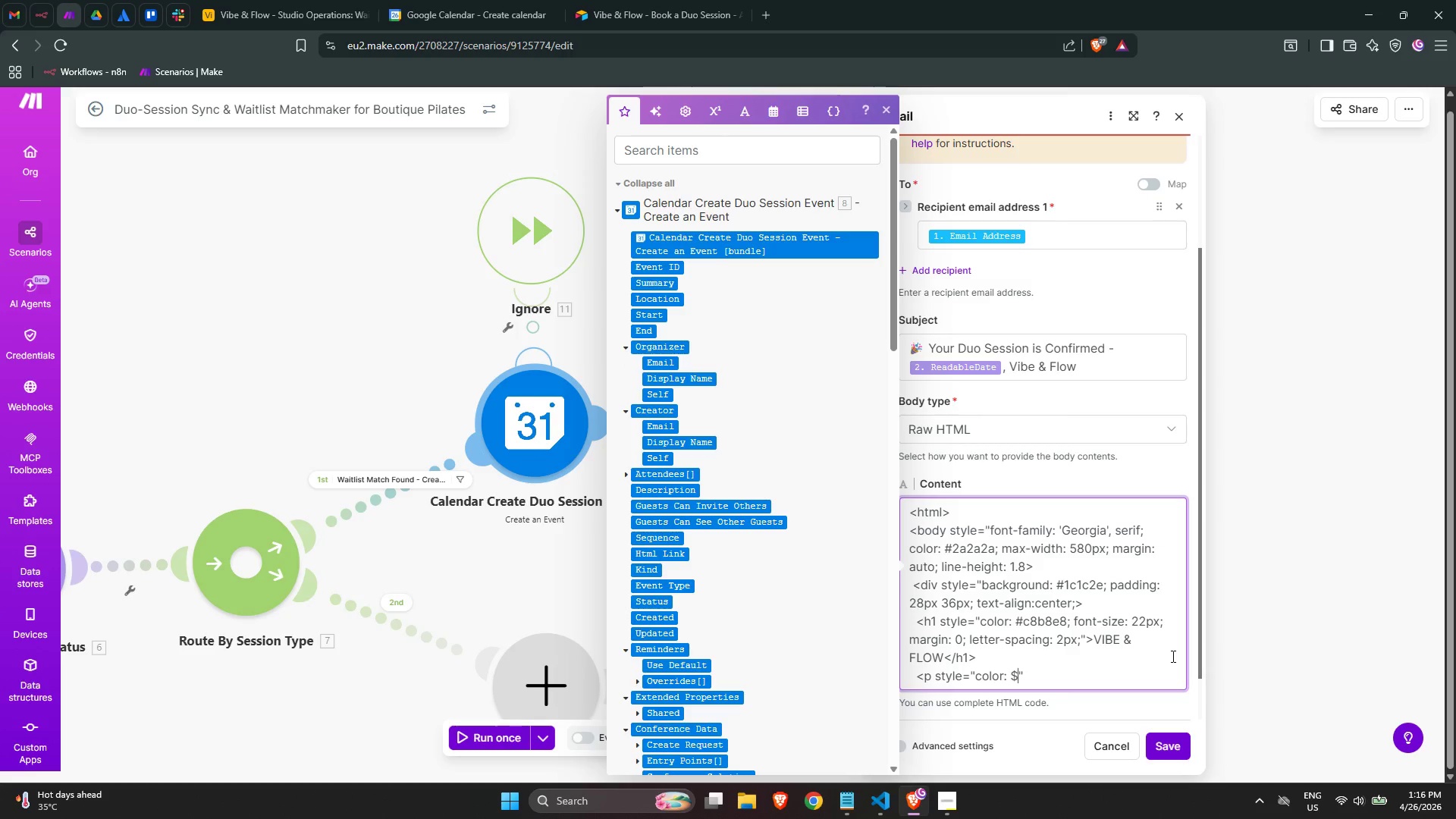 
key(Backspace)
 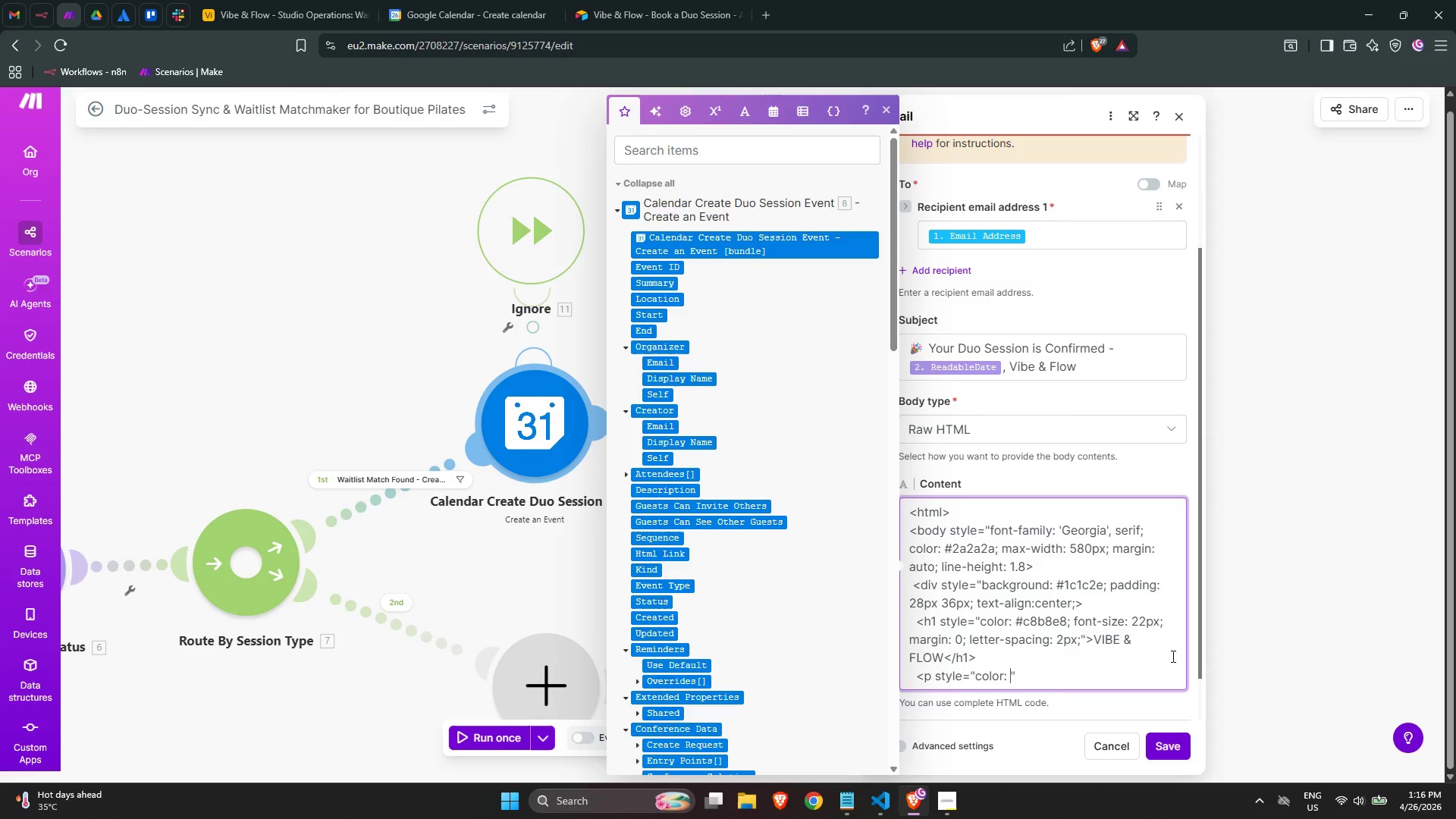 
key(Shift+4)
 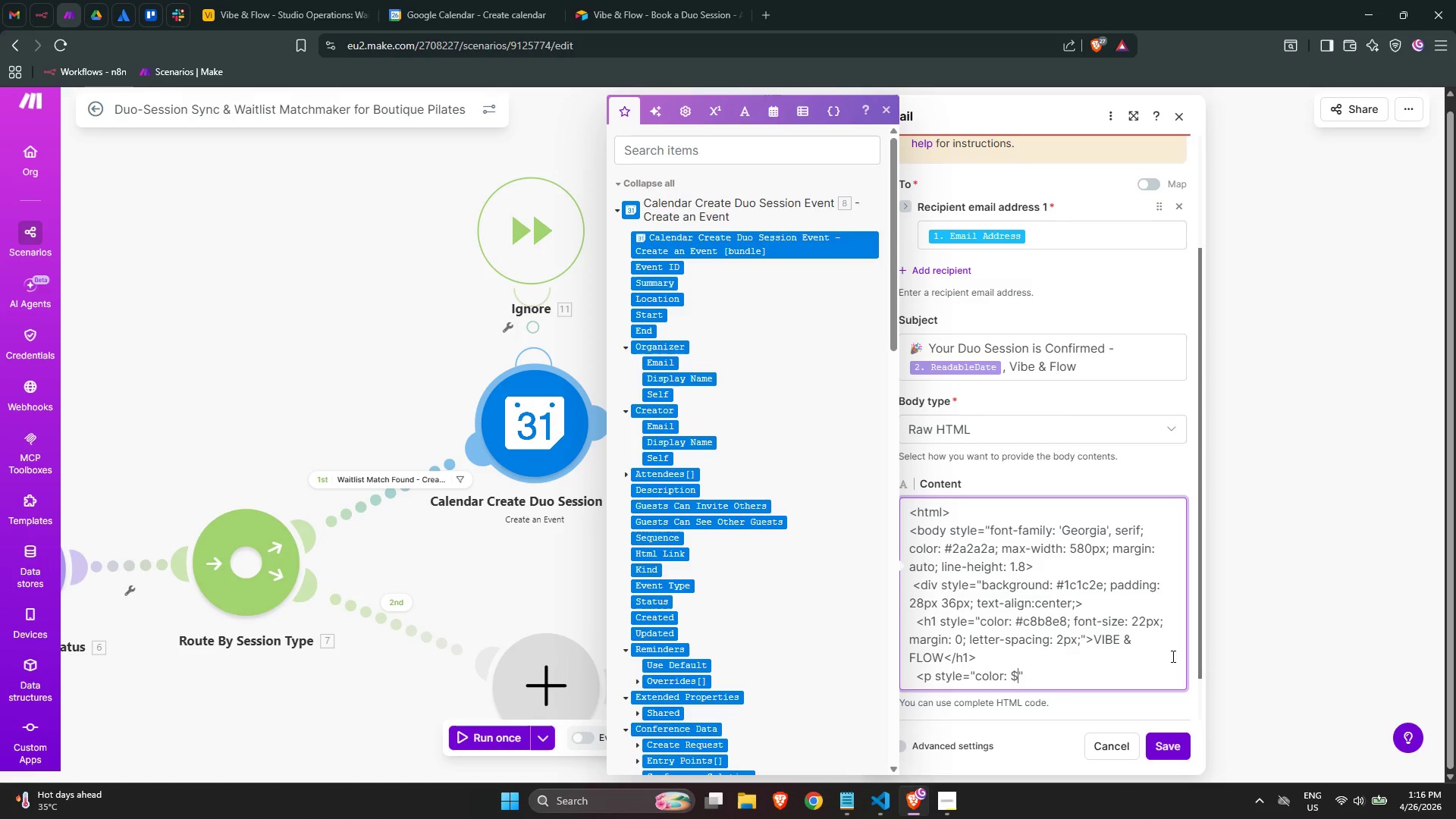 
key(Backspace)
 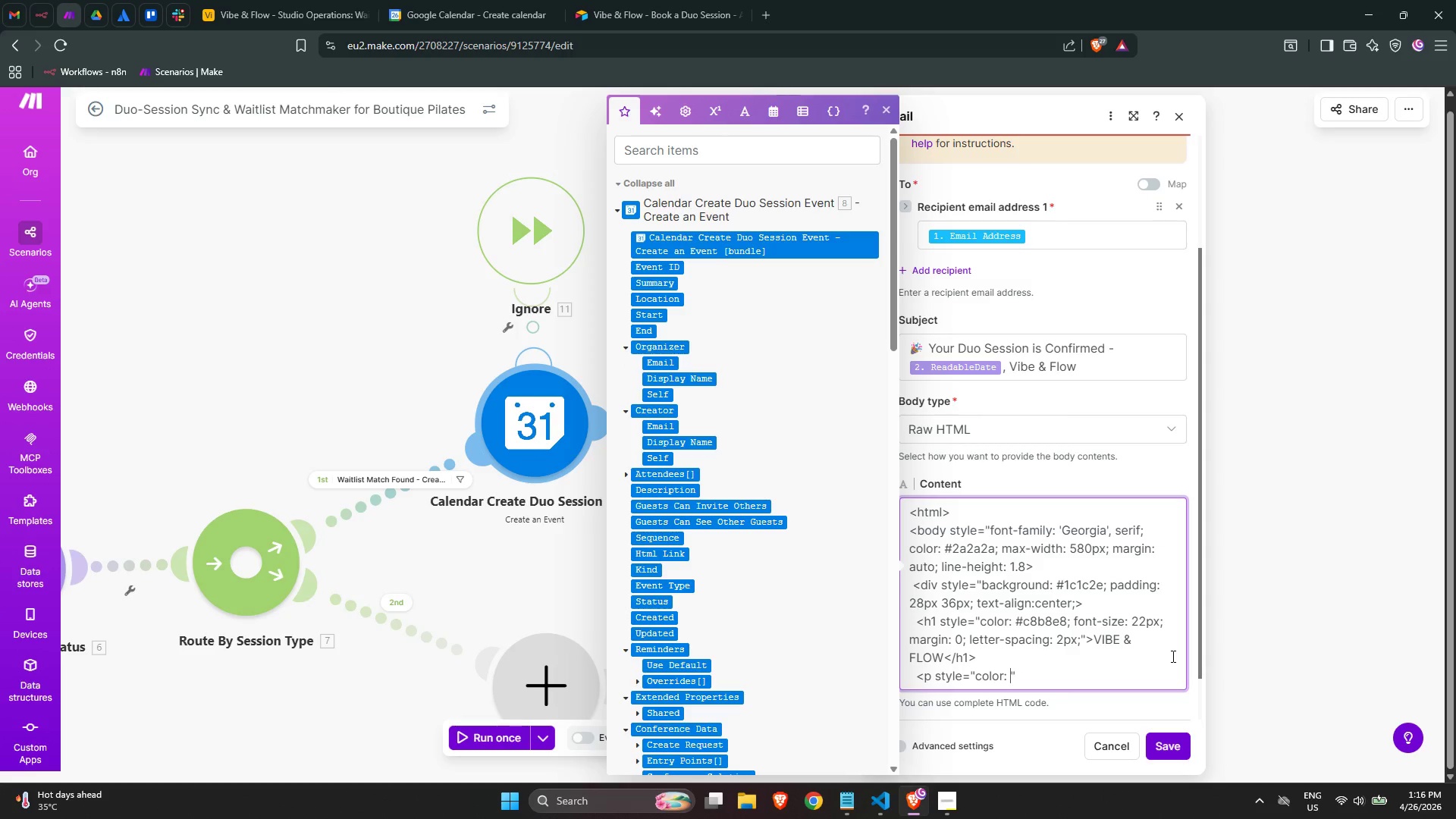 
key(Shift+3)
 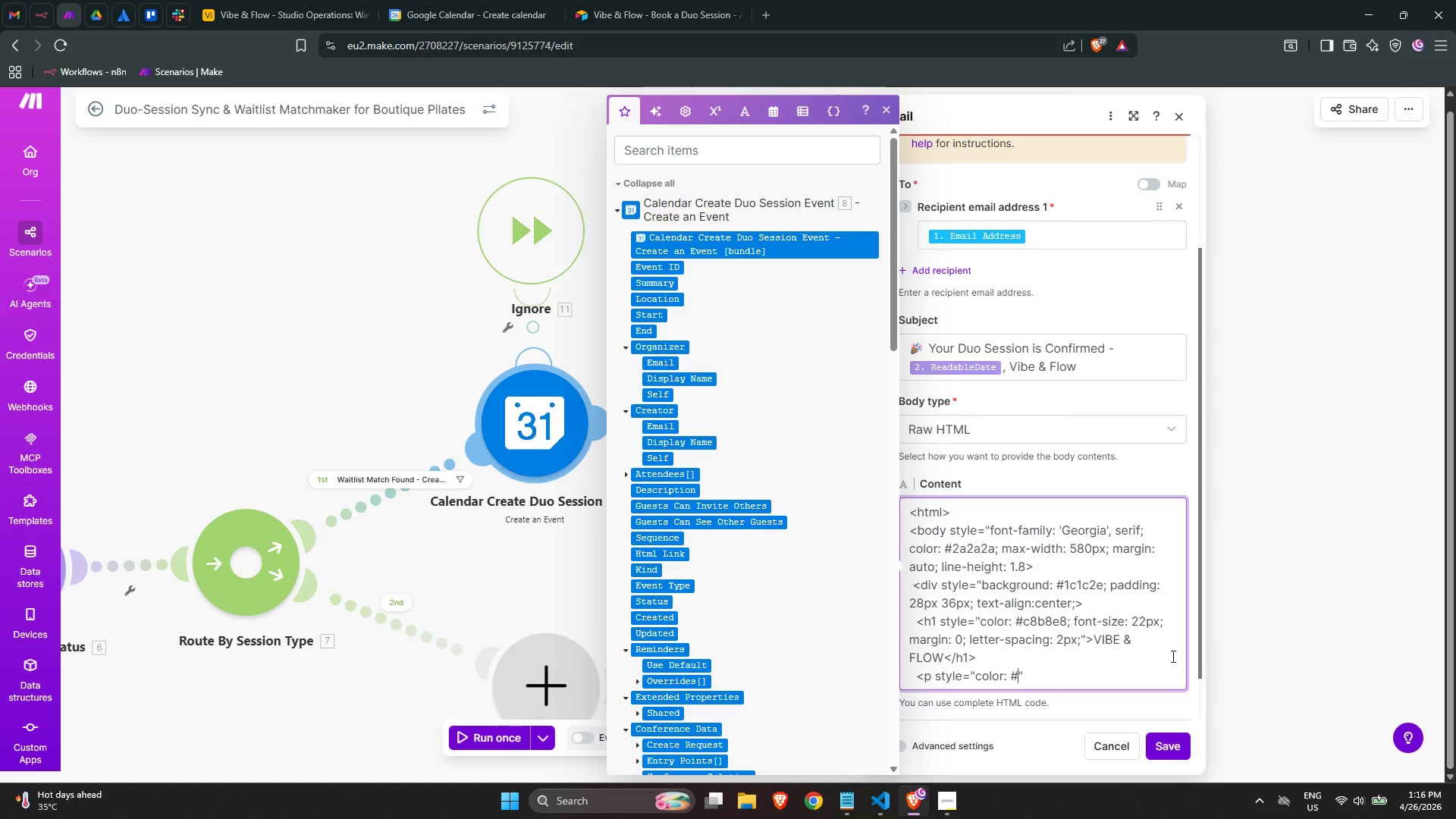 
wait(11.41)
 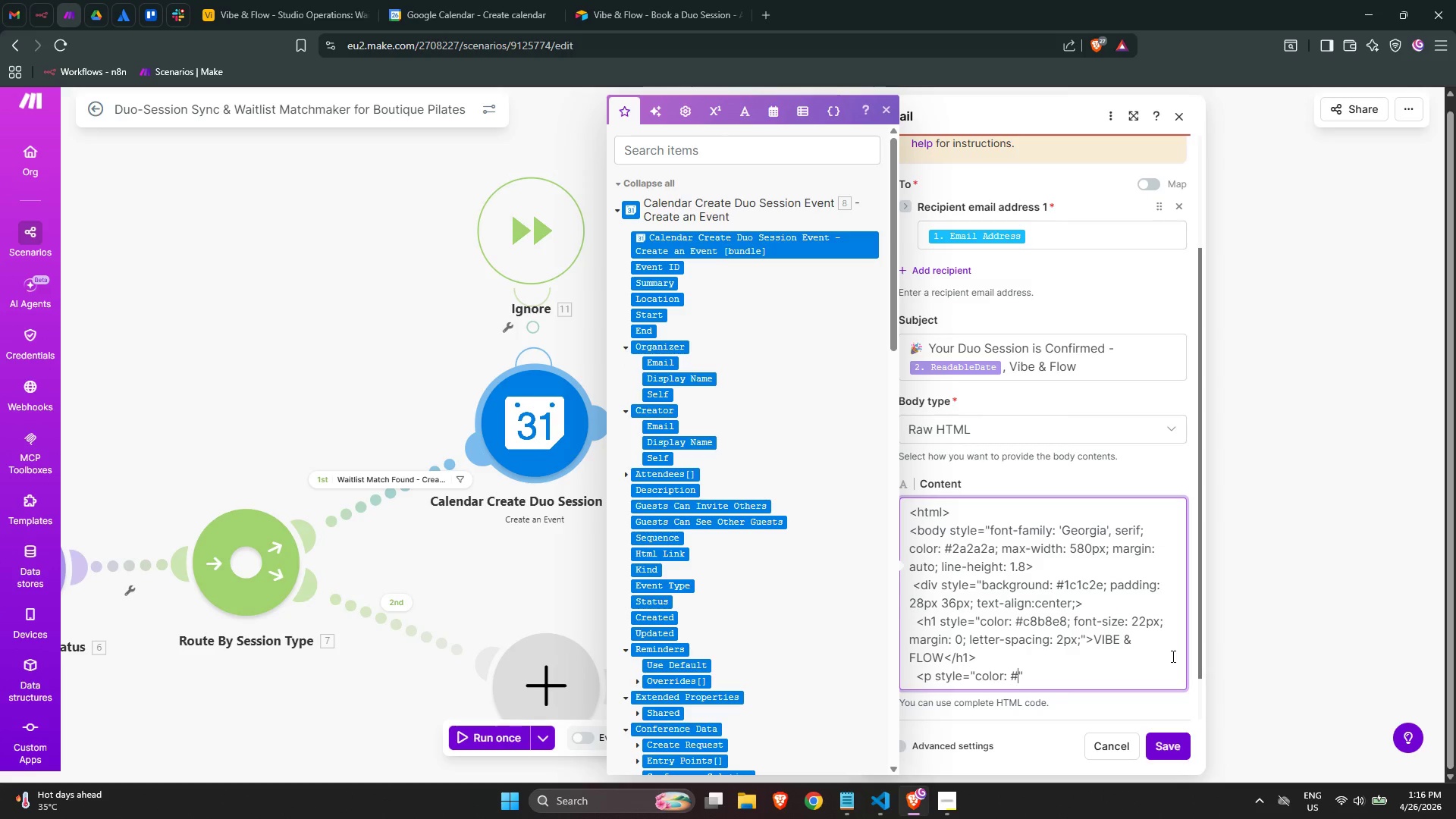 
type(9a8fb0; margin: 4px 00)
key(Backspace)
type( 0; font-size)
 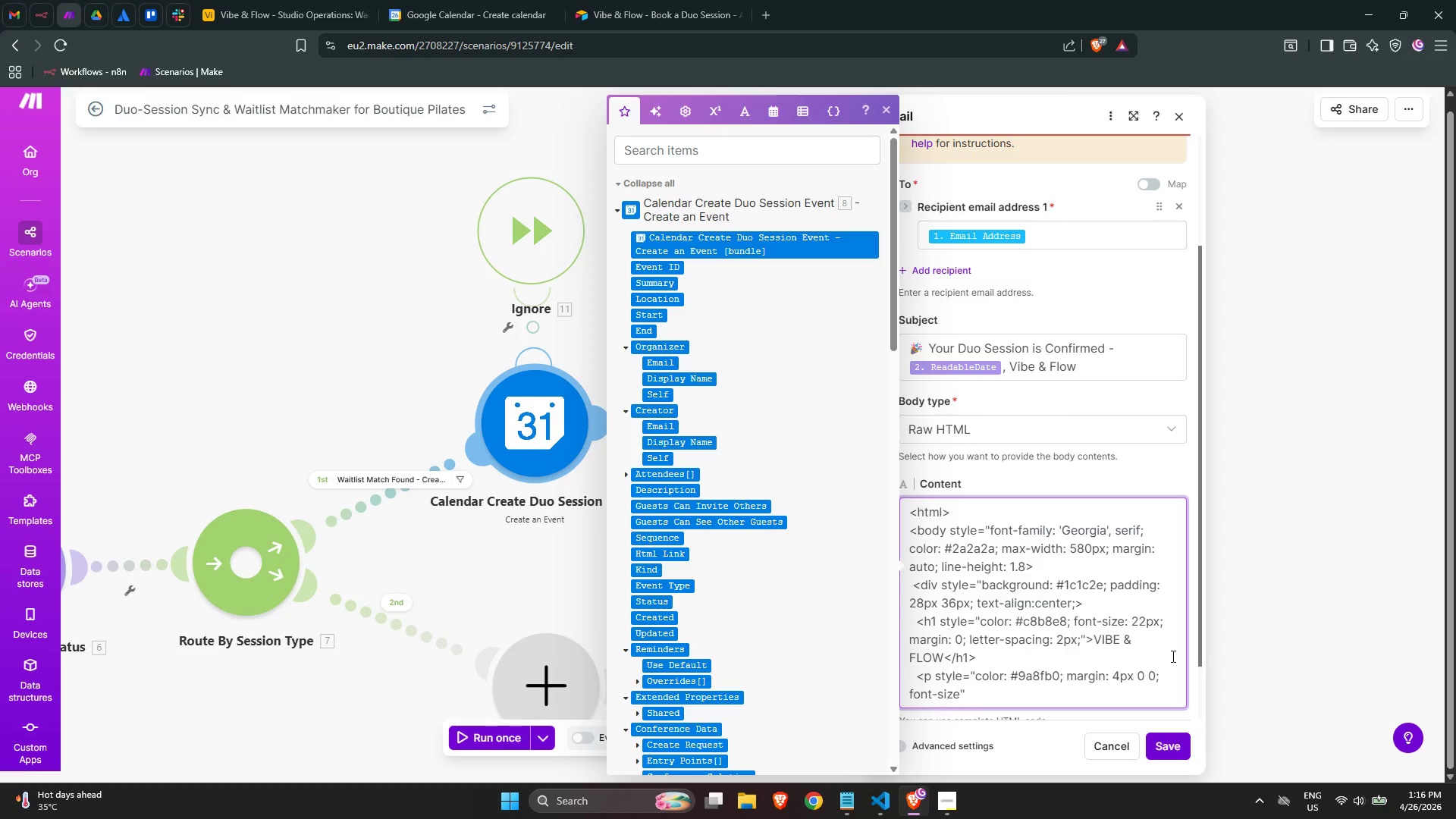 
key(Shift+Semicolon)
 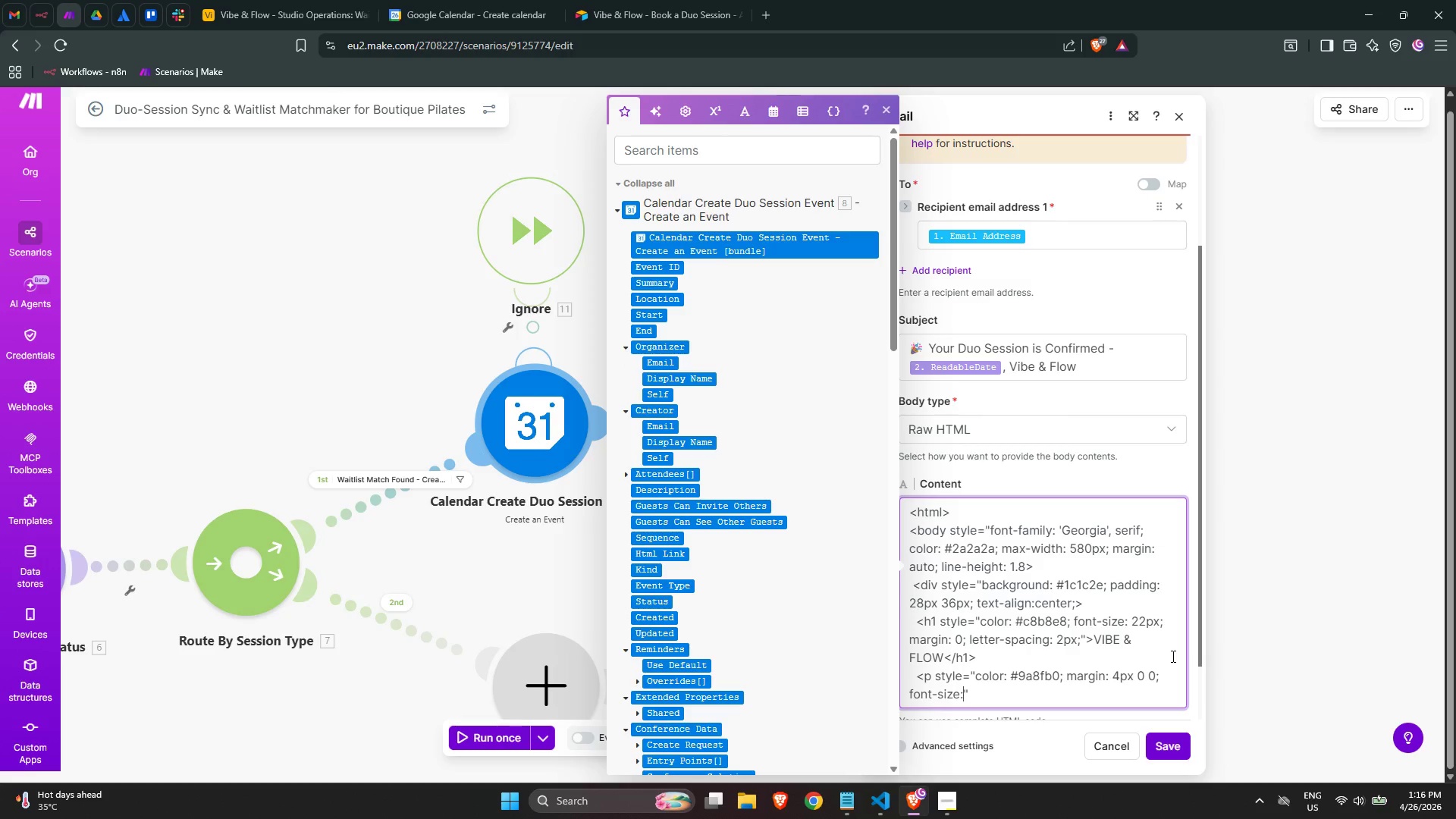 
key(Space)
 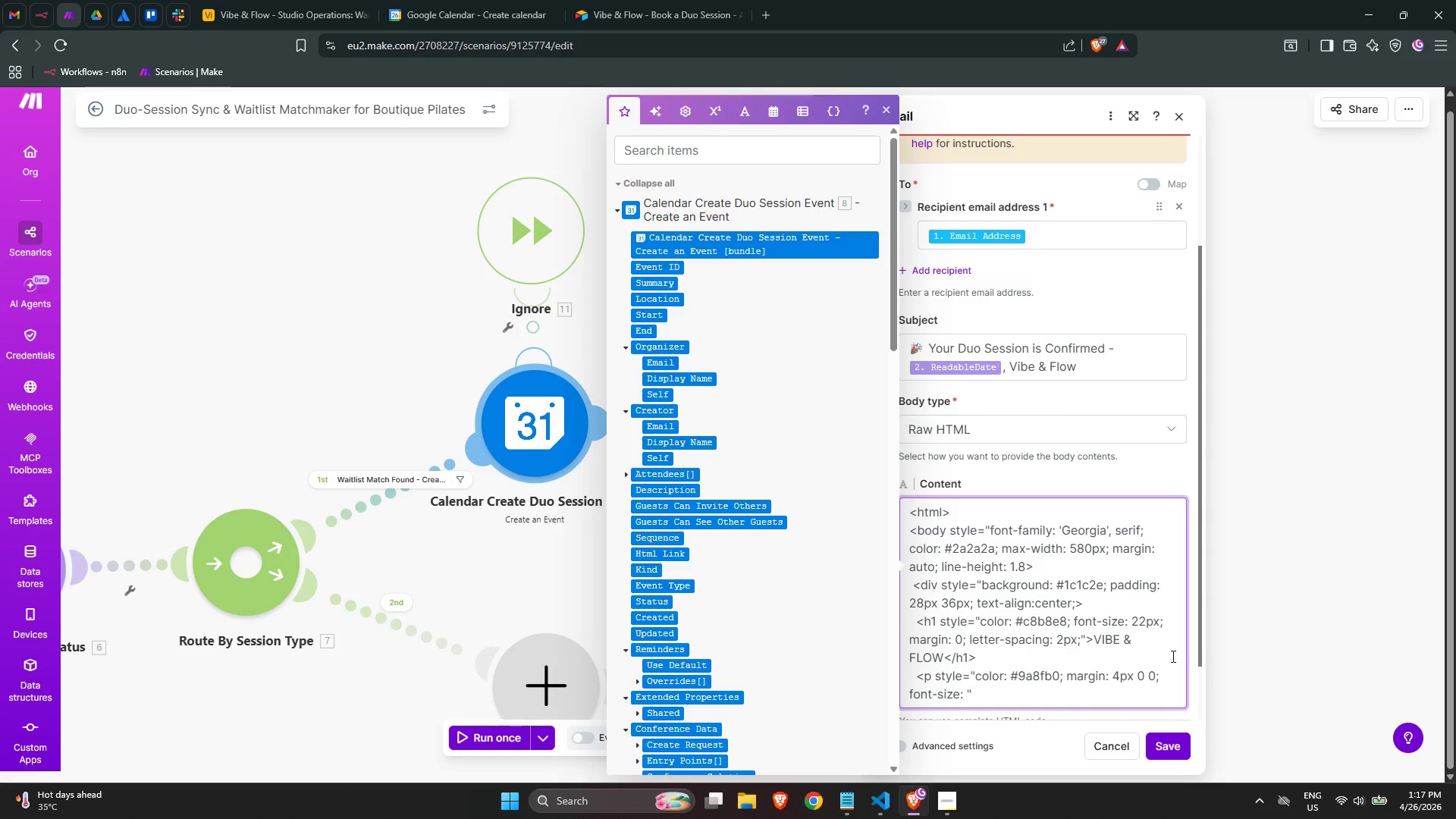 
wait(27.14)
 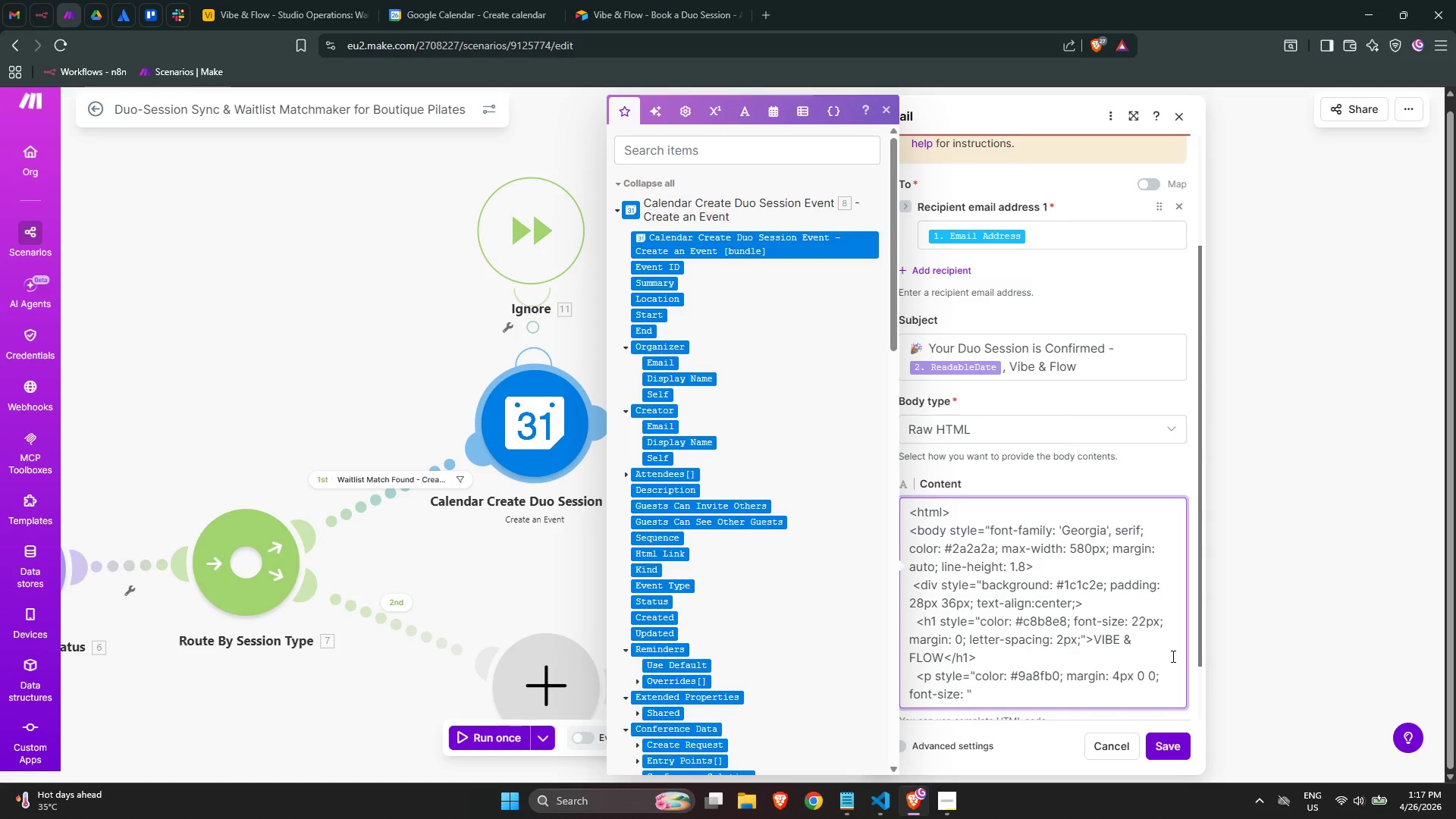 
type(11px;)
 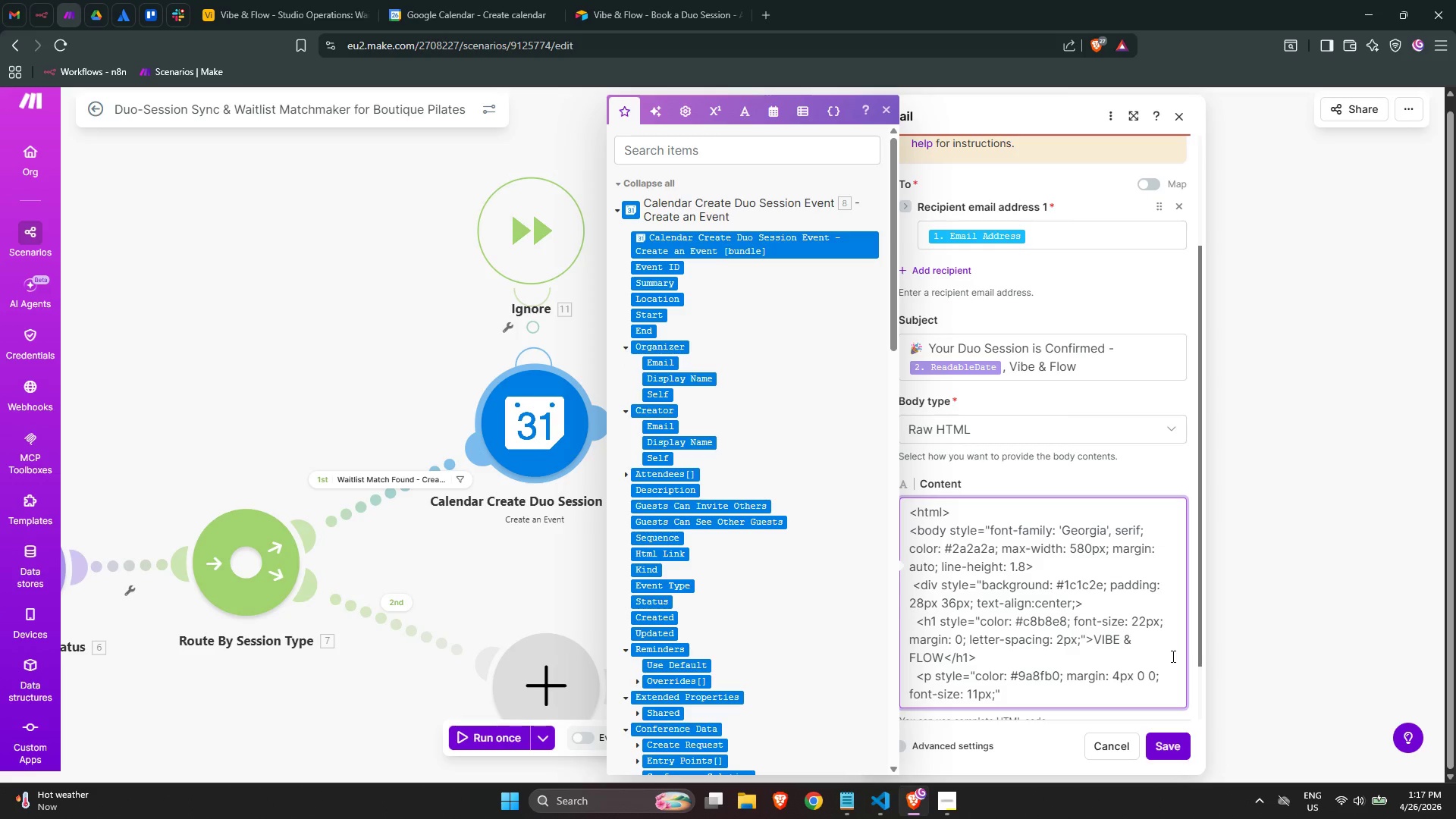 
wait(5.33)
 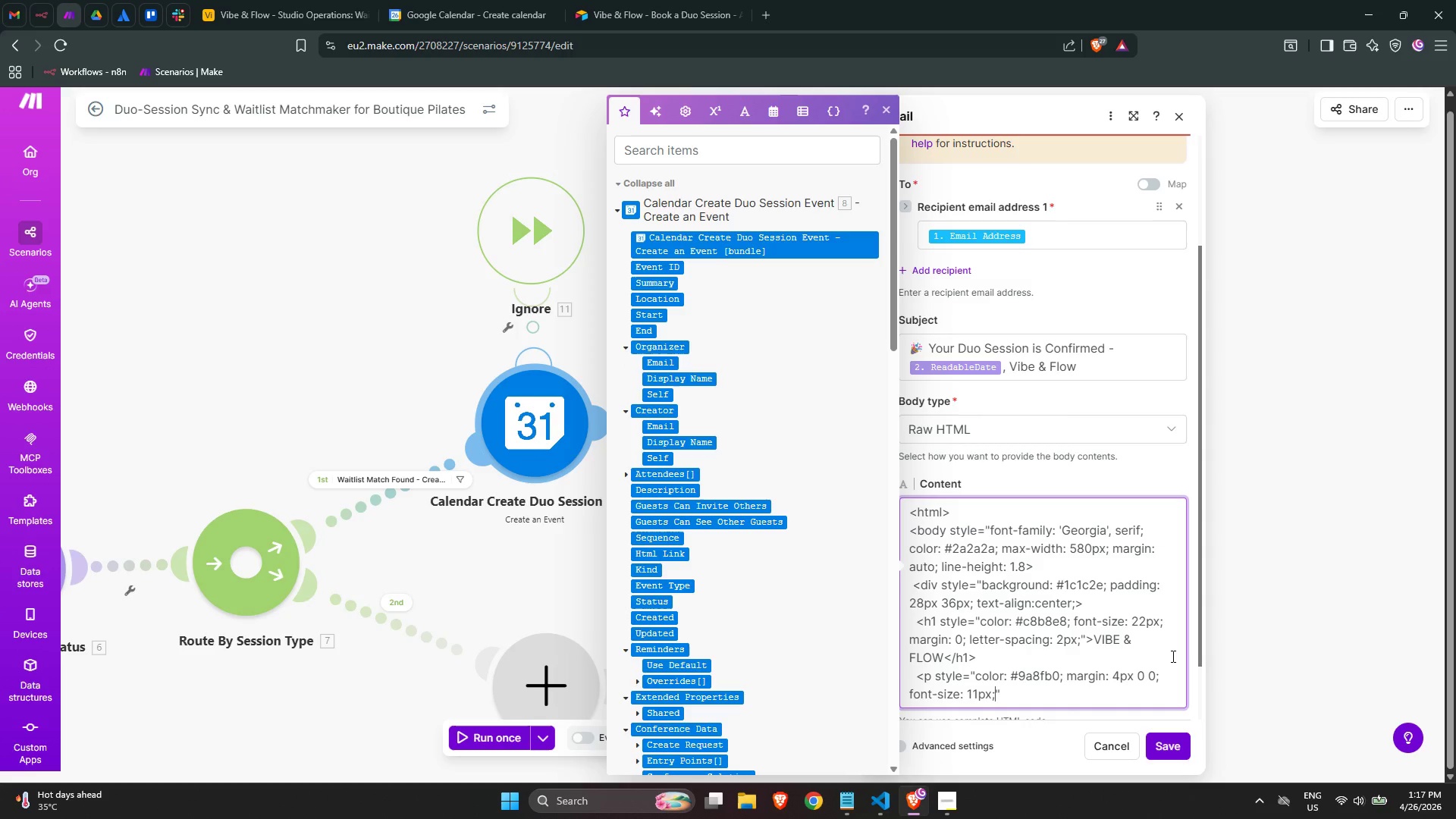 
key(Backspace)
type(; letter-spacing: 3px;)
 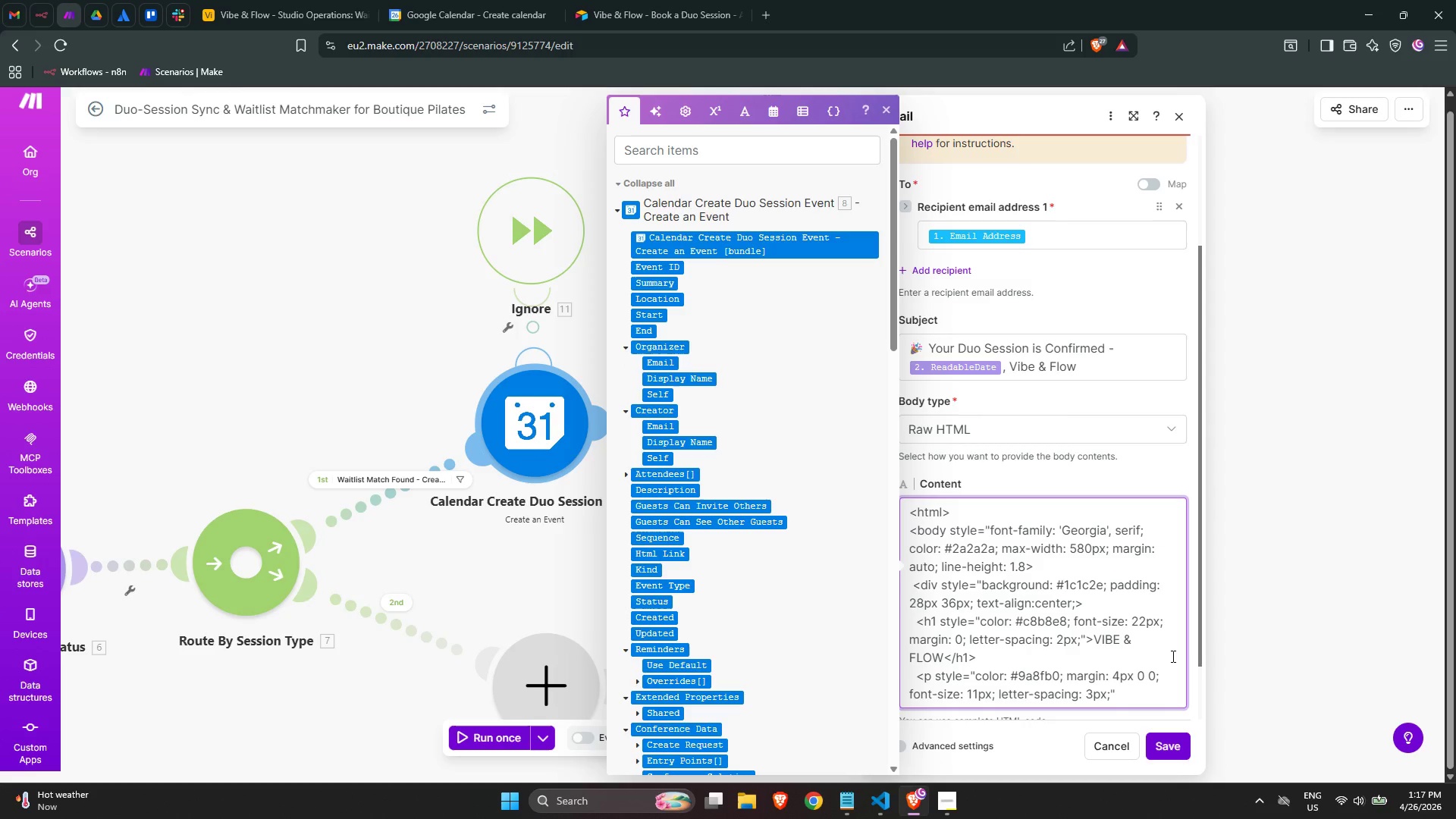 
key(ArrowRight)
 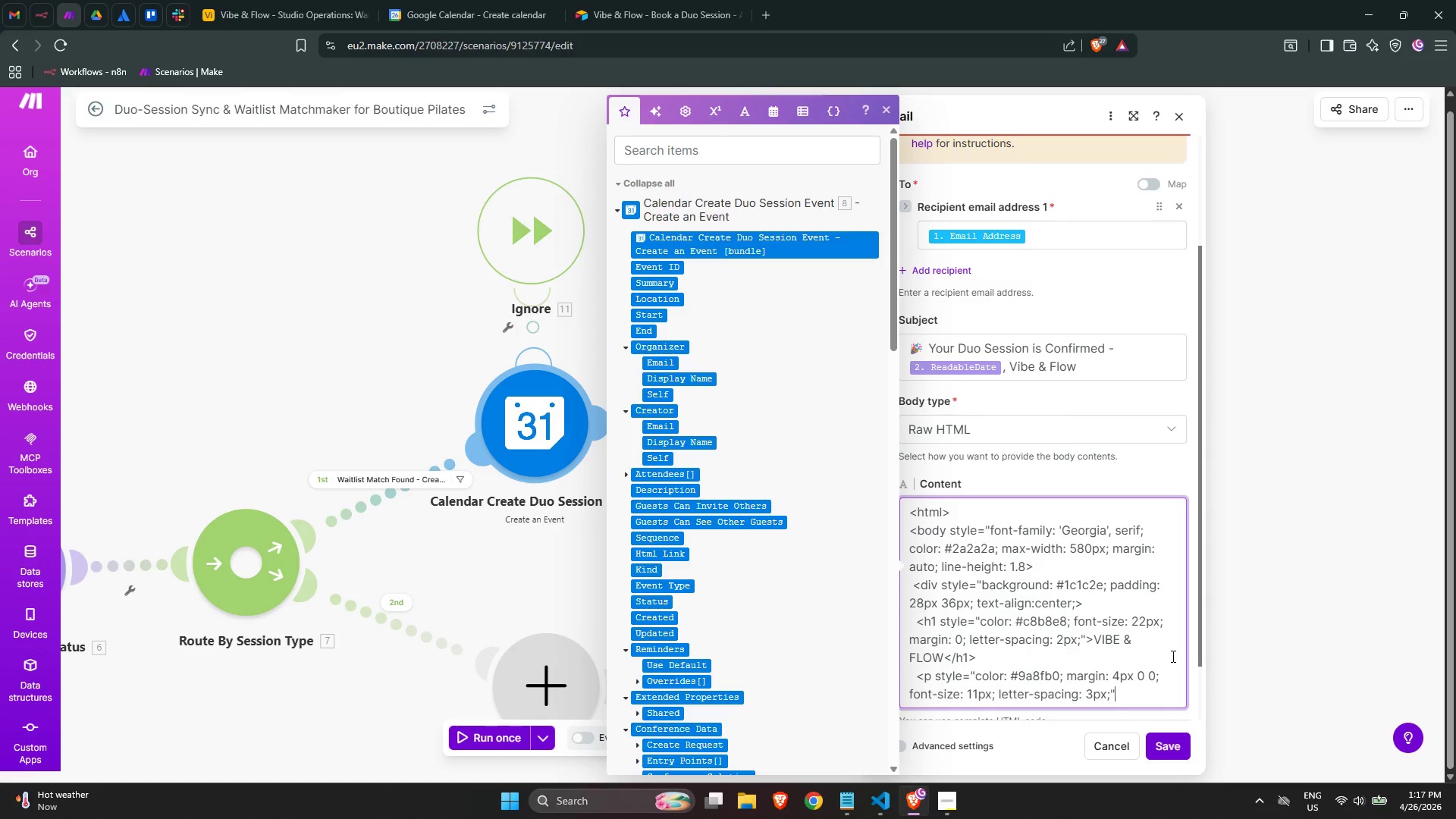 
type(>CEREBRAL PILATES SU)
key(Backspace)
type(TUDD)
key(Backspace)
type(DIO)
key(Backspace)
key(Backspace)
key(Backspace)
type(IO)
 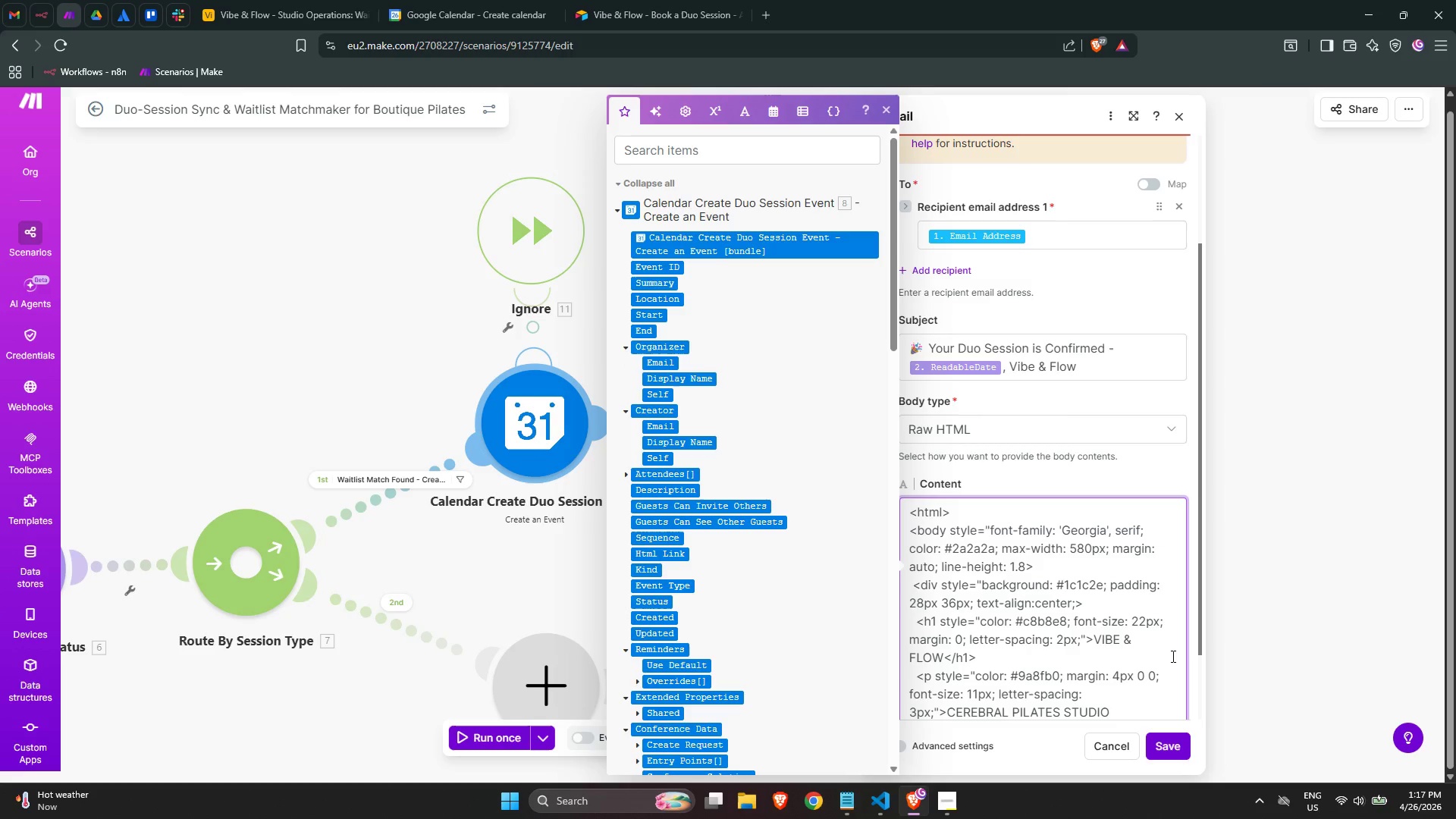 
wait(21.81)
 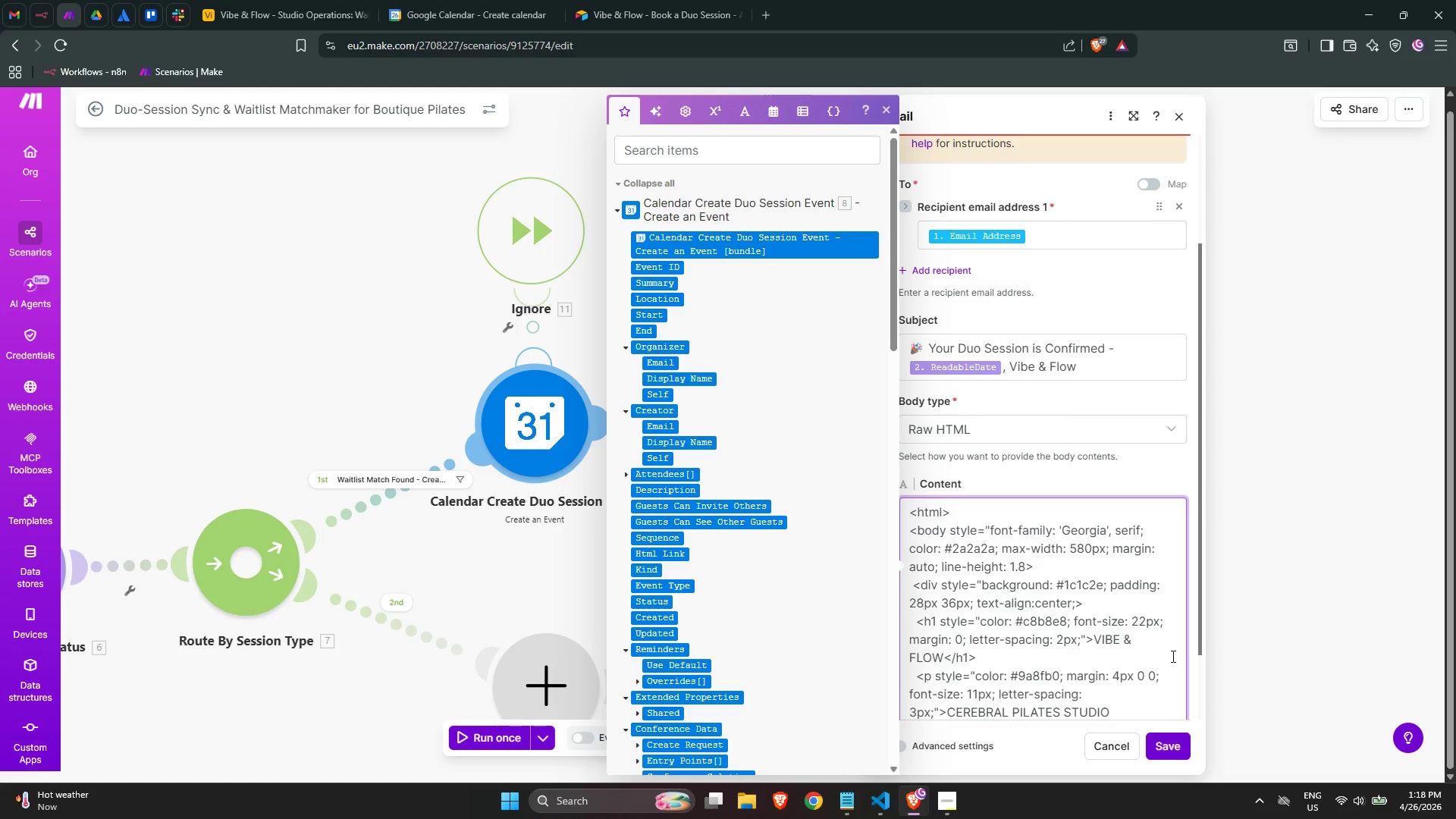 
scroll: coordinate [1124, 637], scroll_direction: down, amount: 3.0
 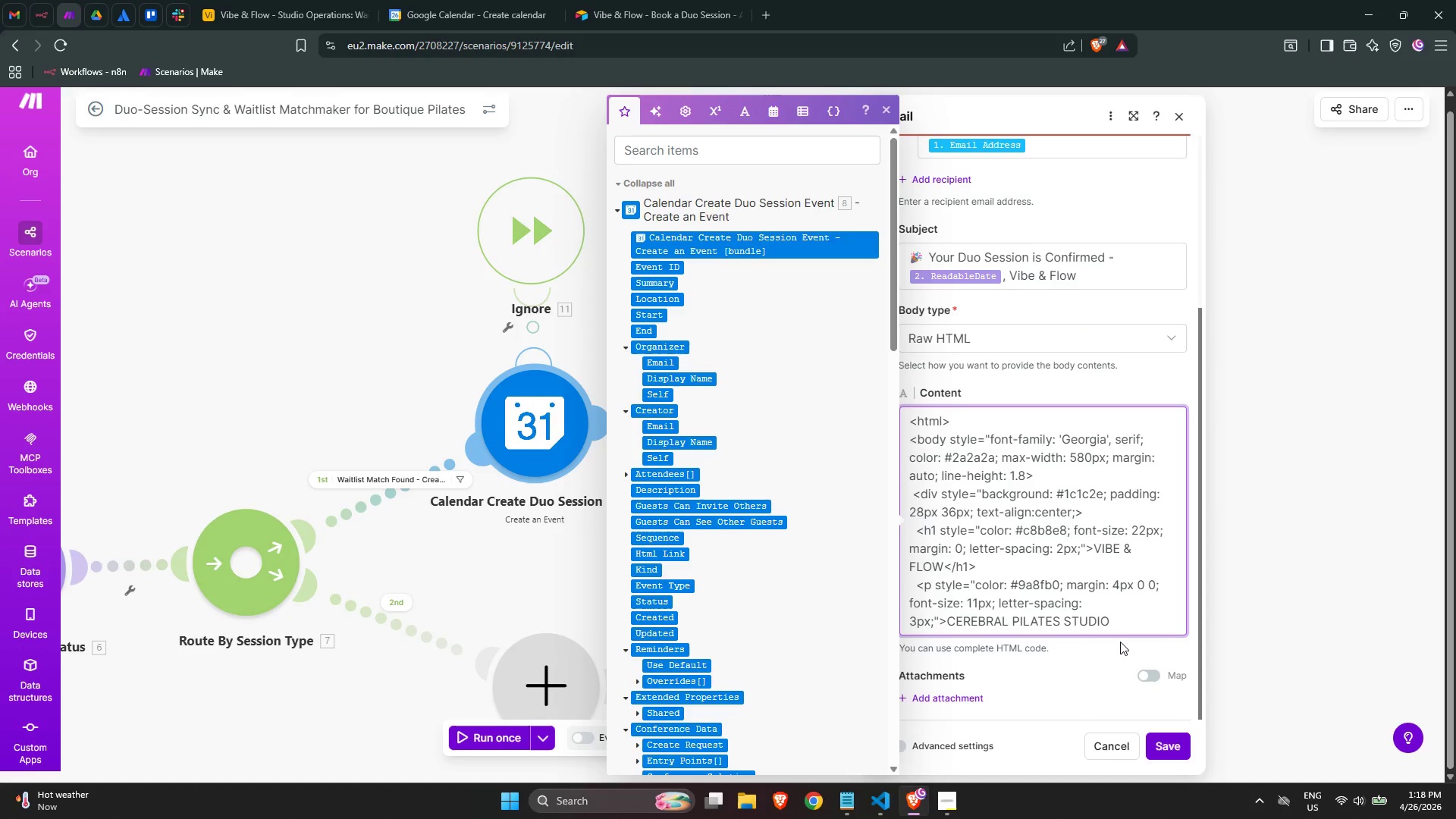 
wait(5.46)
 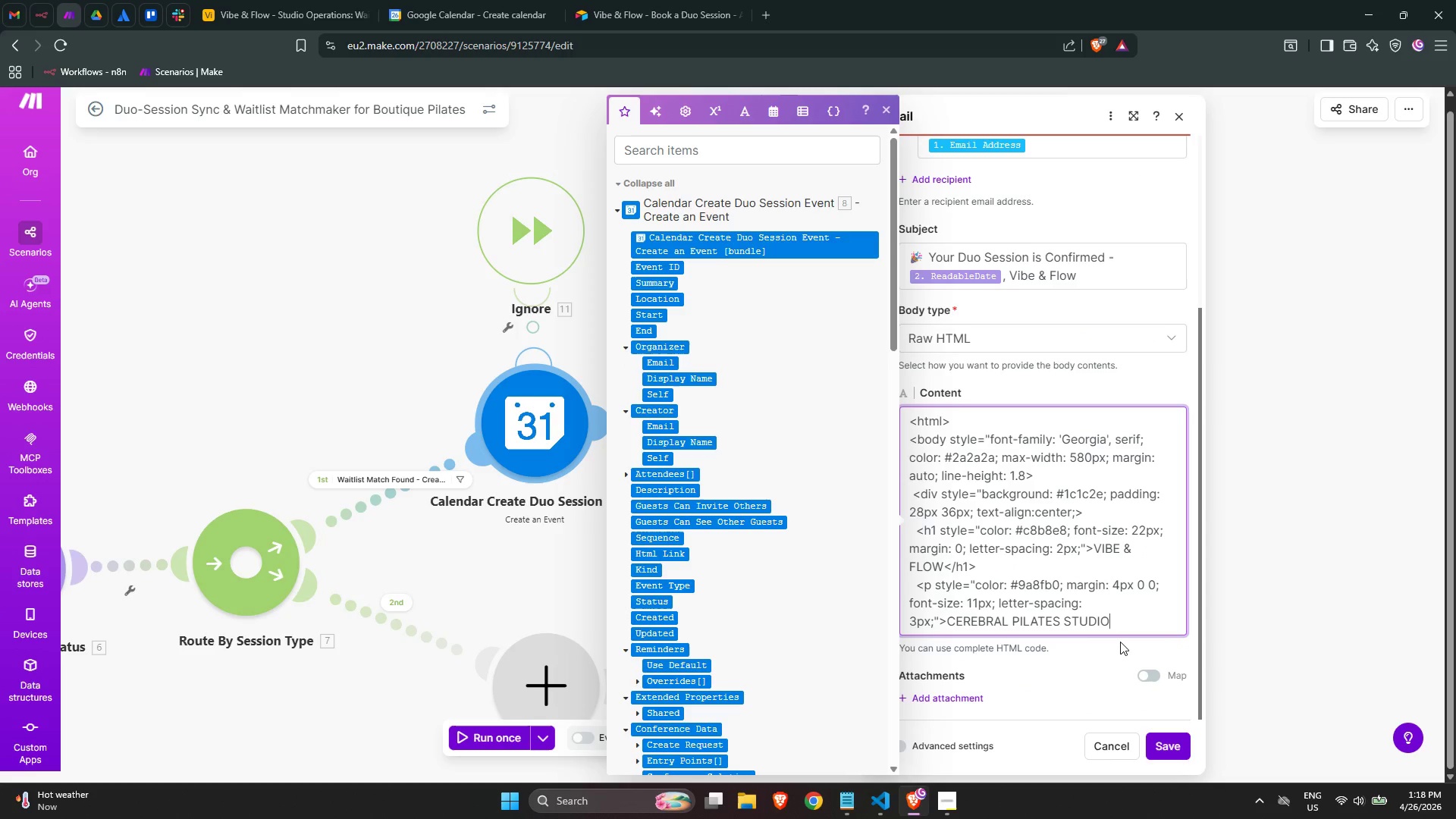 
key(Shift+ShiftLeft)
 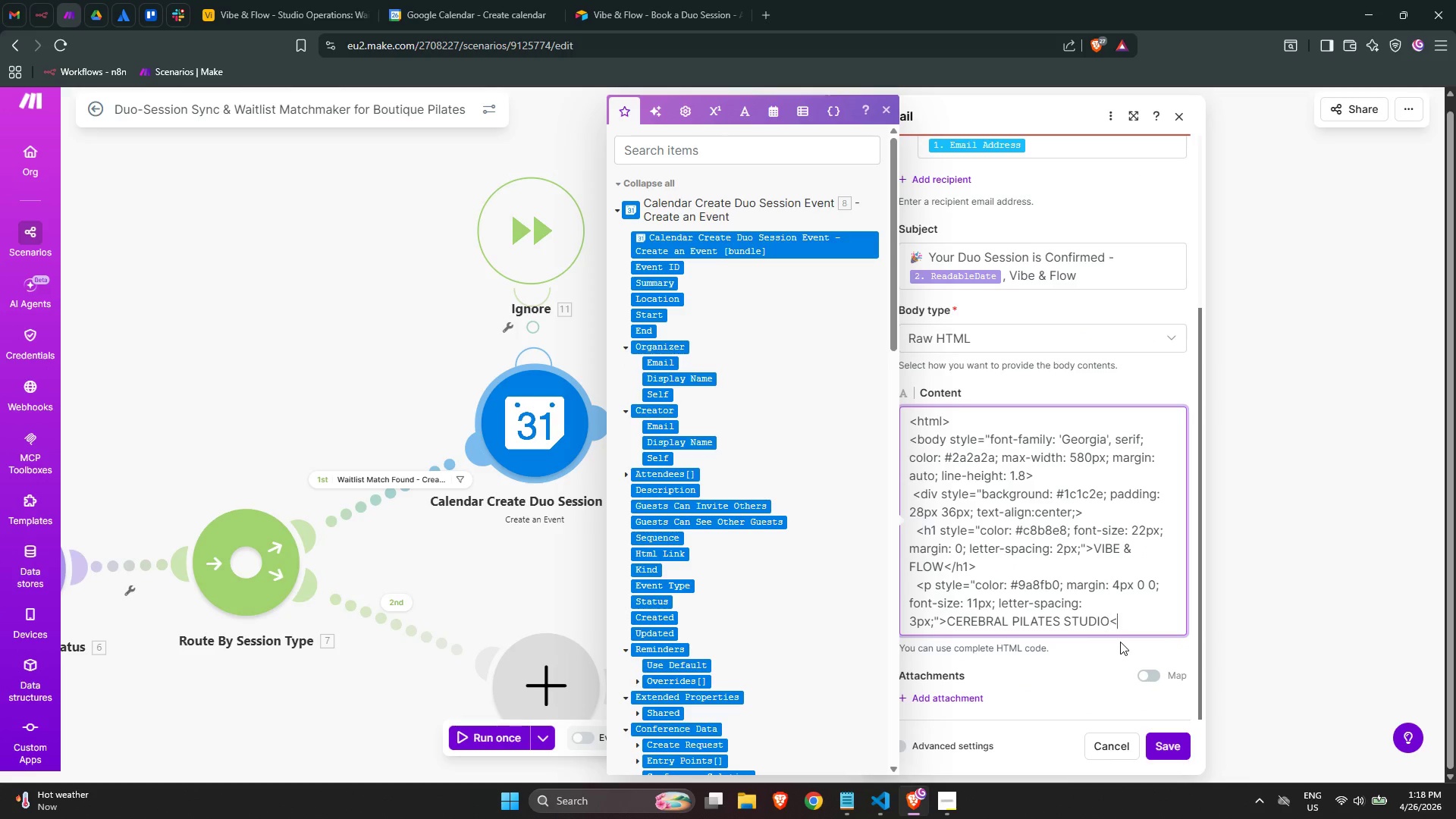 
key(Shift+Comma)
 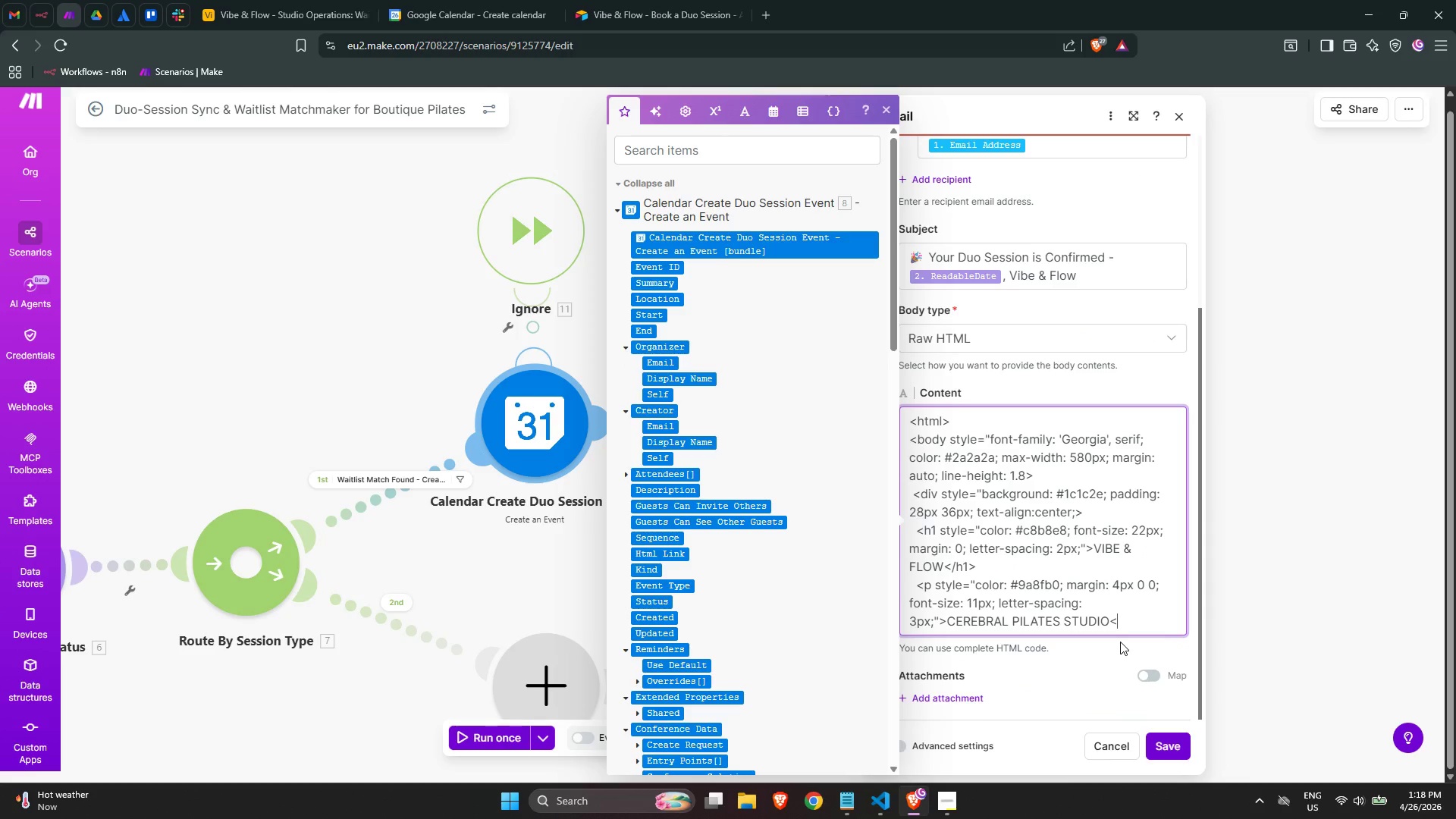 
key(Slash)
 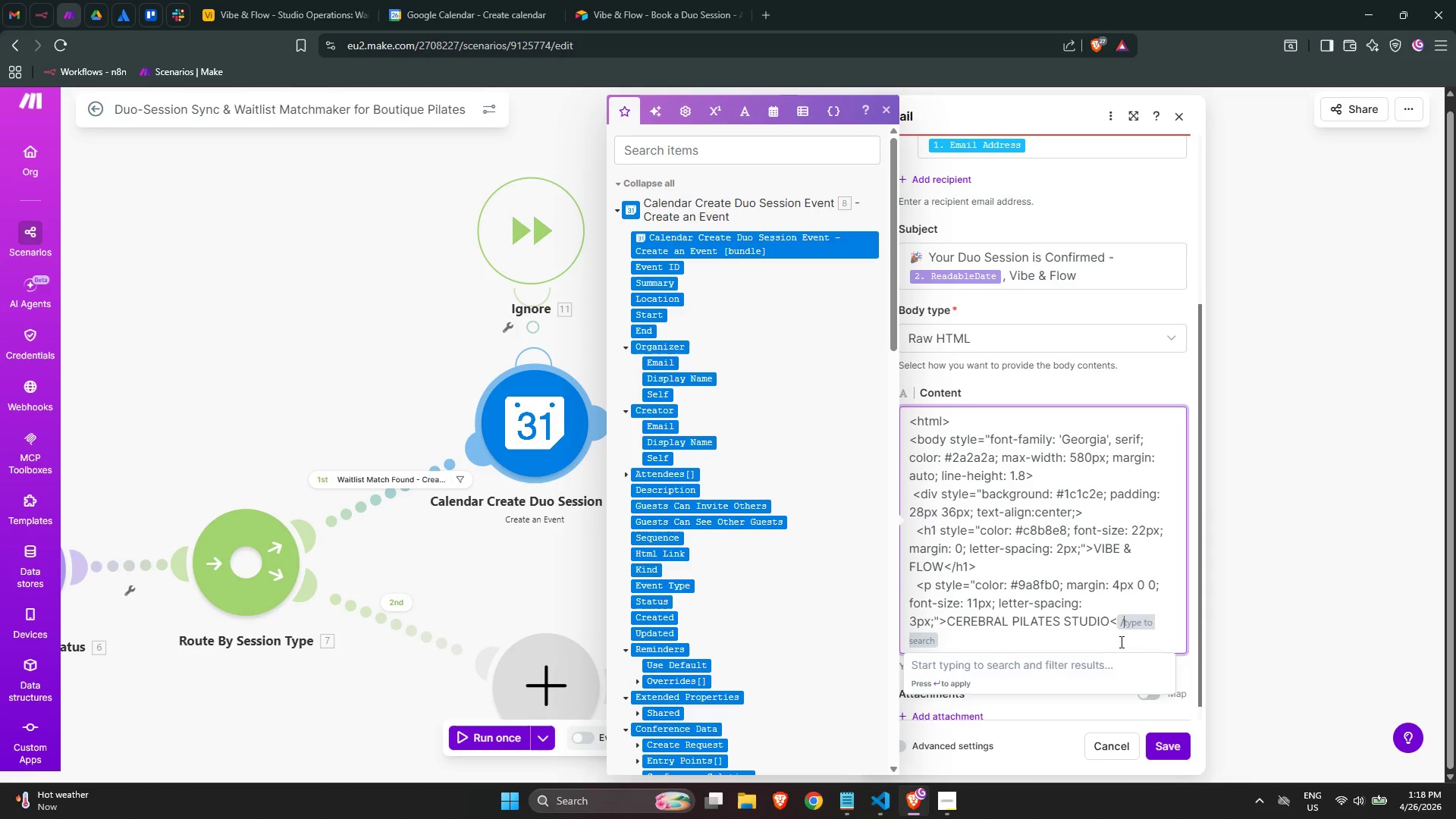 
key(Backspace)
 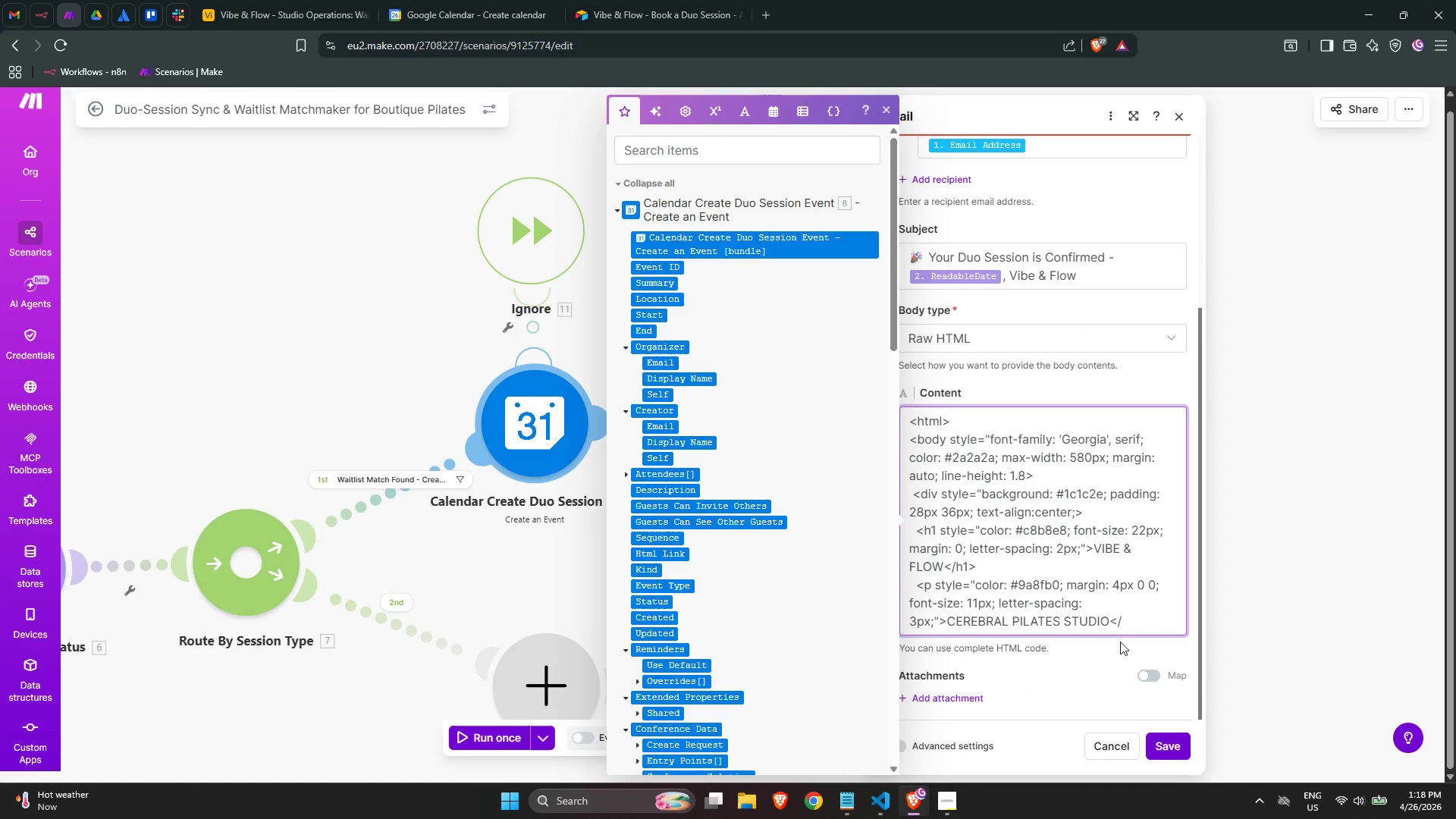 
key(O)
 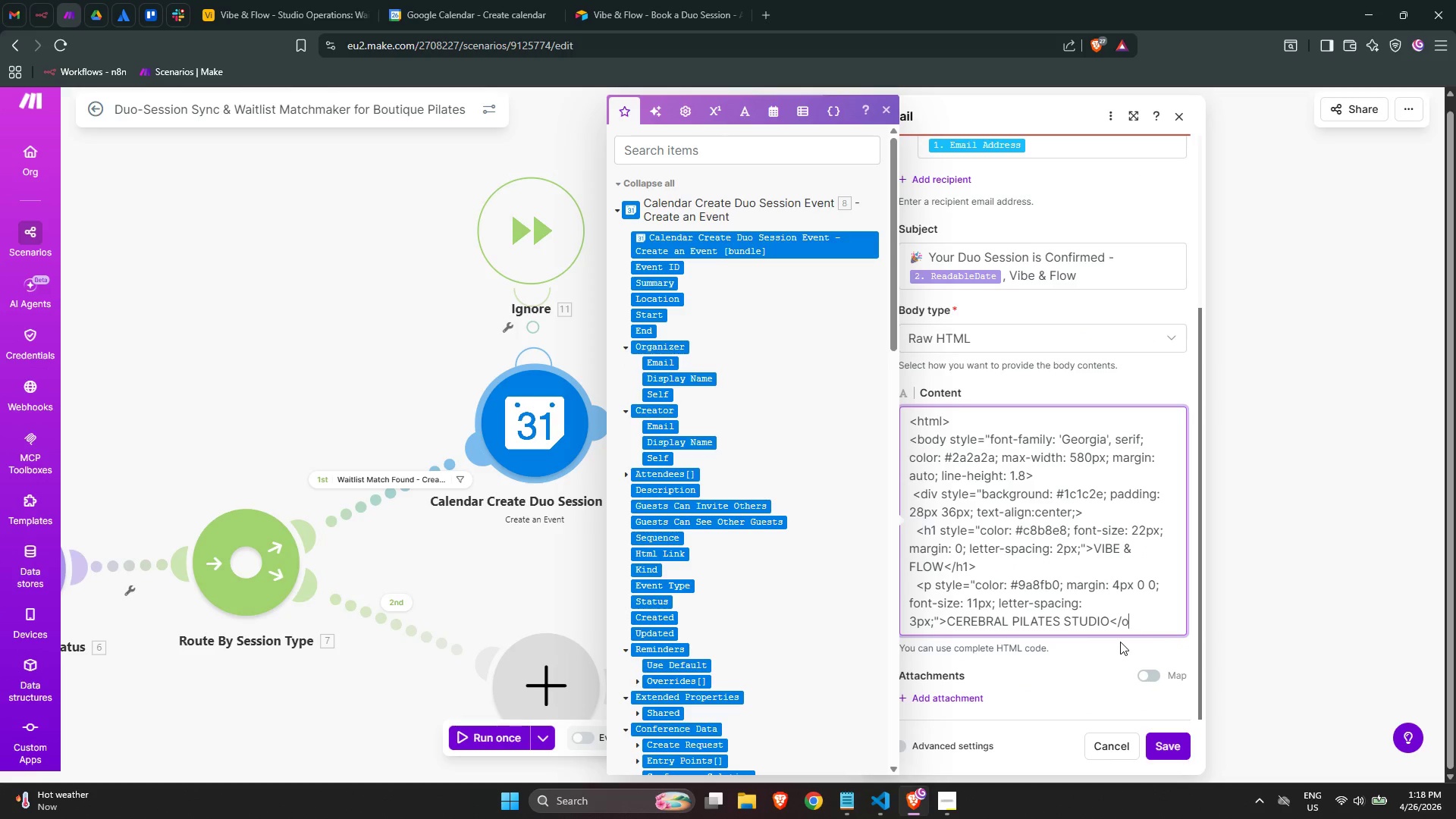 
hold_key(key=ShiftLeft, duration=0.59)
 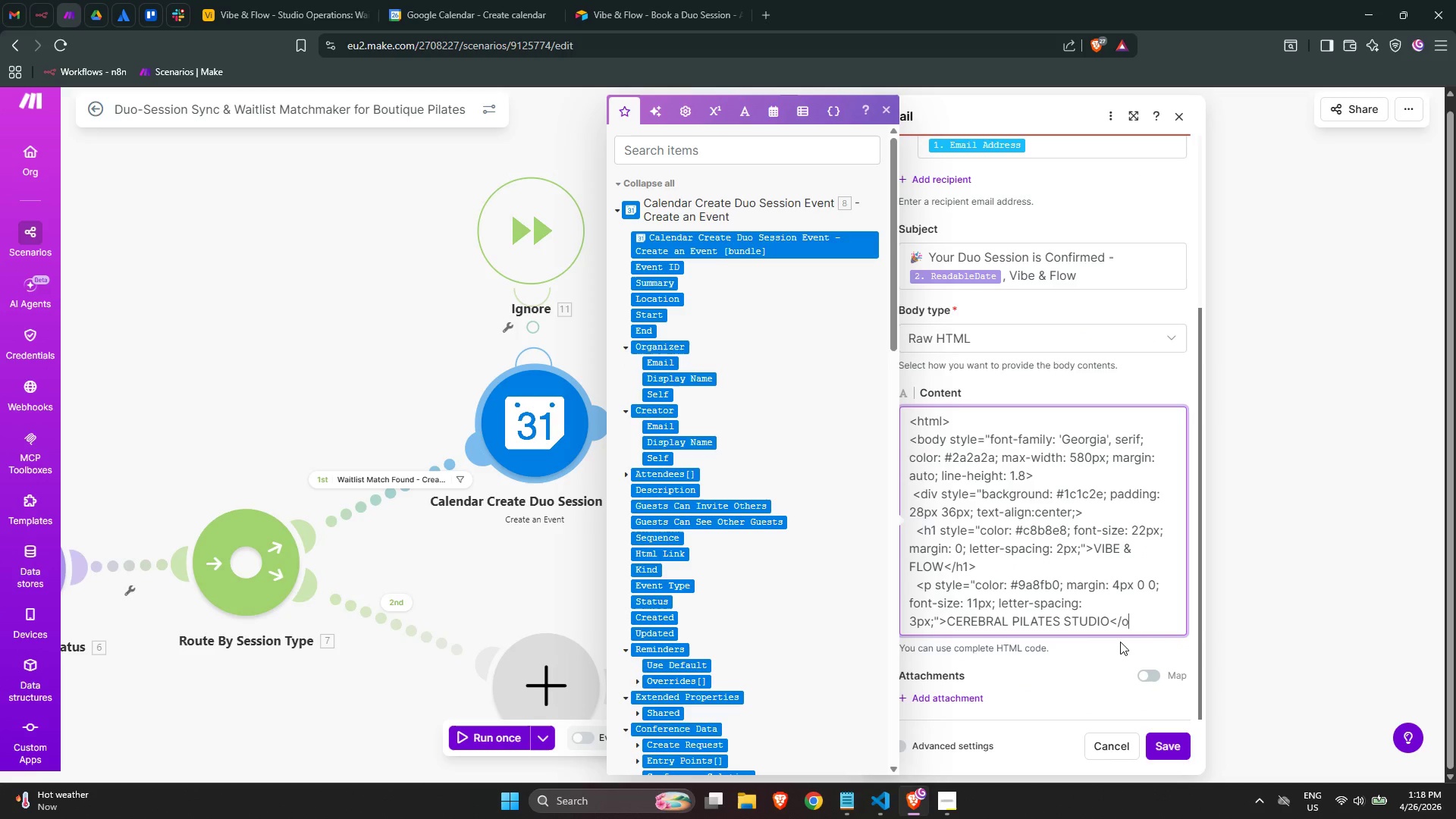 
key(Backspace)
 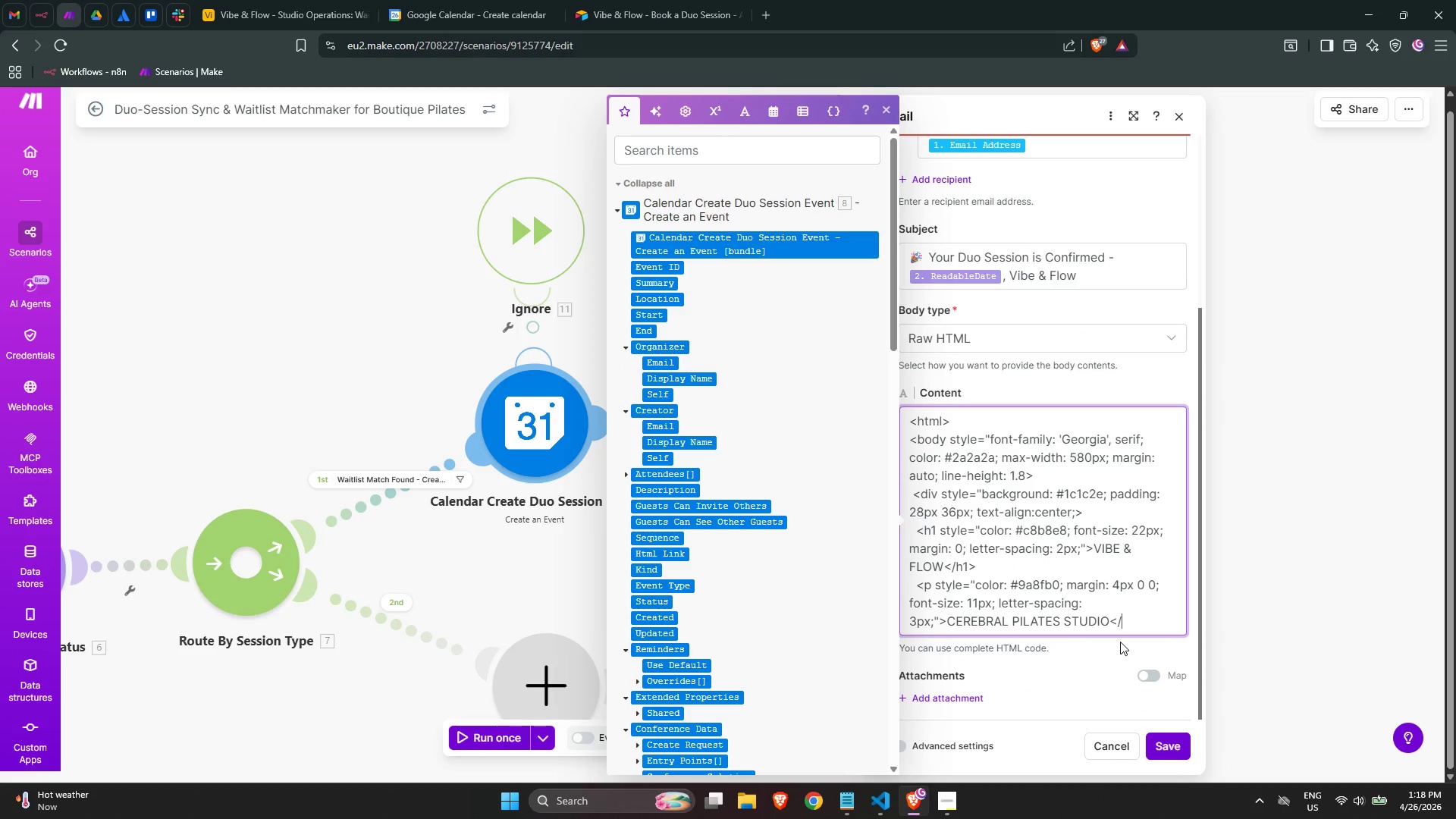 
key(P)
 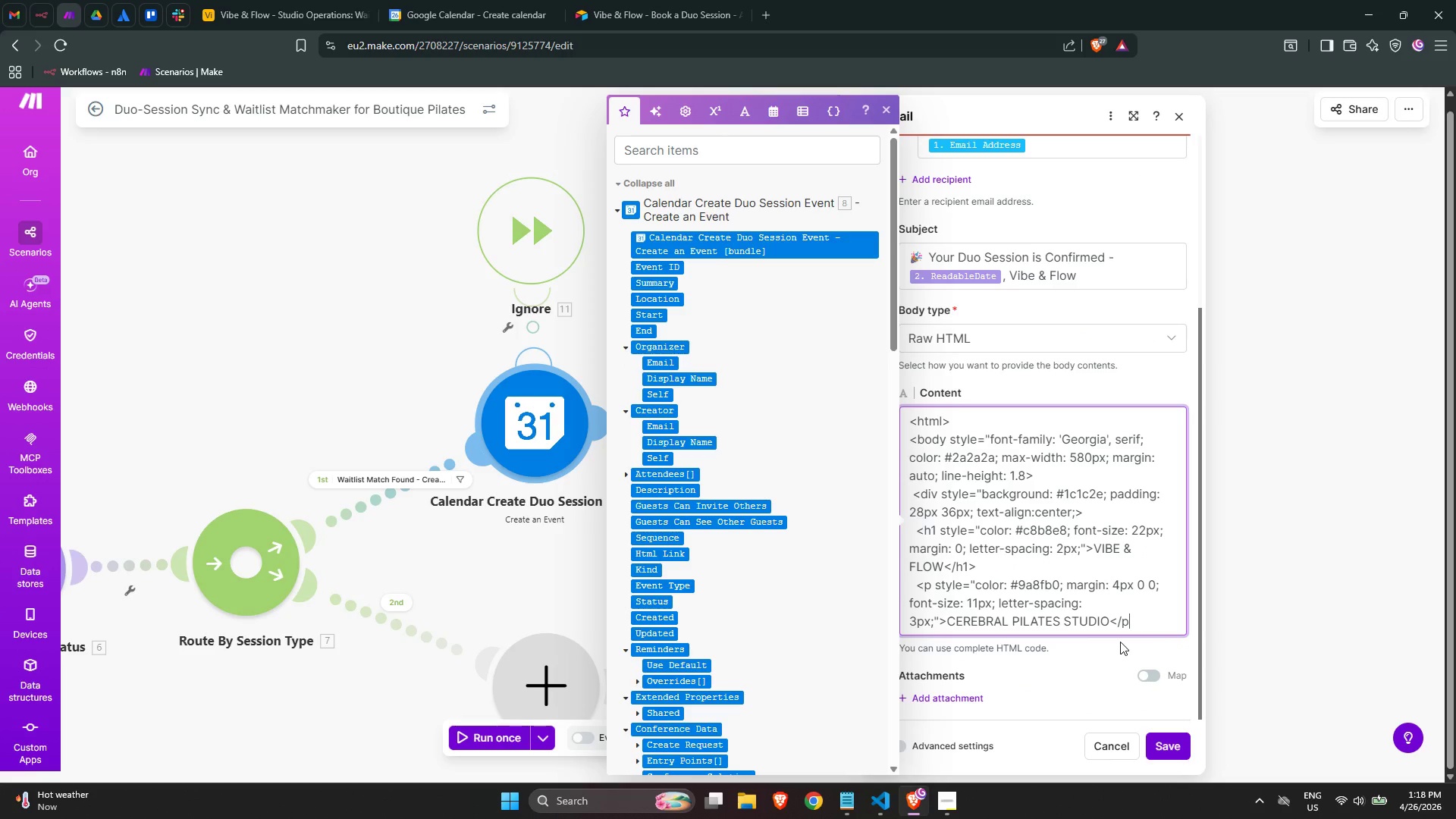 
key(Shift+Slash)
 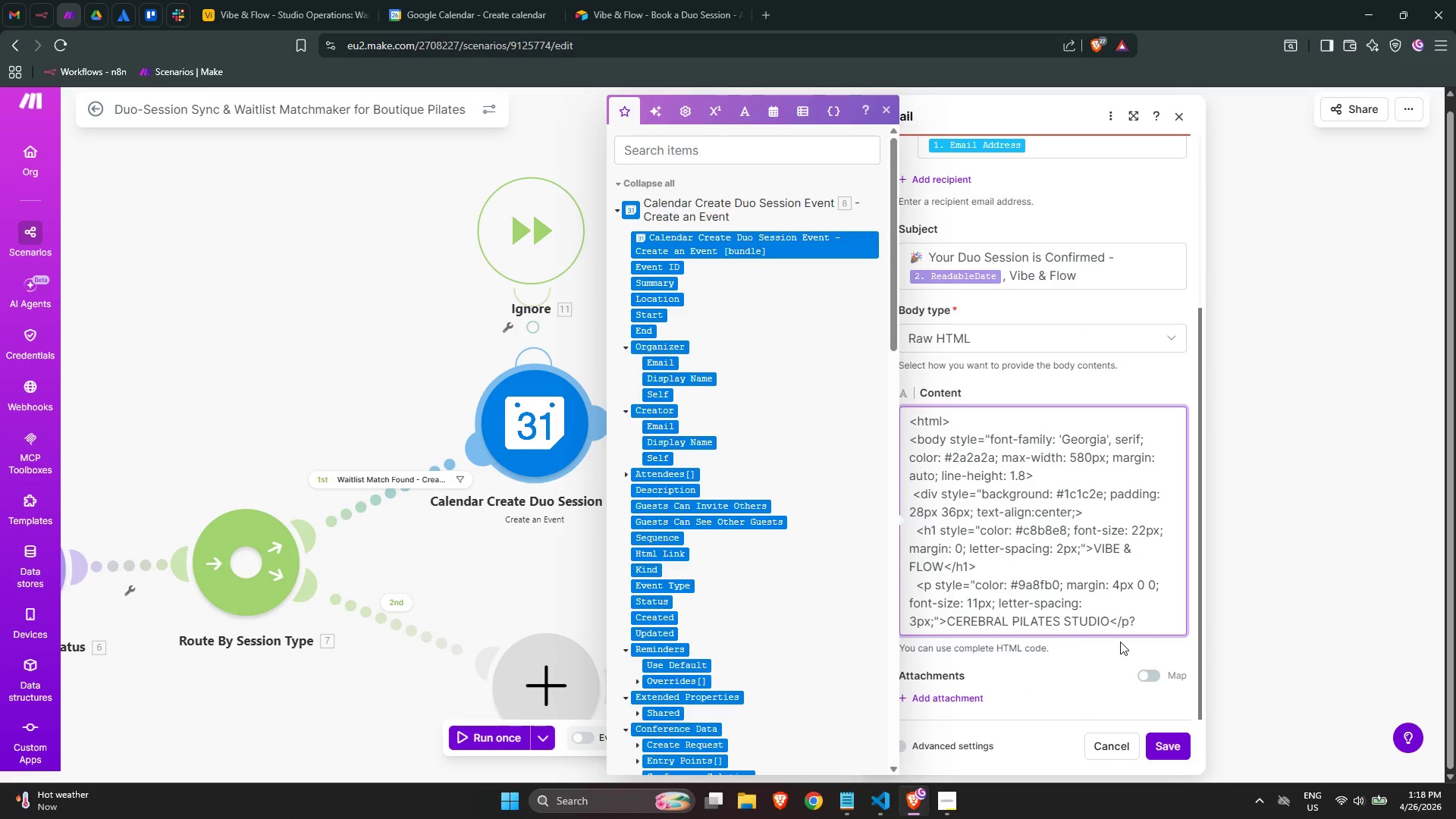 
key(Backspace)
 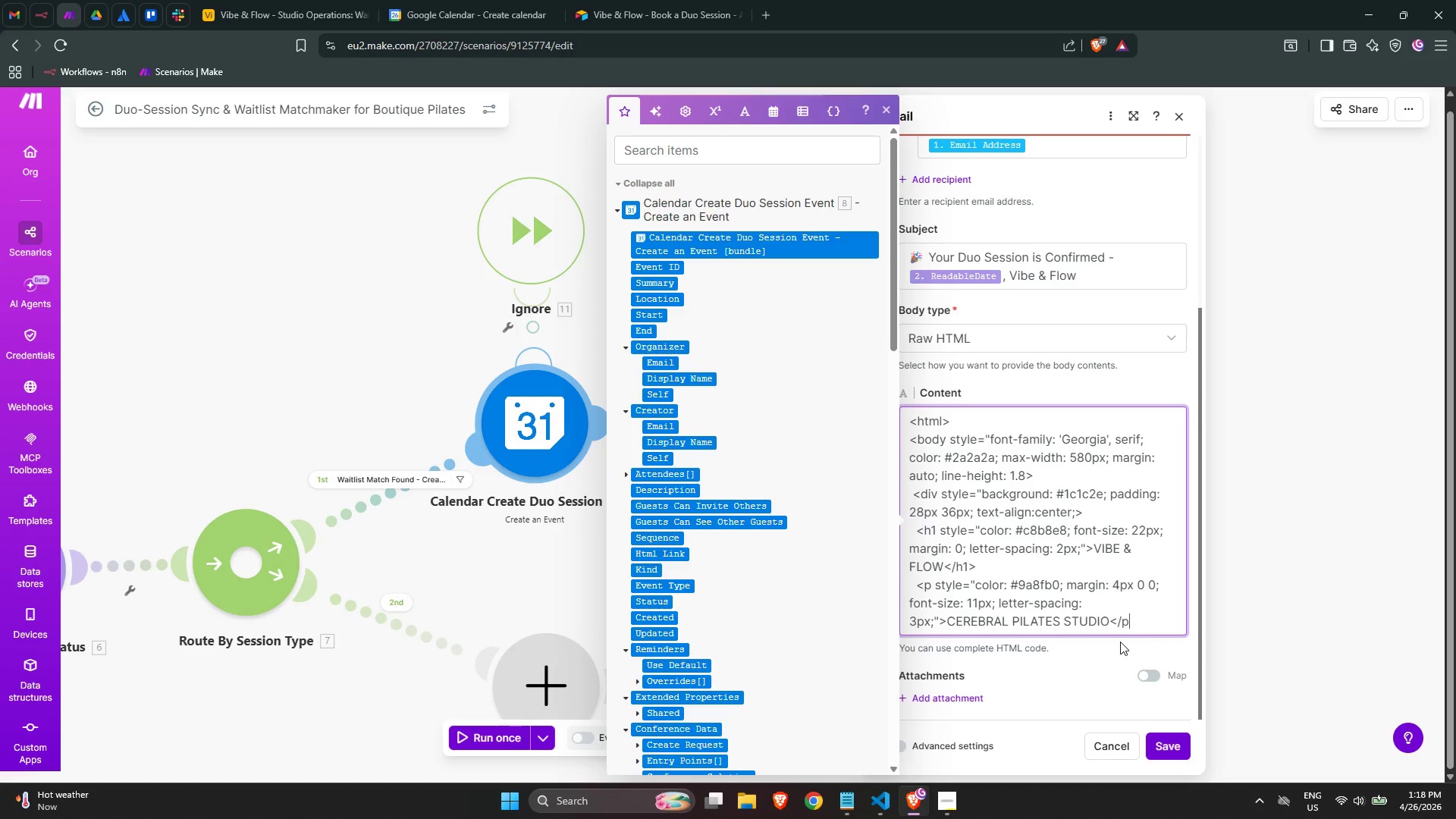 
key(Shift+ShiftLeft)
 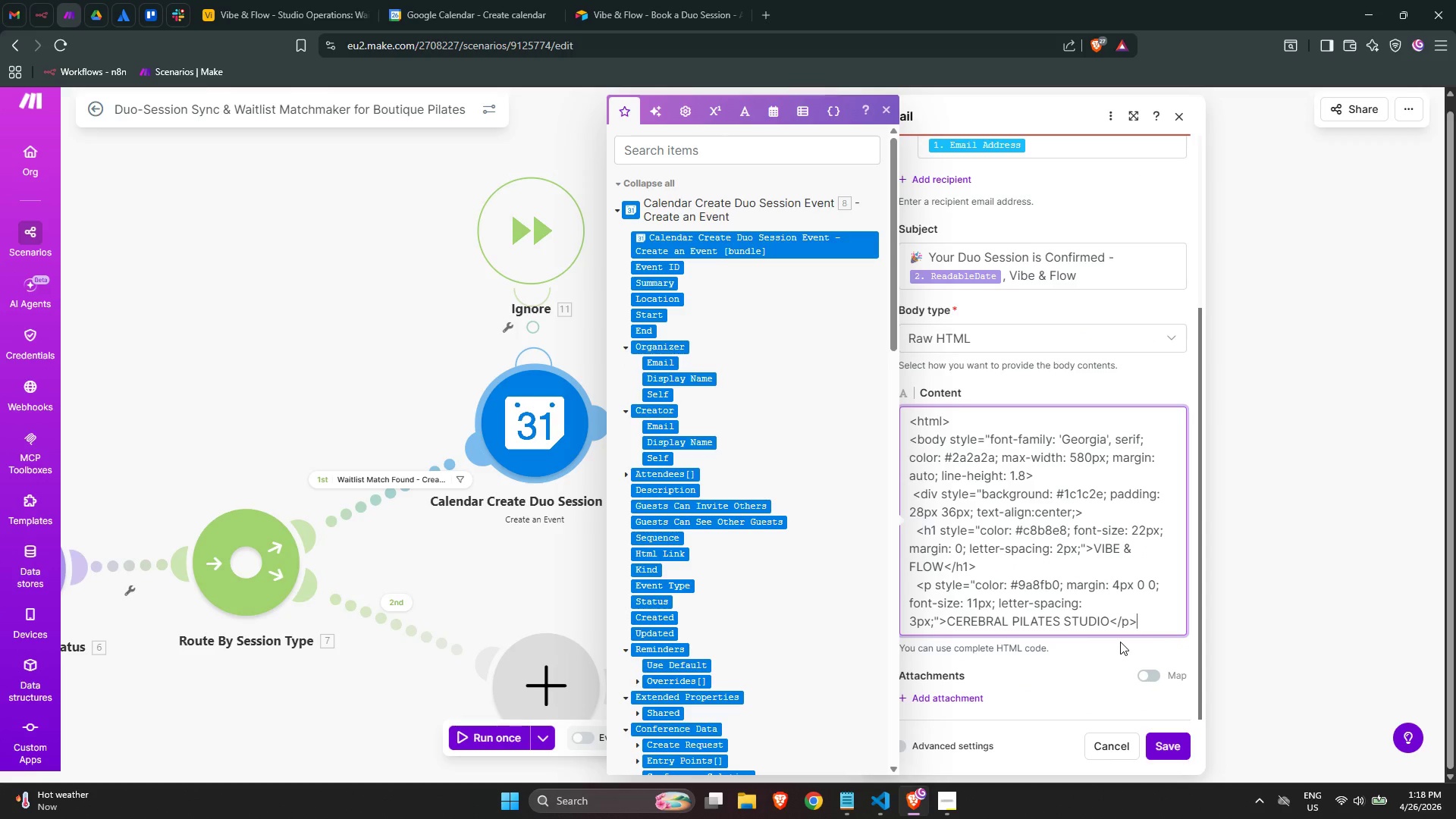 
key(Shift+Period)
 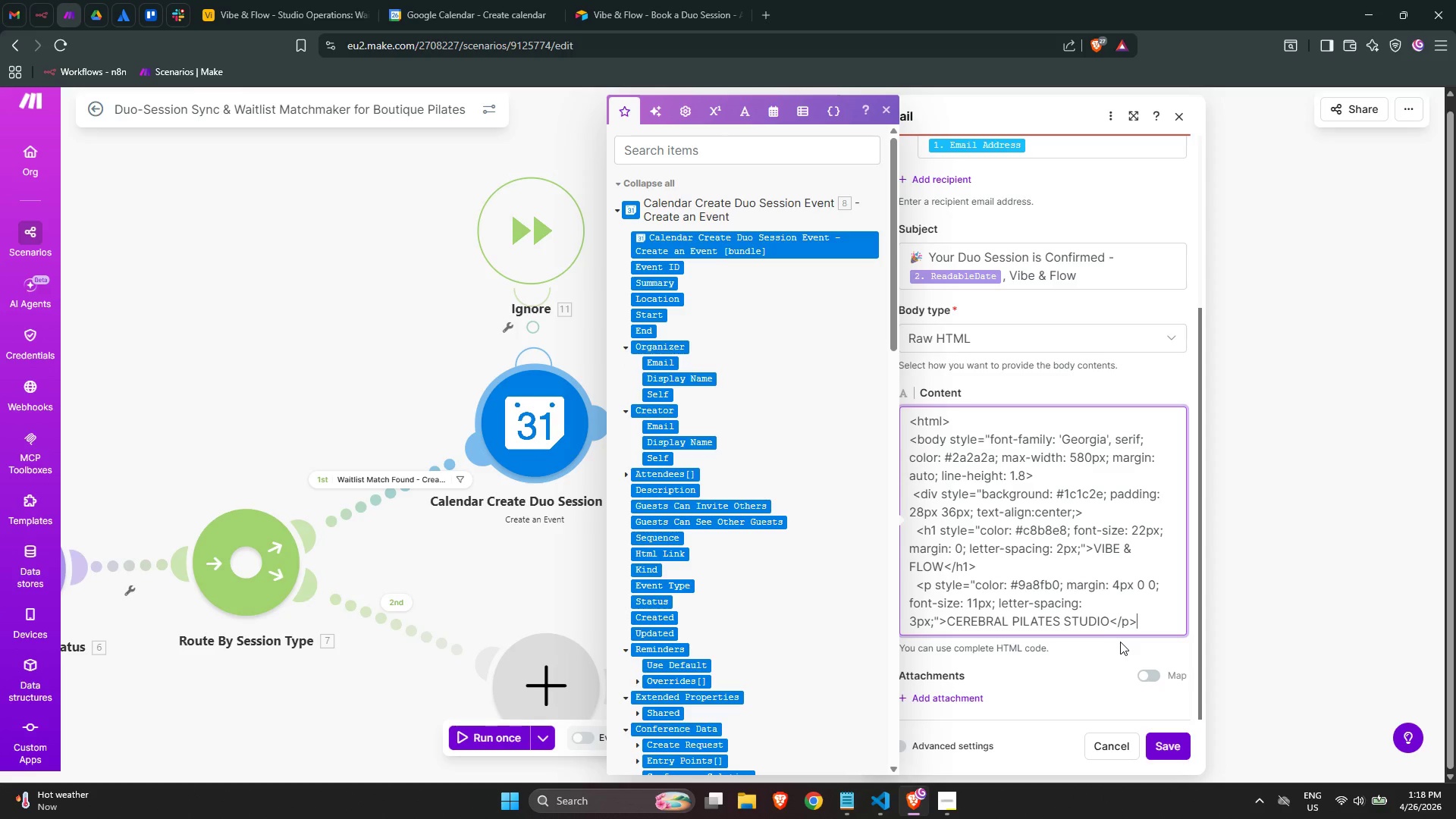 
wait(8.36)
 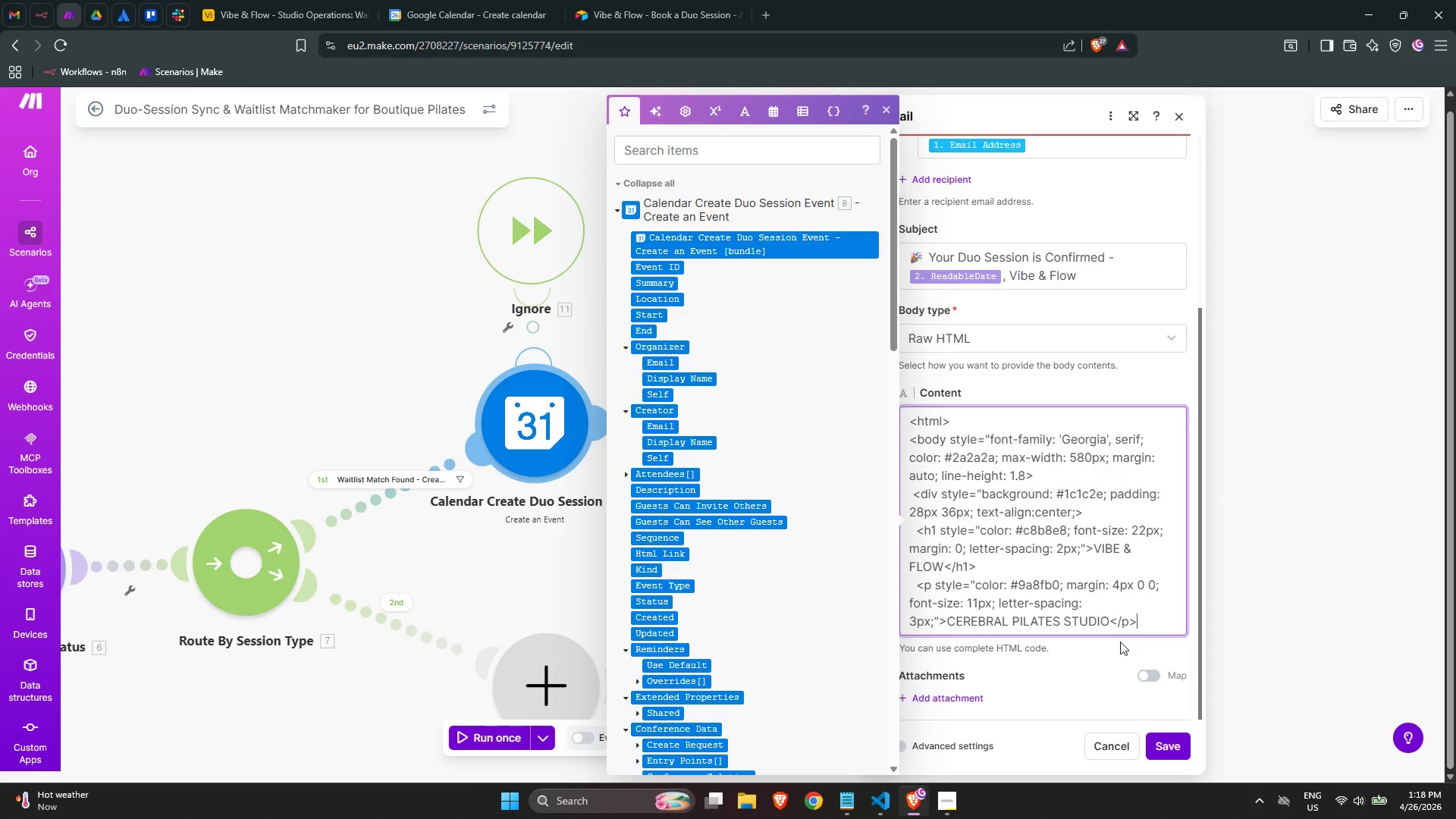 
key(Enter)
 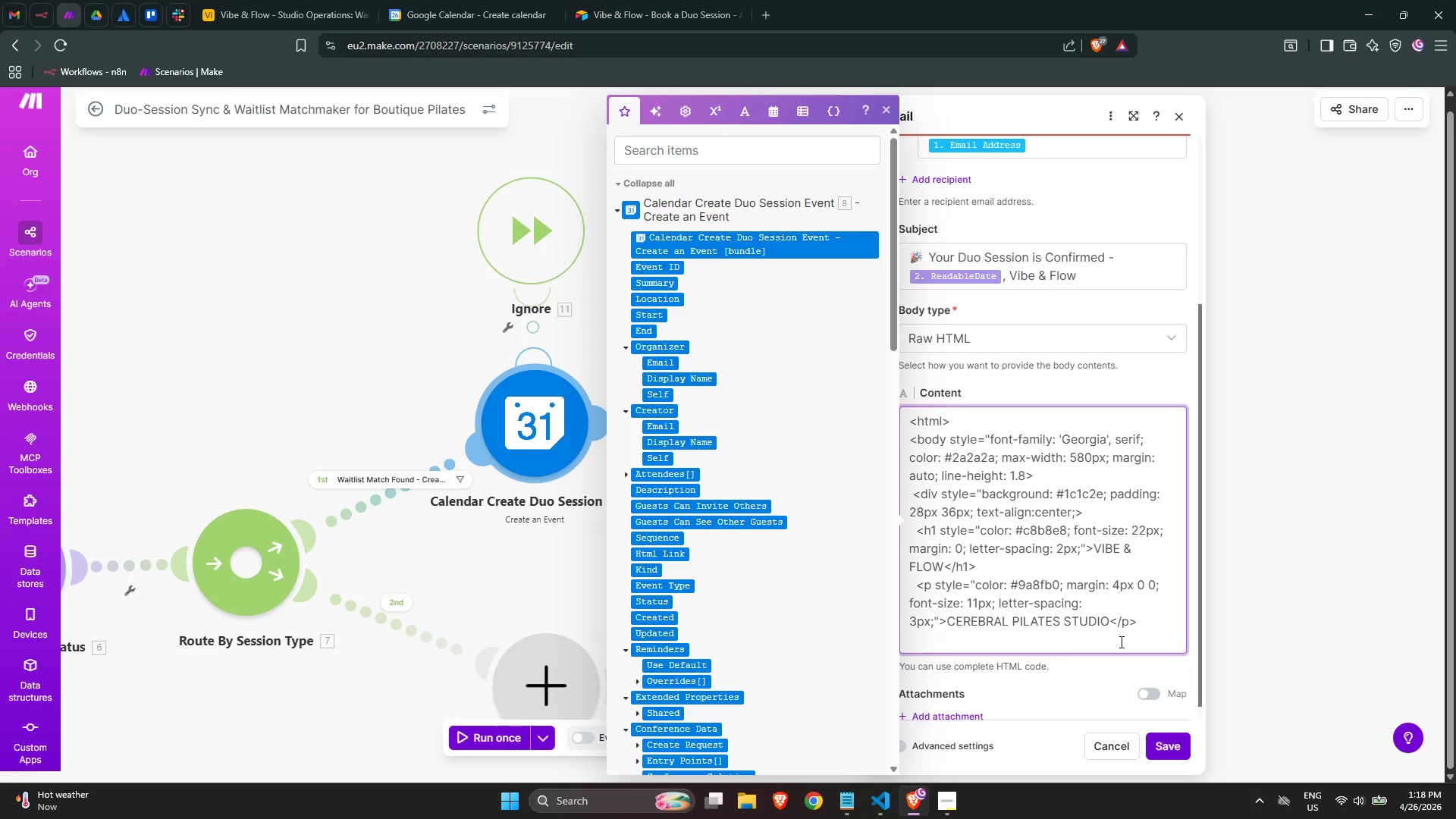 
key(Space)
 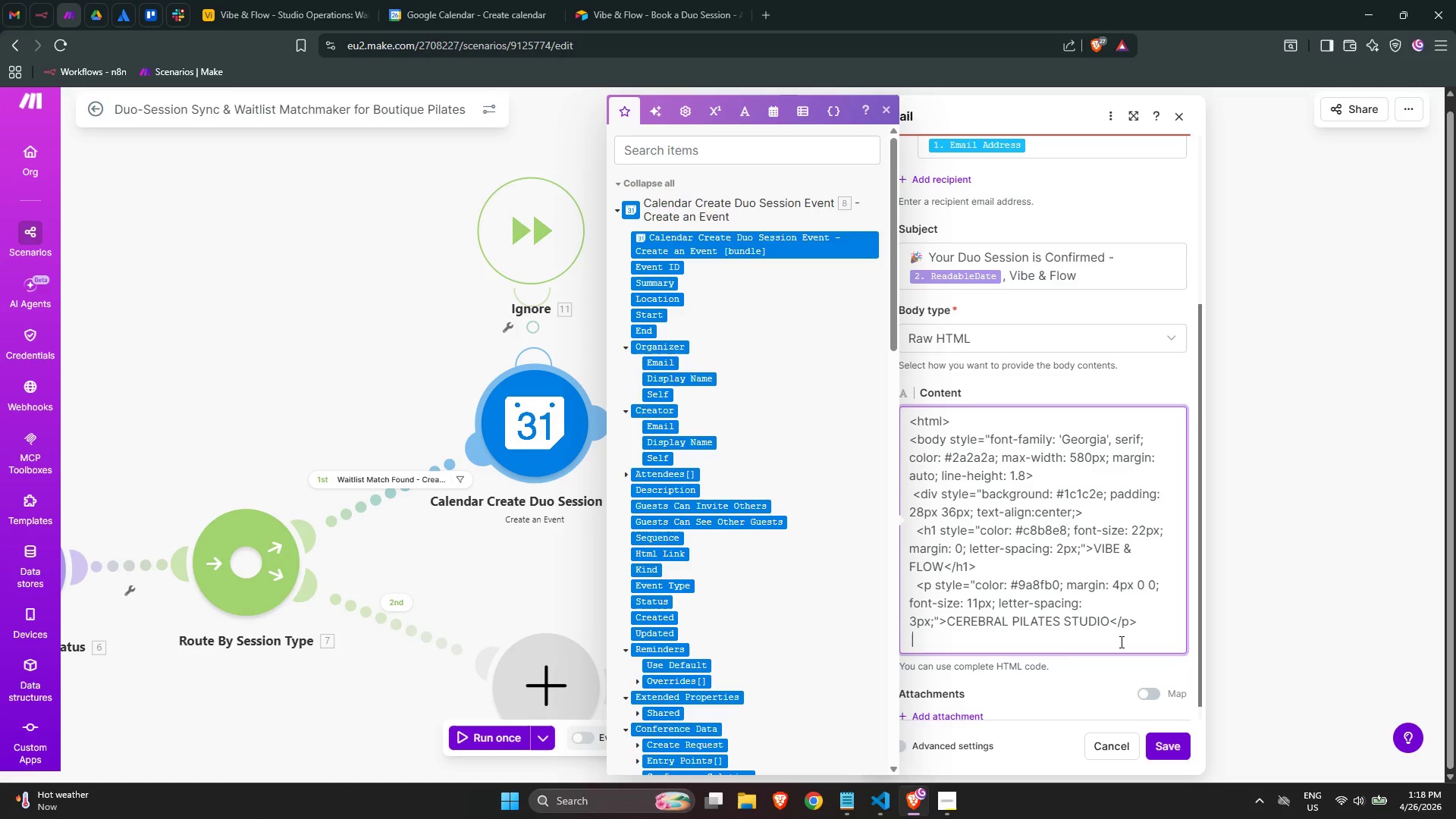 
key(Space)
 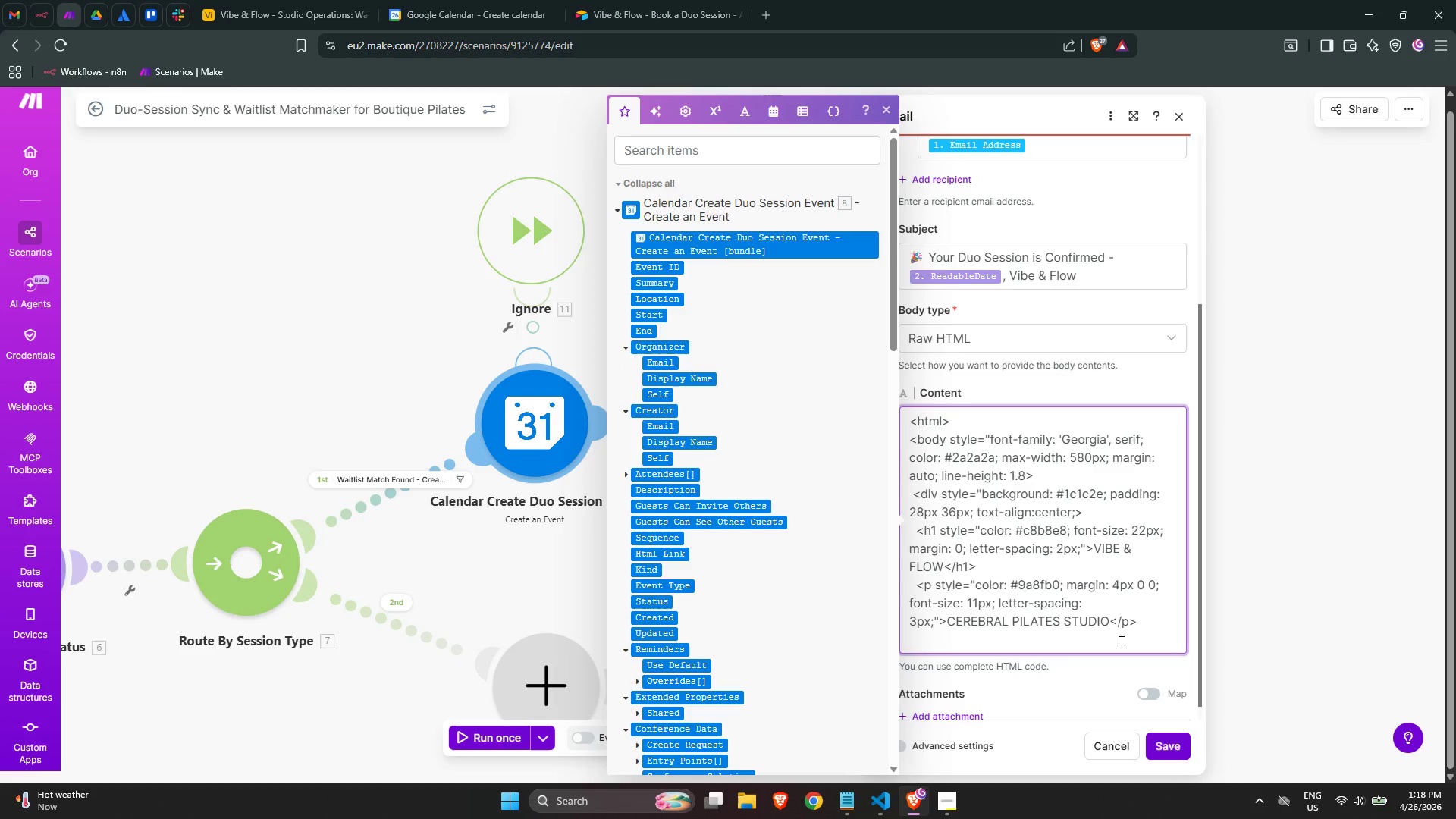 
wait(5.48)
 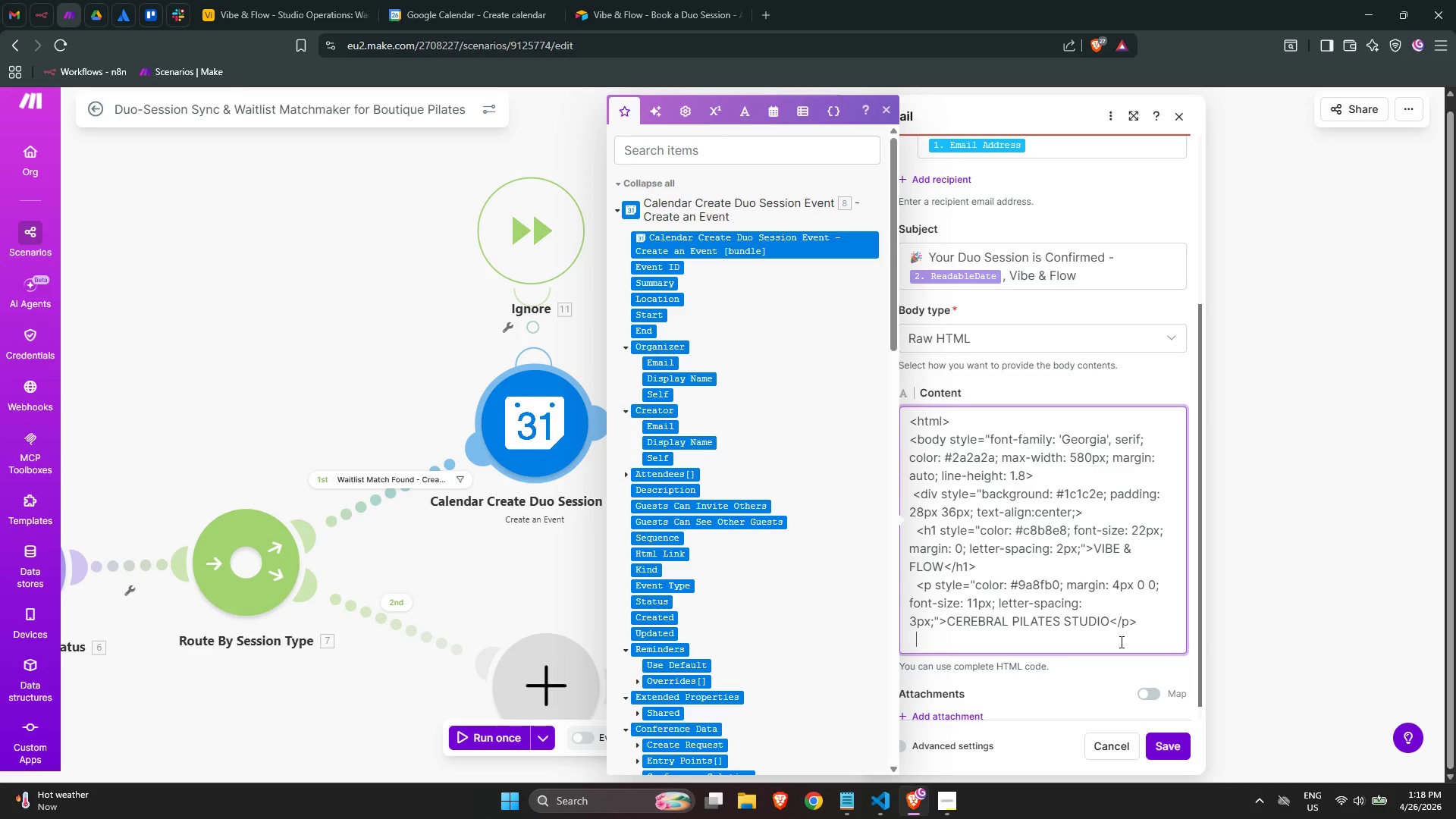 
type(</div)
key(Backspace)
key(Backspace)
key(Backspace)
key(Backspace)
type(div>)
 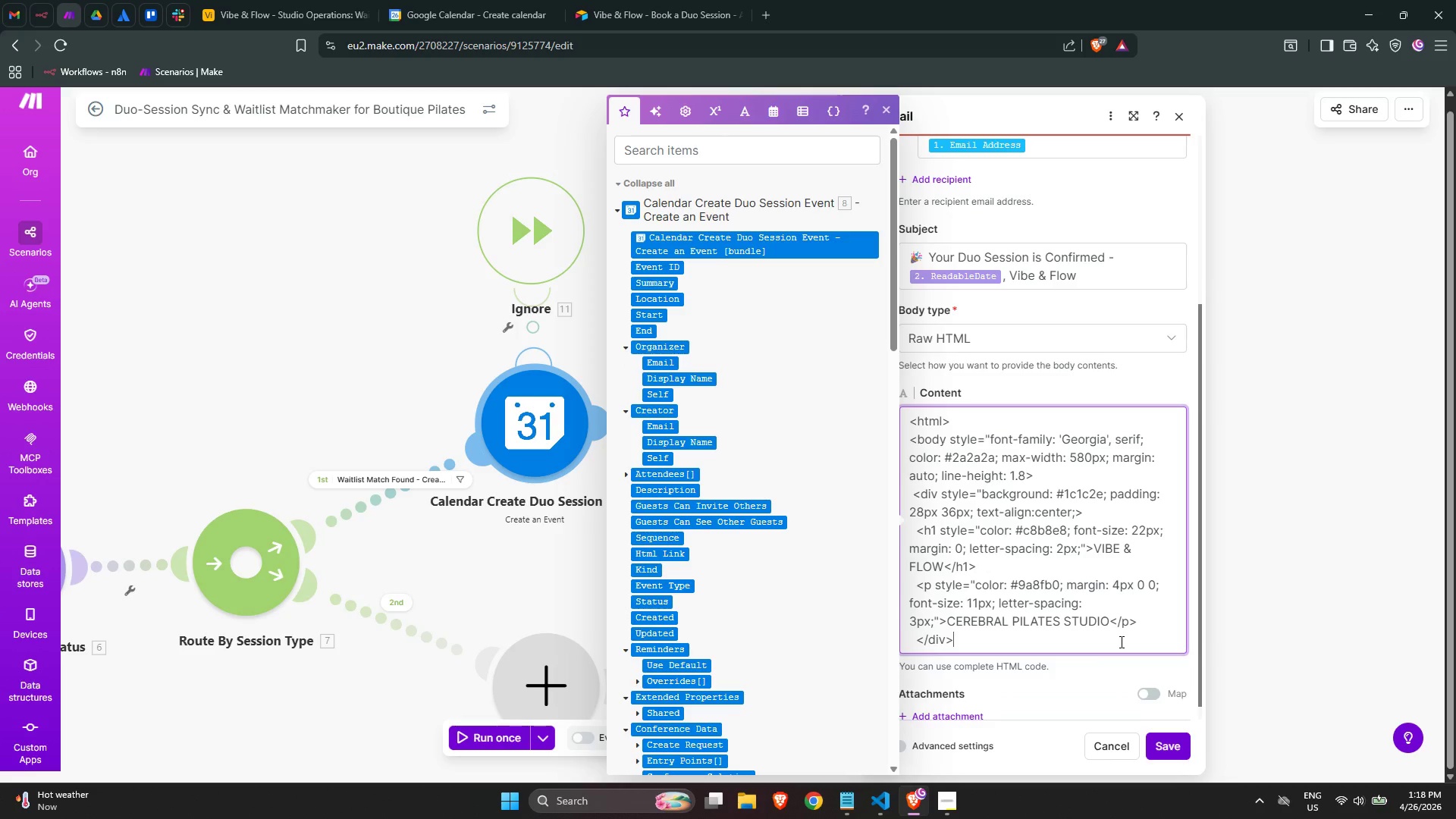 
key(Enter)
 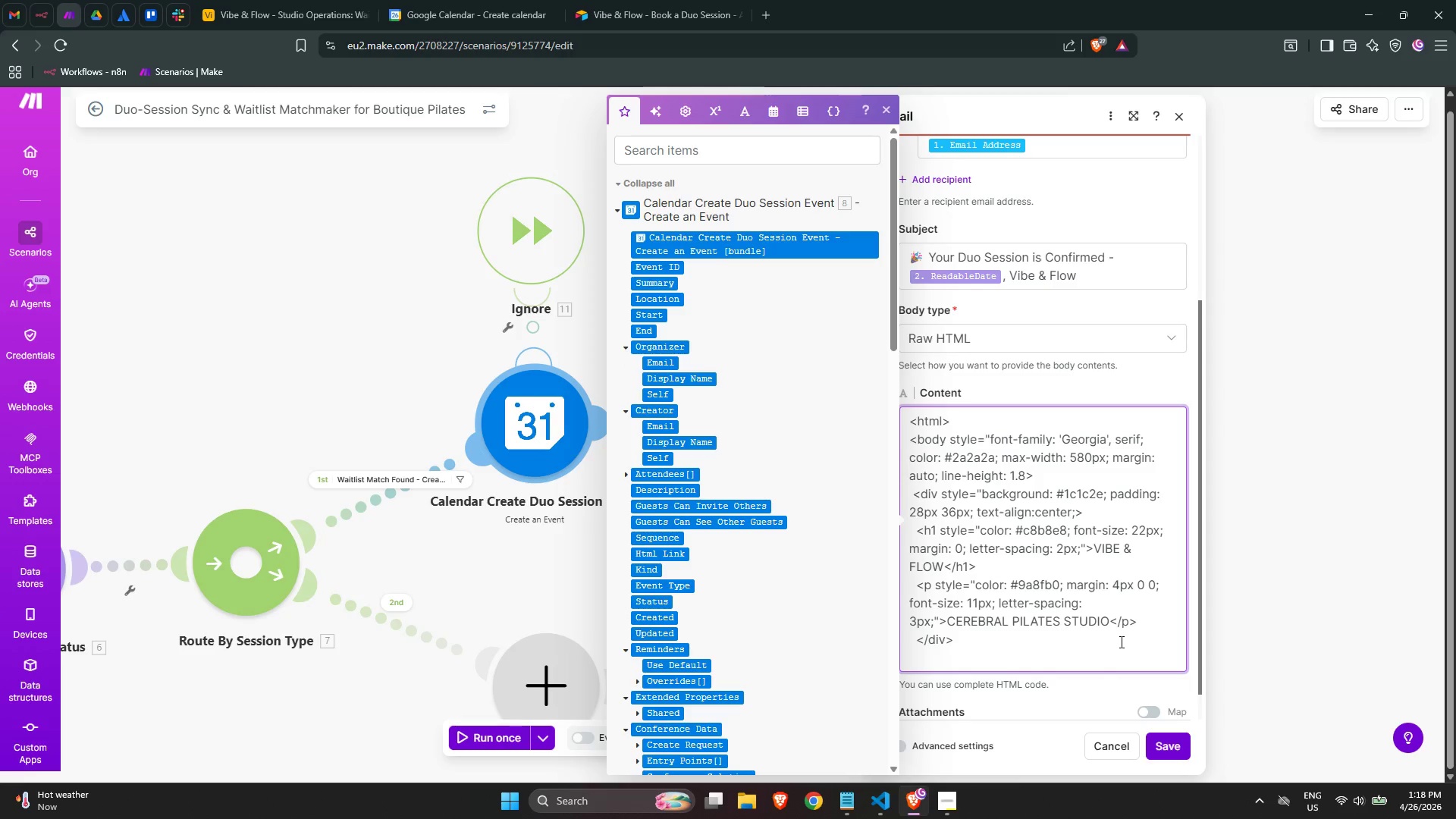 
wait(17.16)
 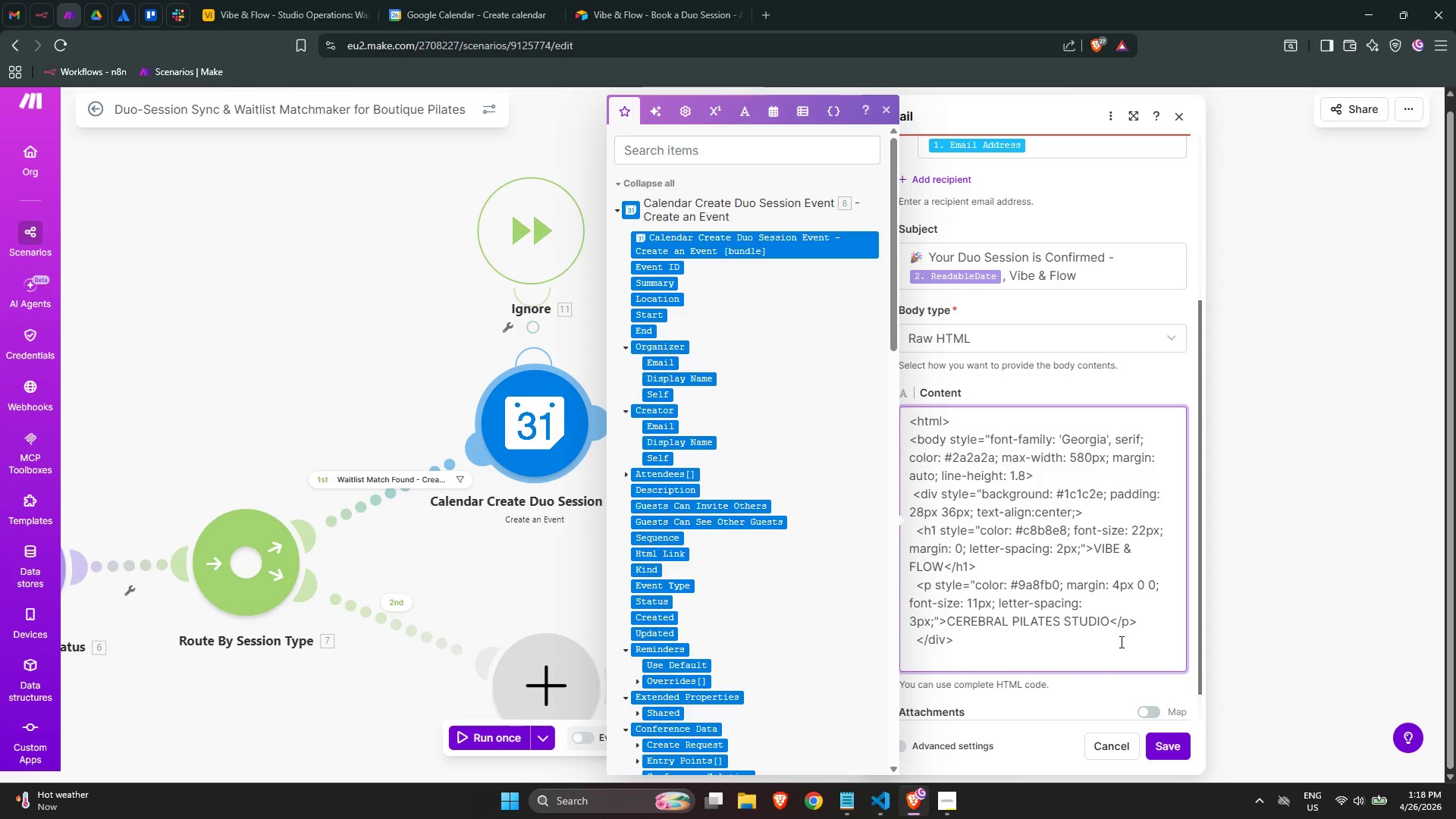 
type(  <div style= padding: 32px 36px;)
 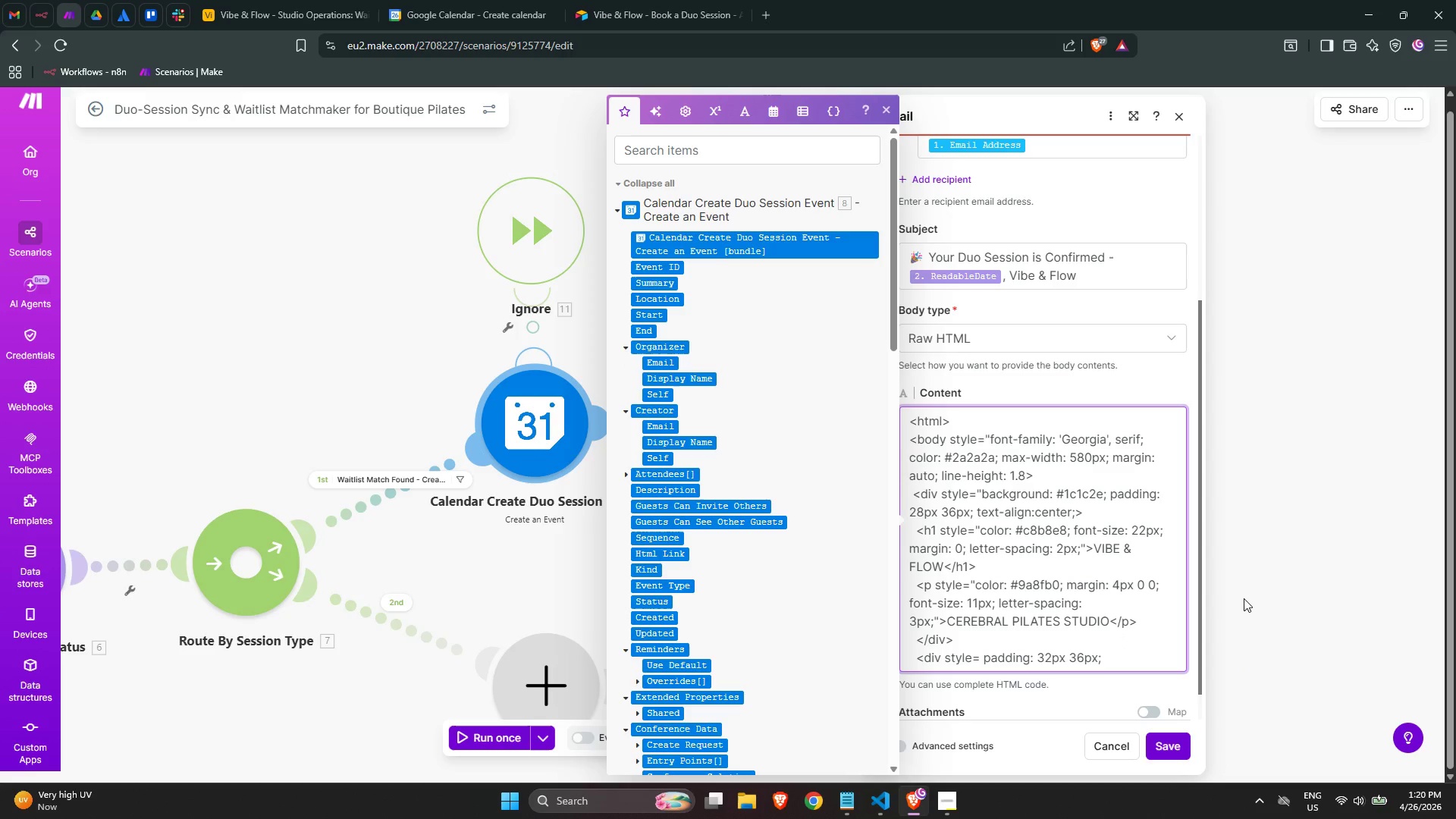 
wait(53.75)
 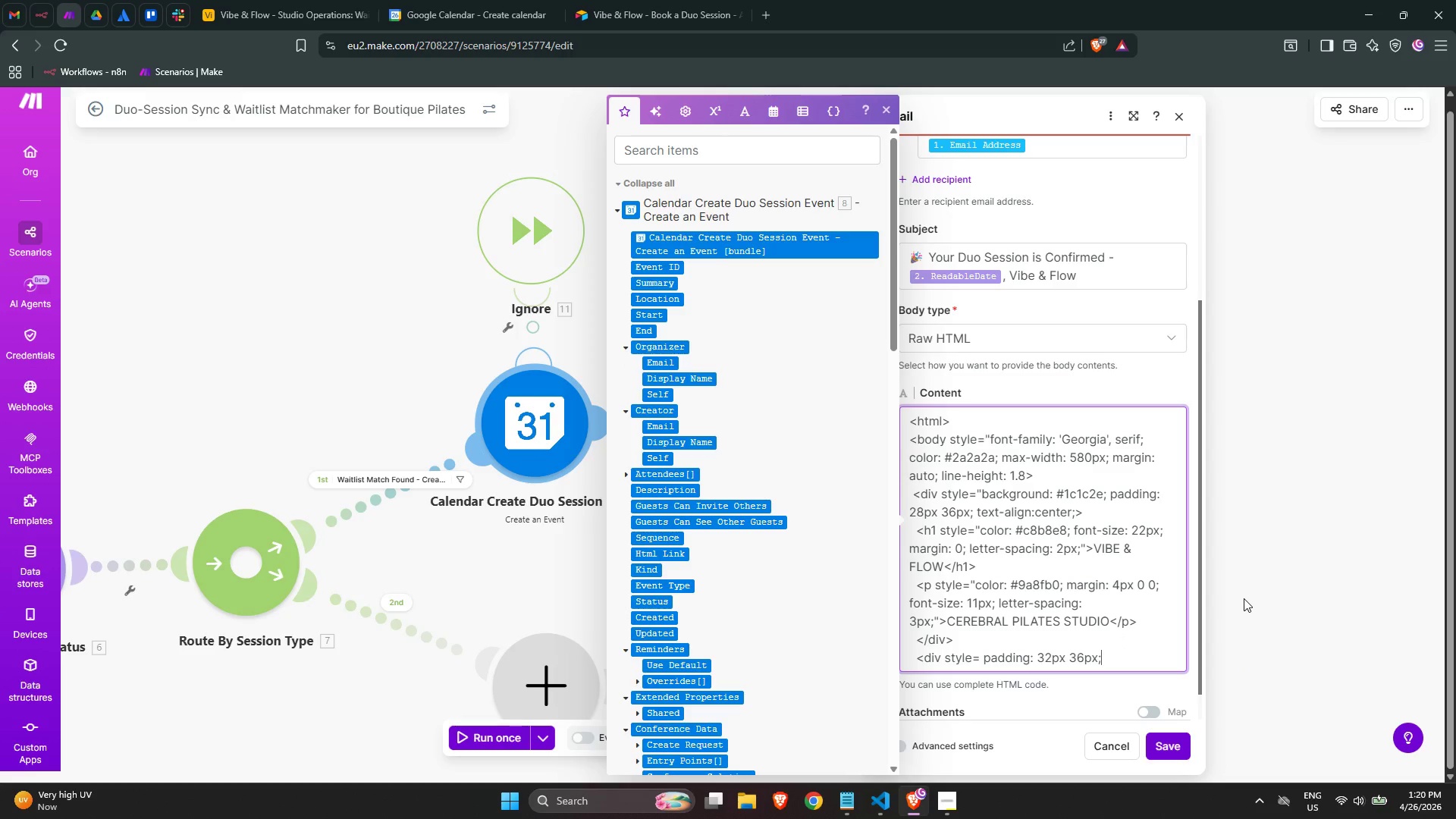 
key(Shift+Quote)
 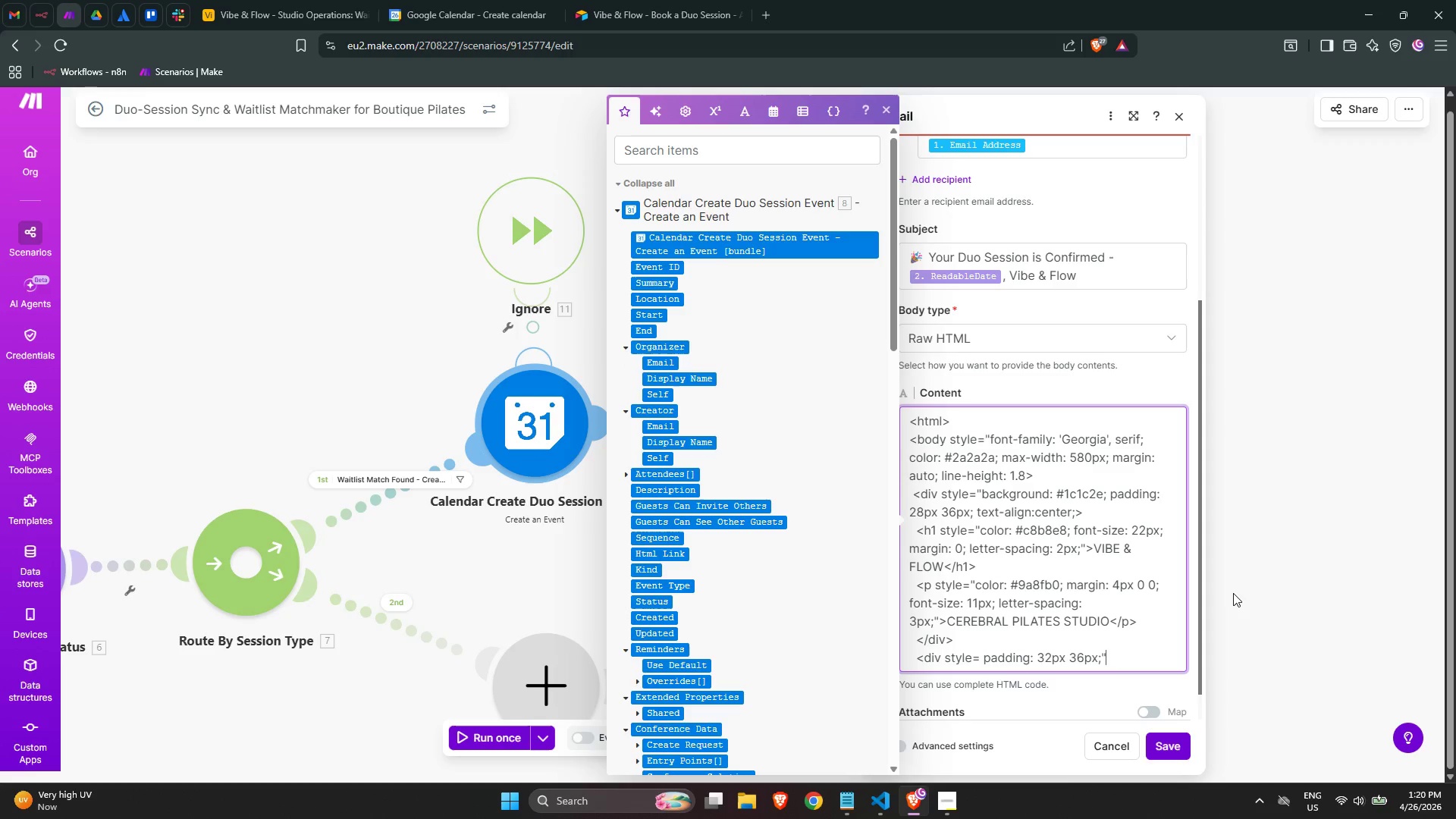 
hold_key(key=ArrowLeft, duration=1.0)
 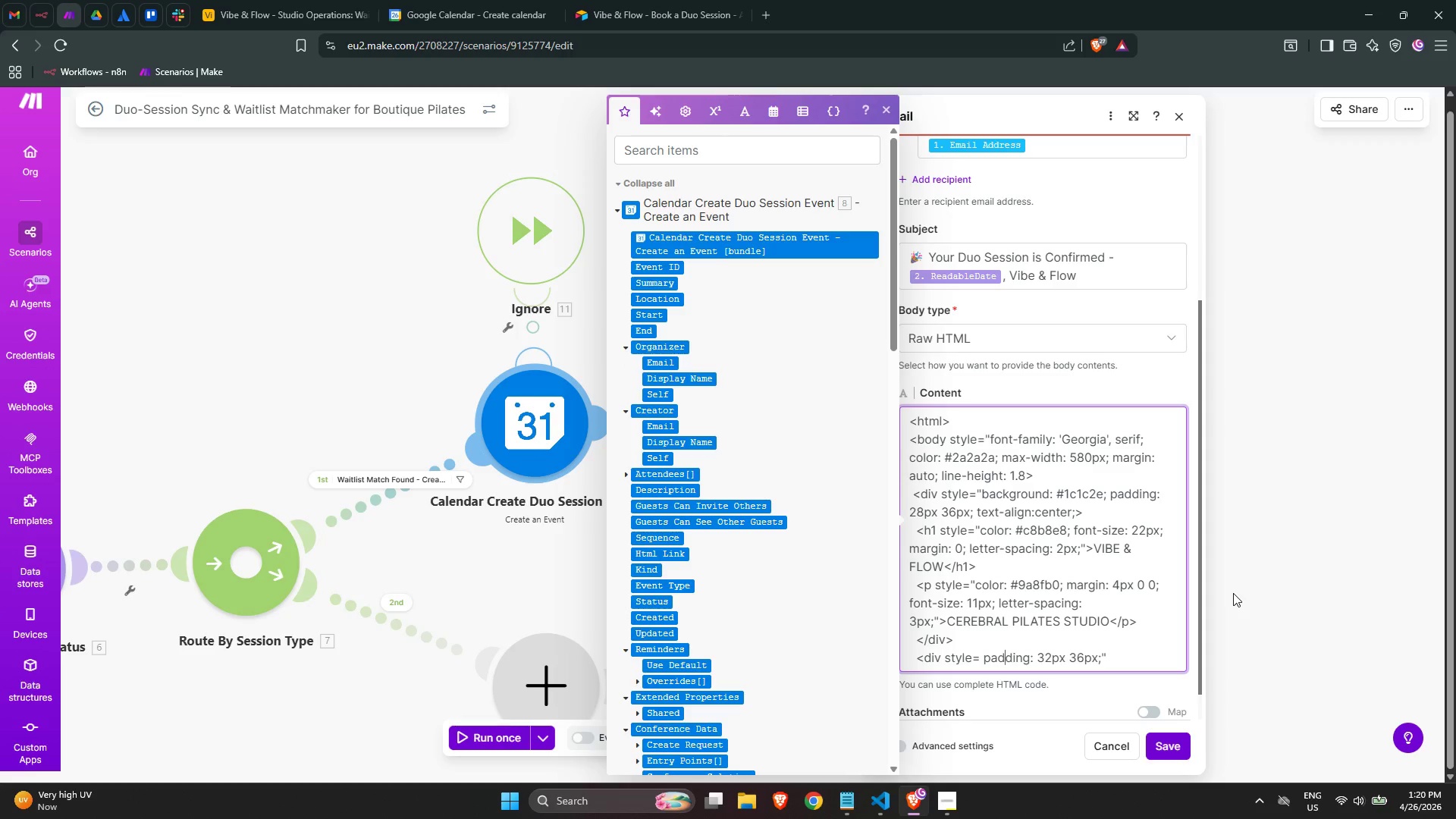 
key(ArrowLeft)
 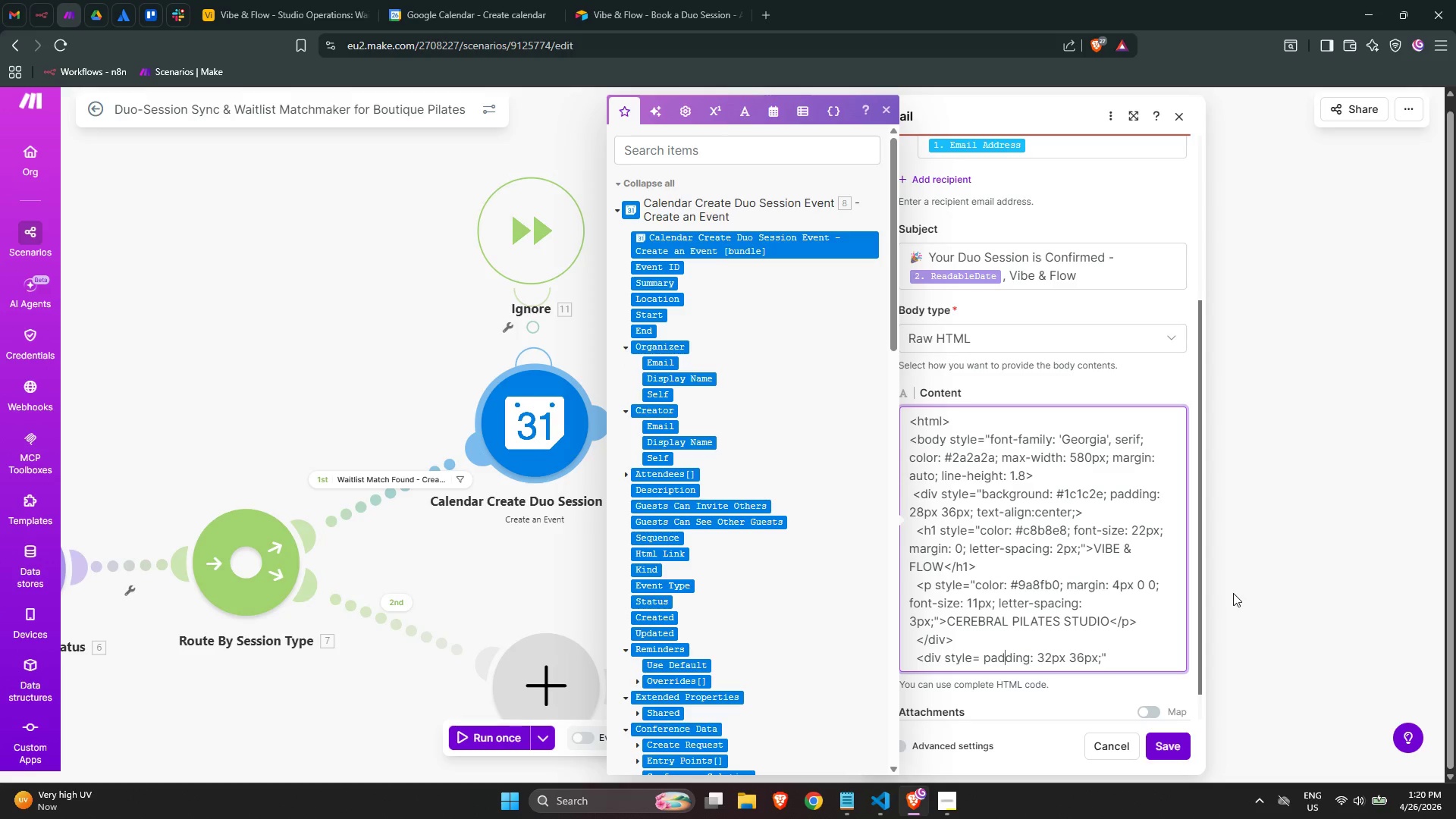 
key(ArrowLeft)
 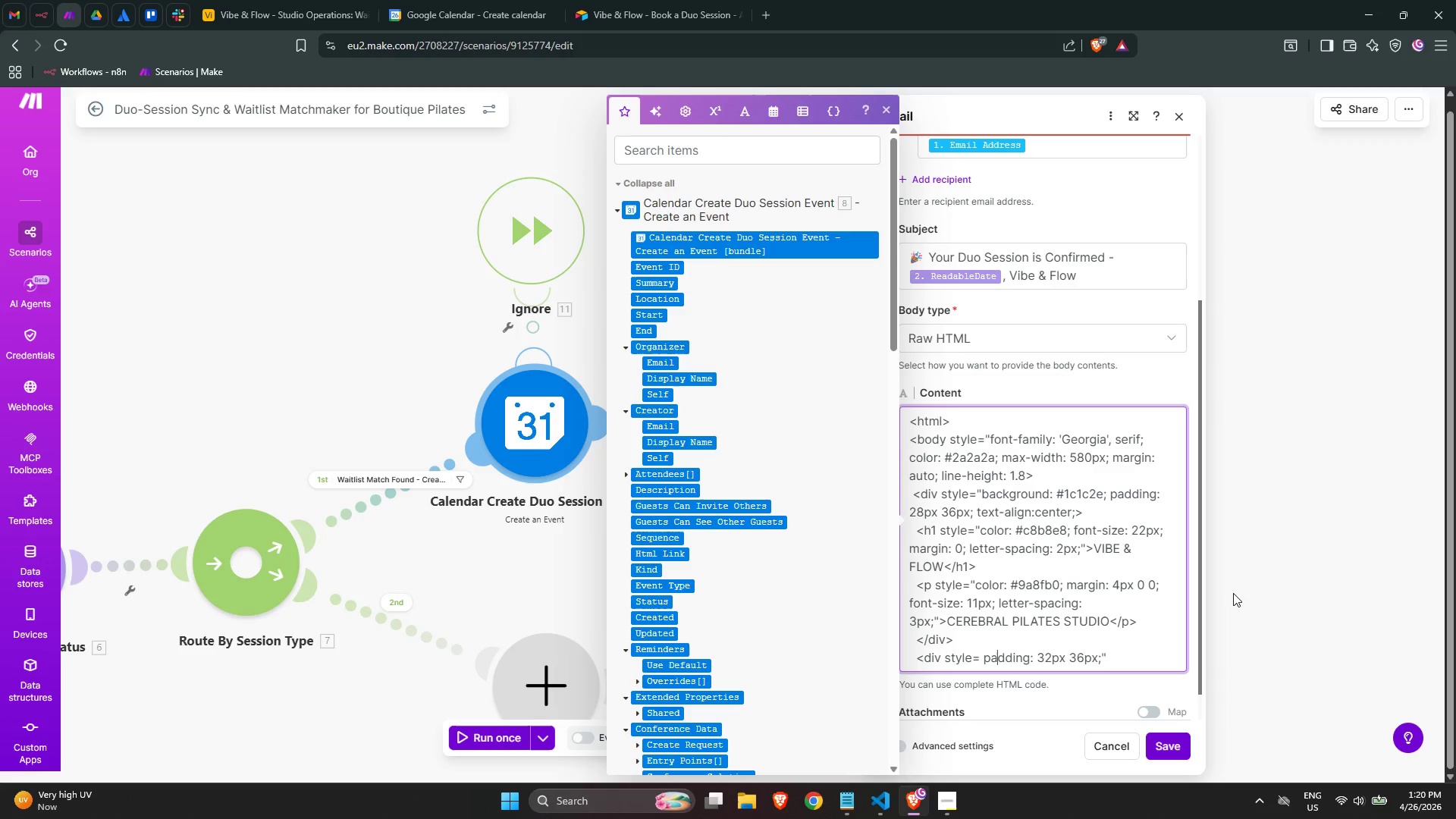 
key(ArrowLeft)
 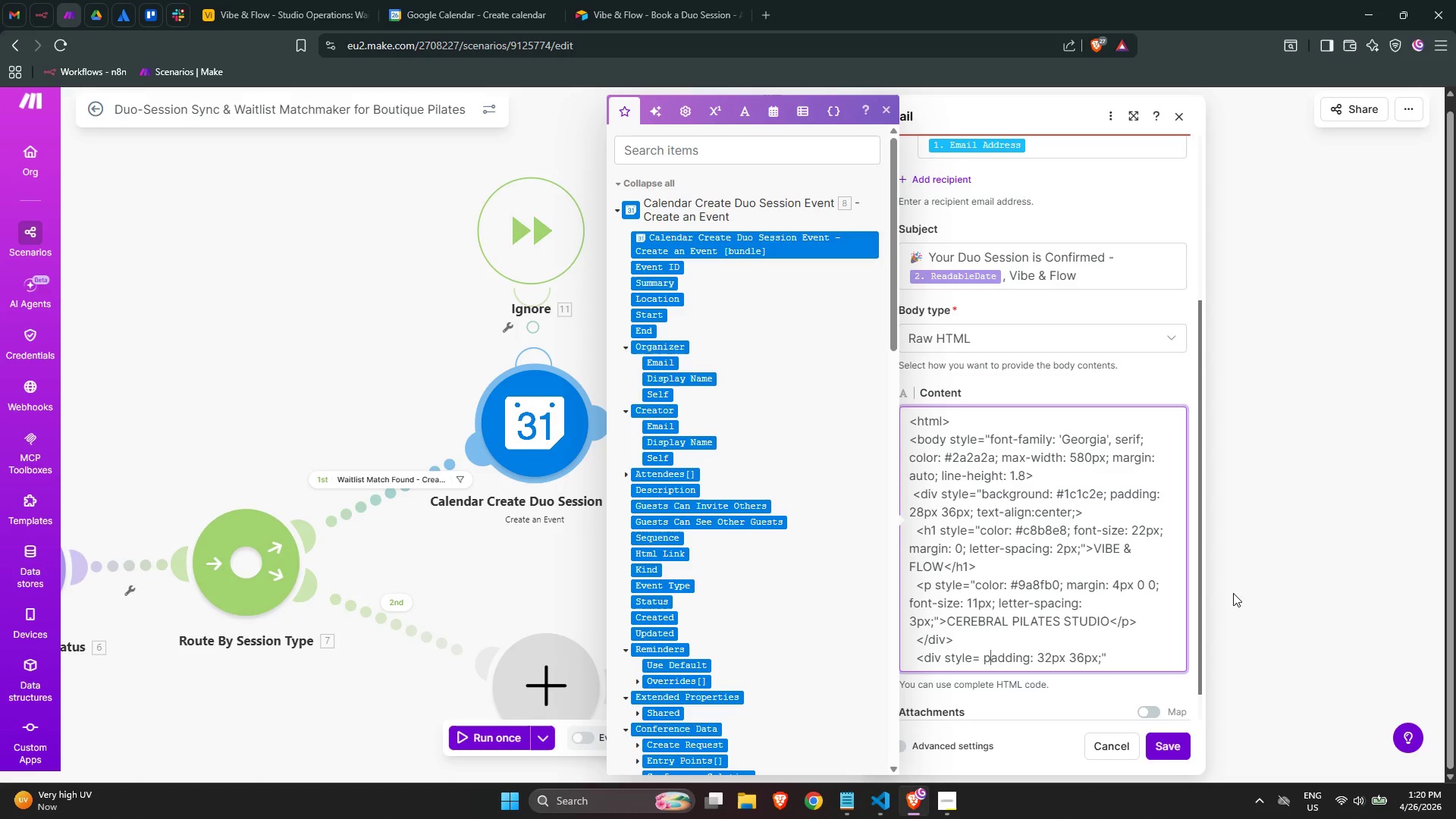 
key(ArrowLeft)
 